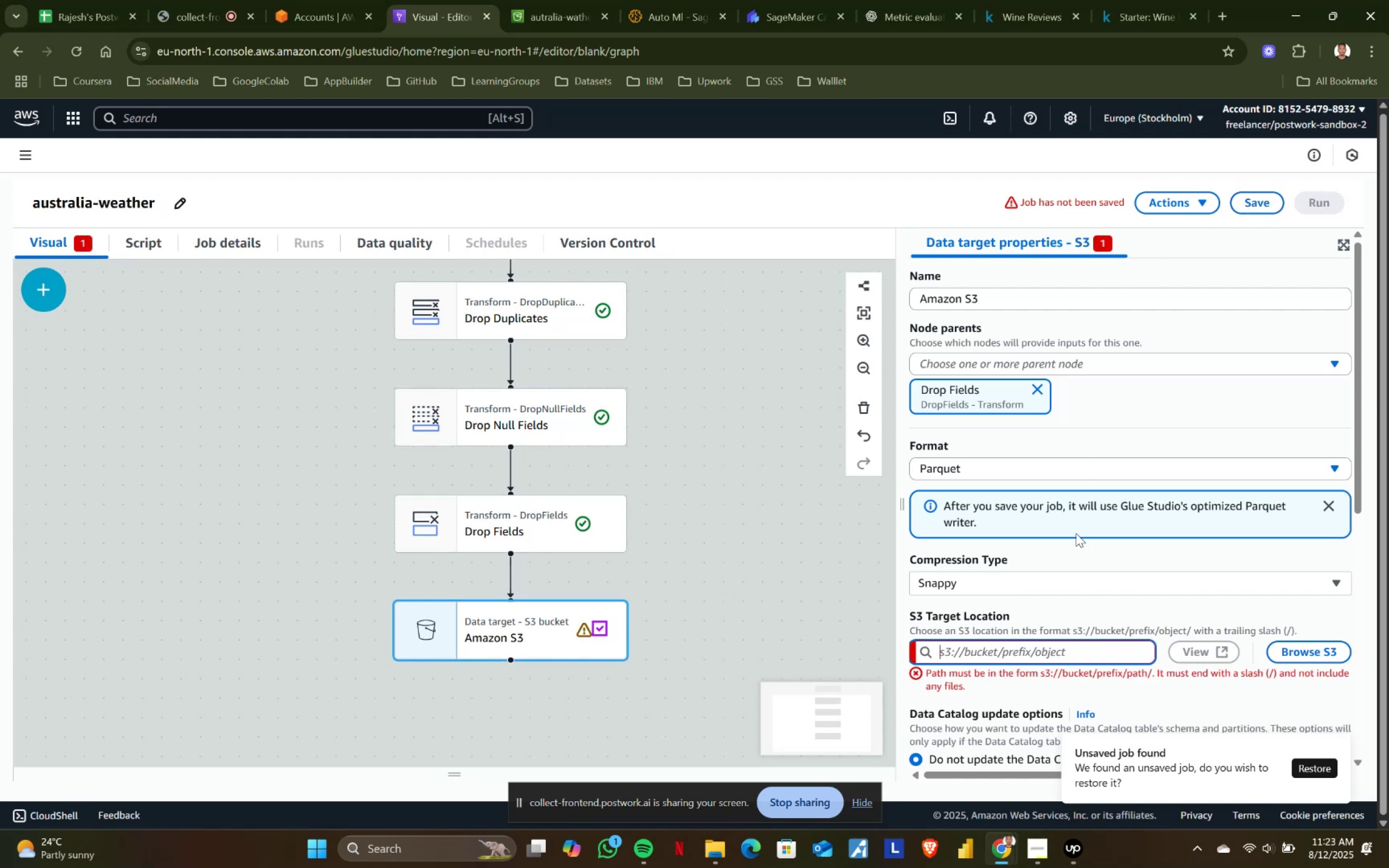 
left_click([996, 644])
 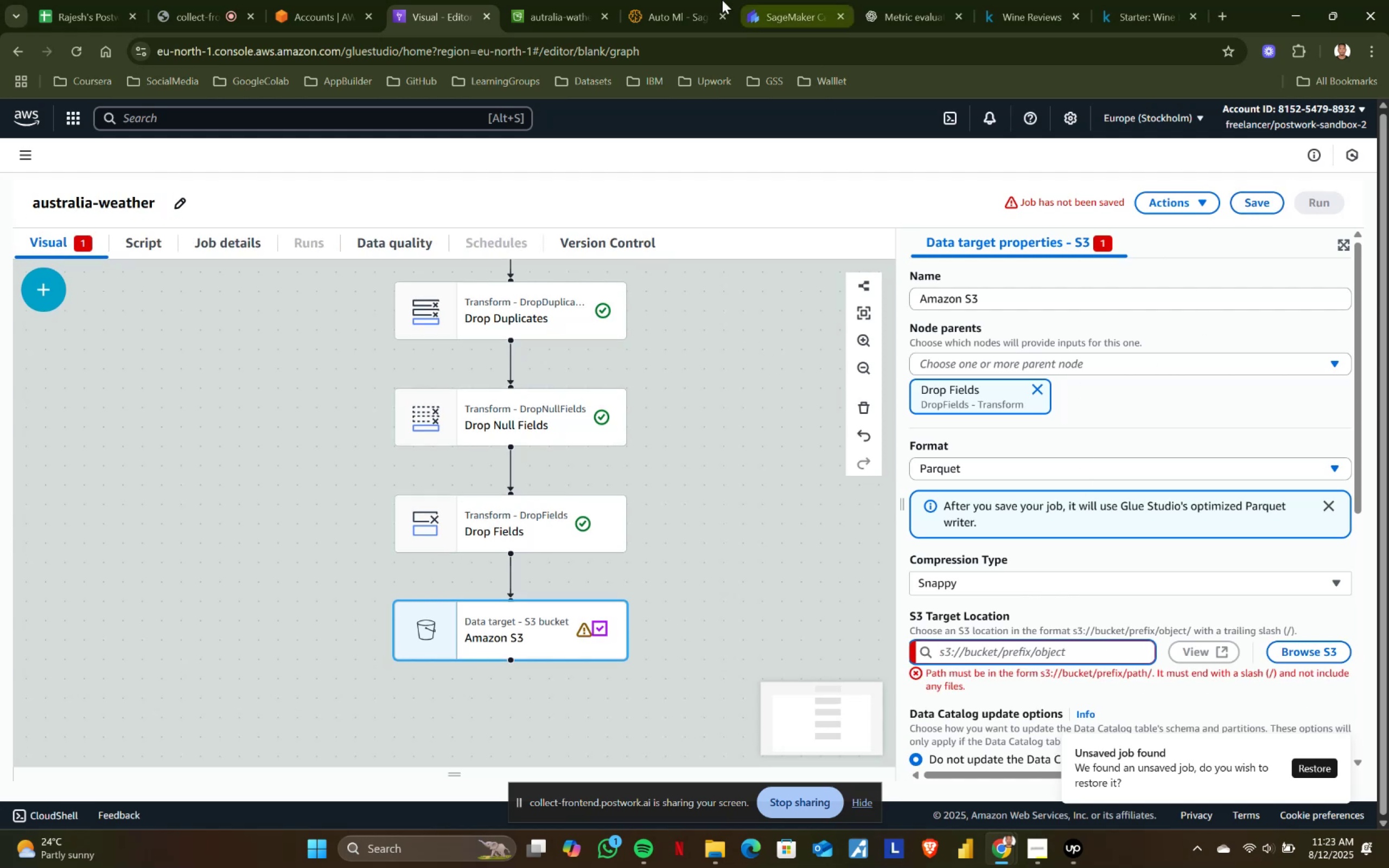 
left_click([543, 0])
 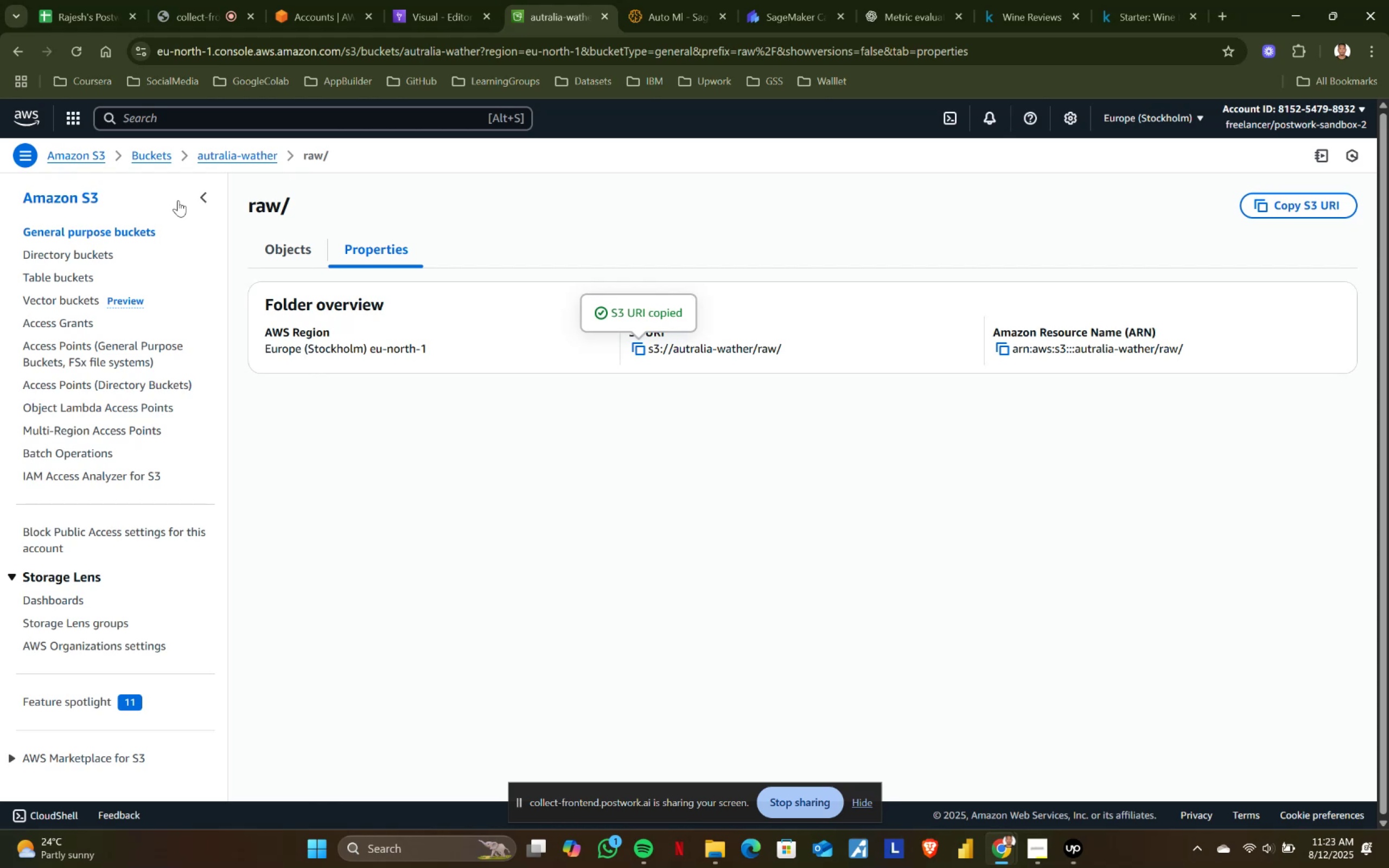 
left_click([225, 156])
 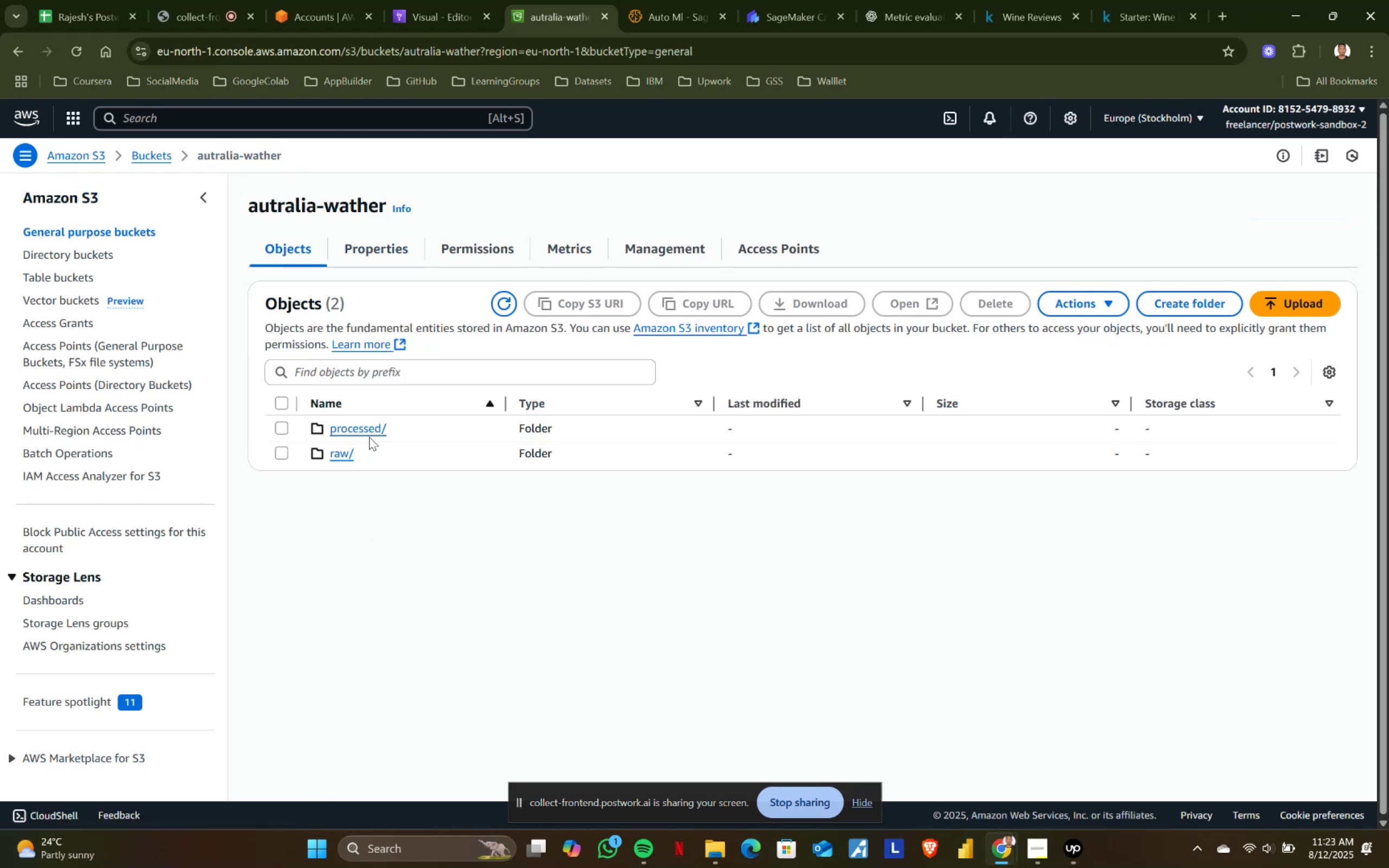 
left_click([369, 427])
 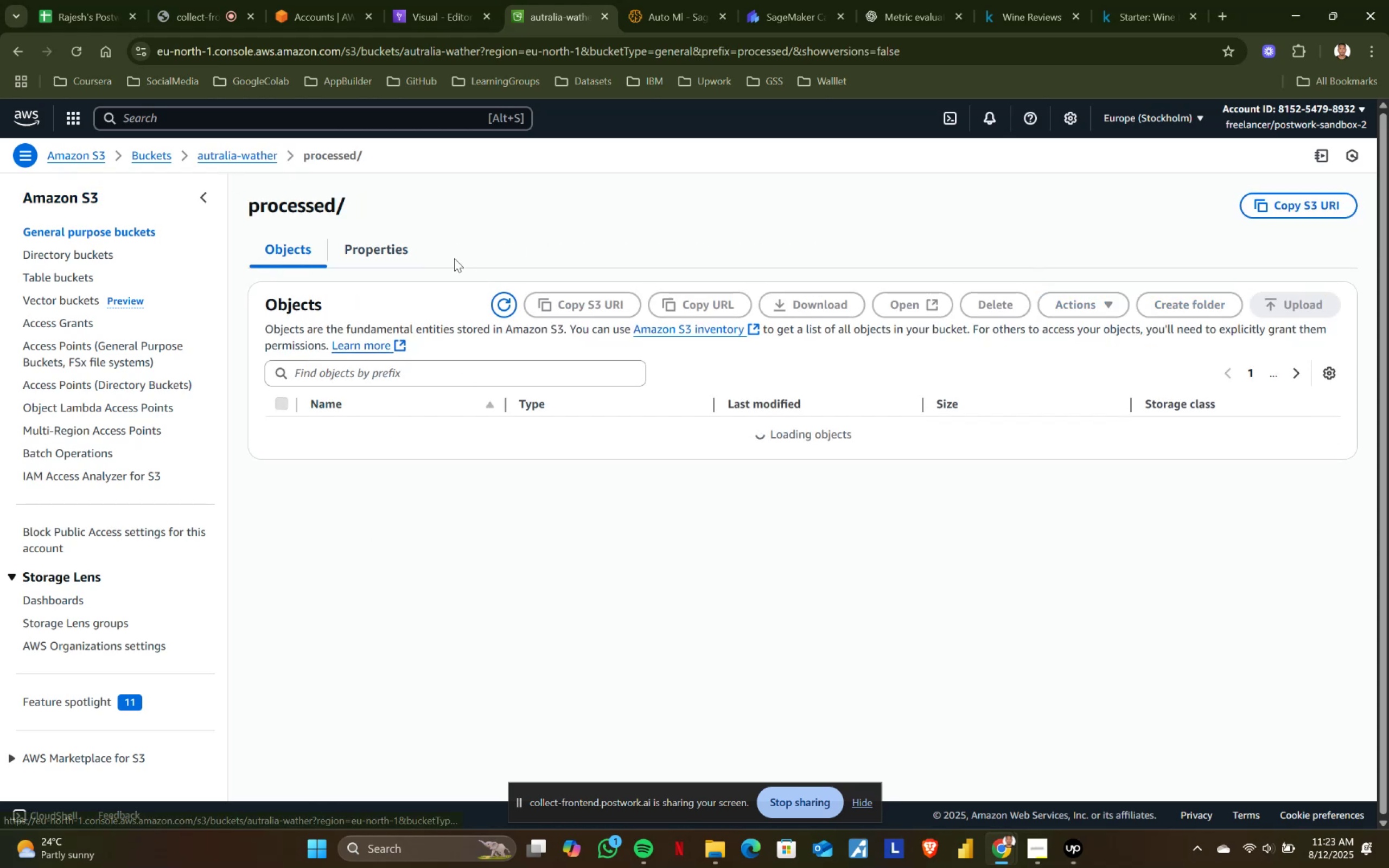 
left_click([383, 249])
 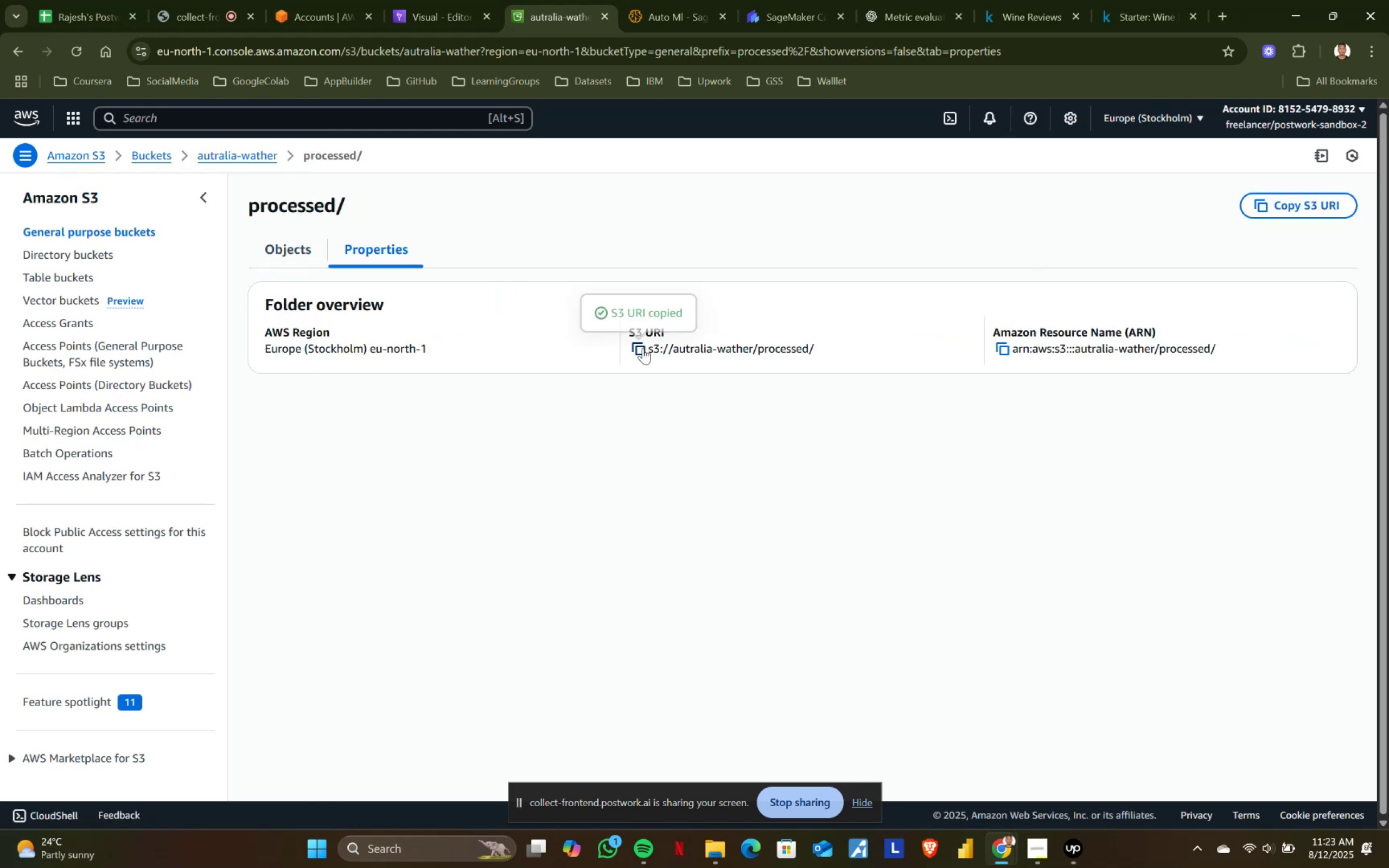 
double_click([668, 0])
 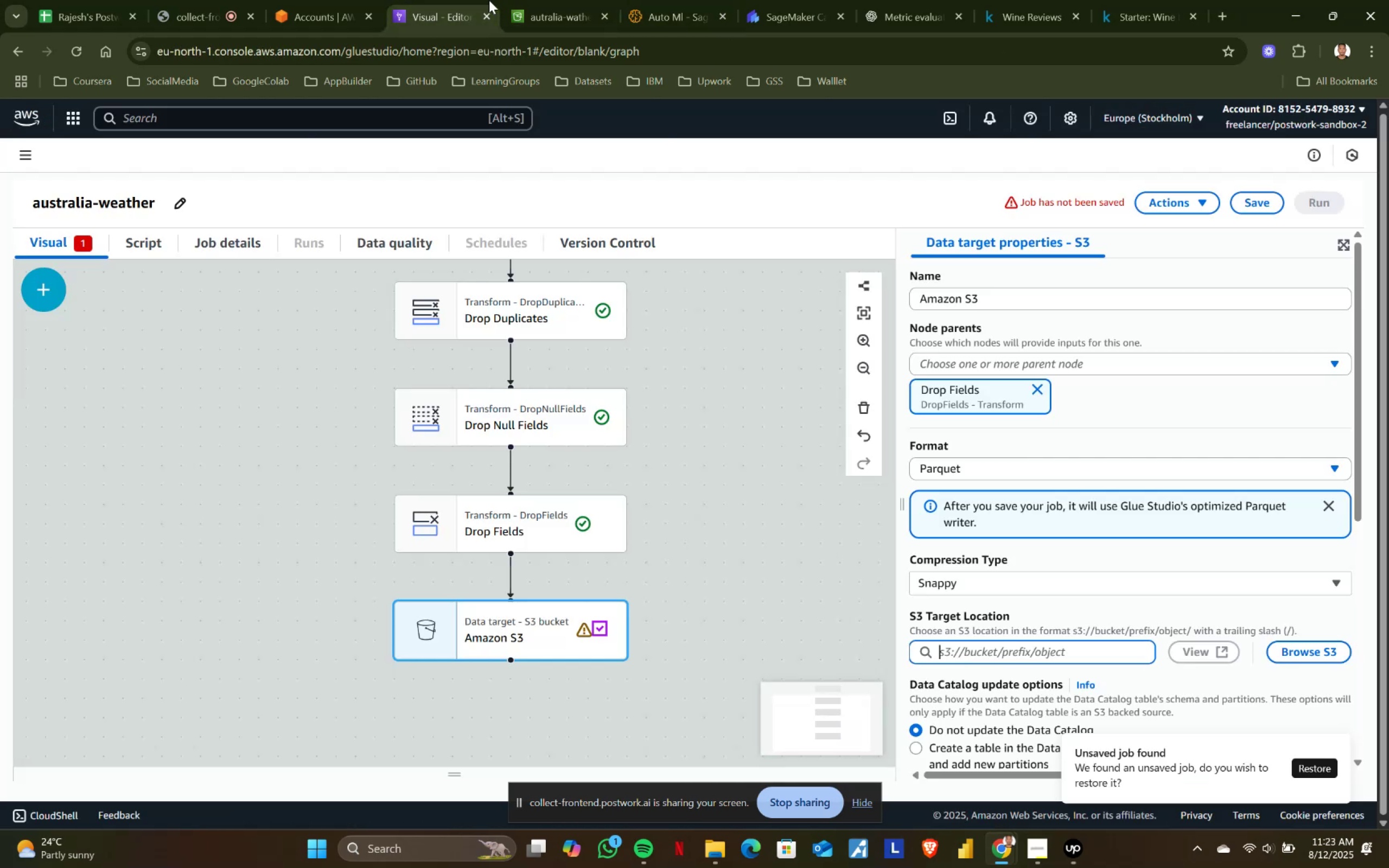 
double_click([563, 0])
 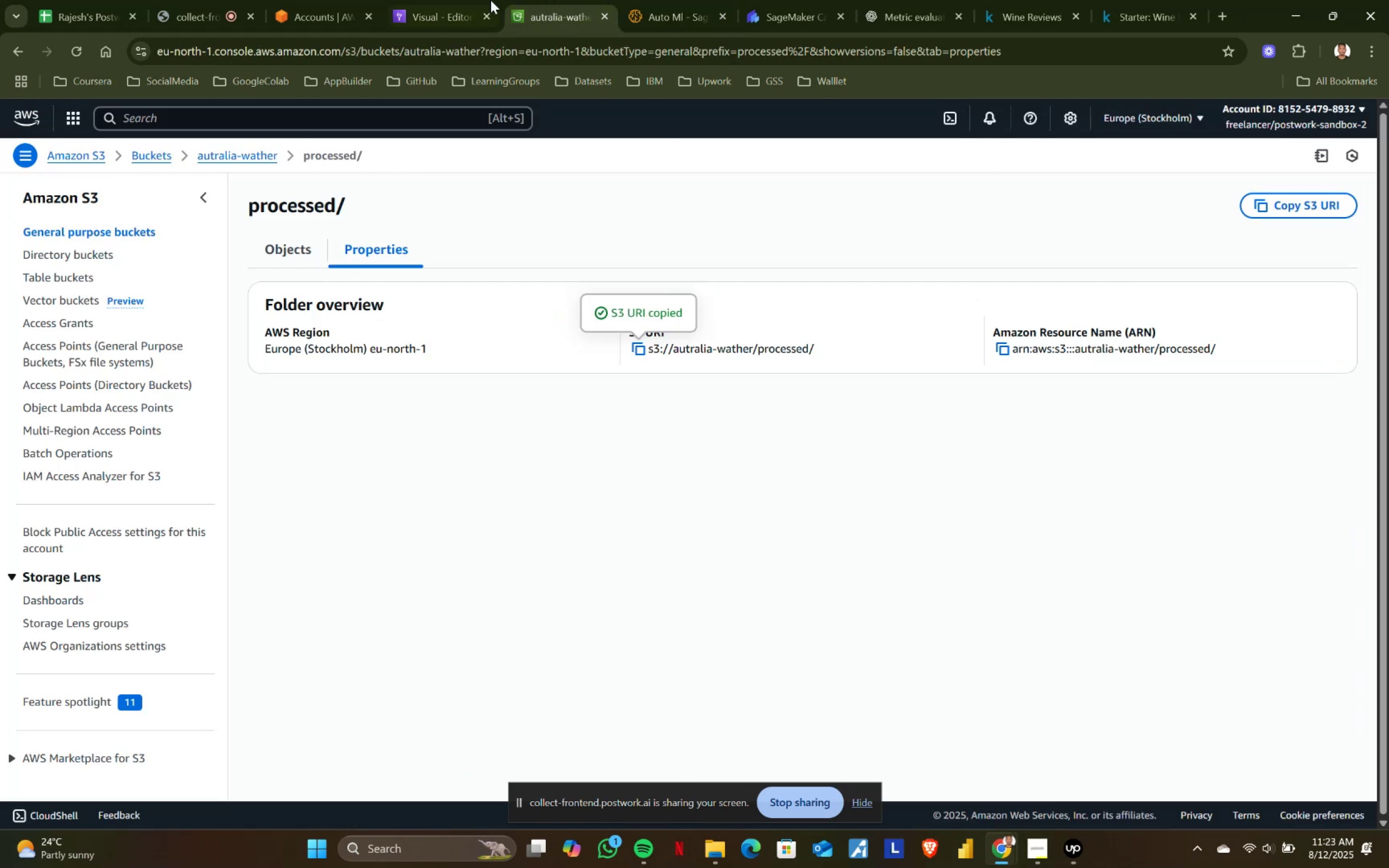 
left_click([451, 0])
 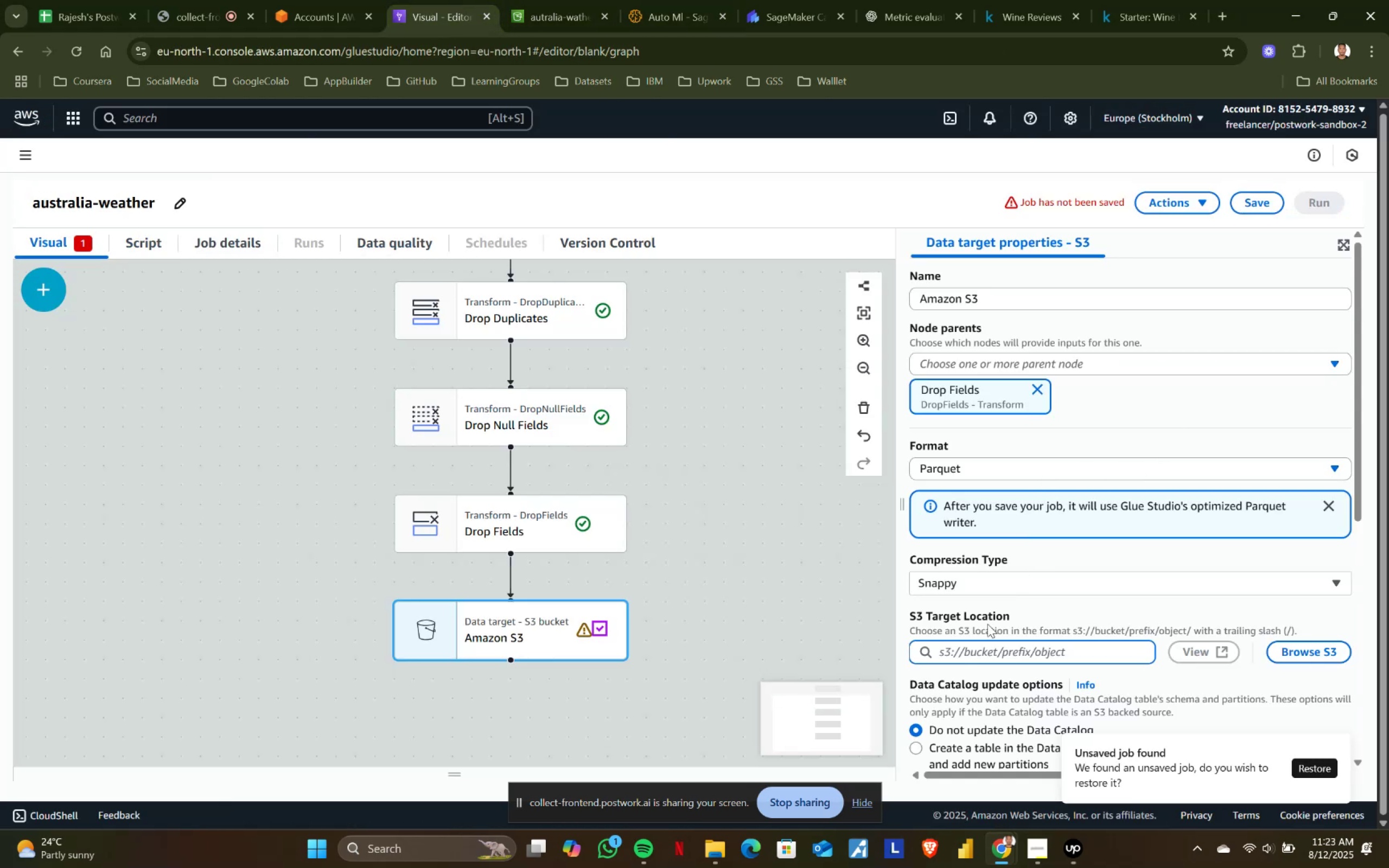 
left_click([984, 647])
 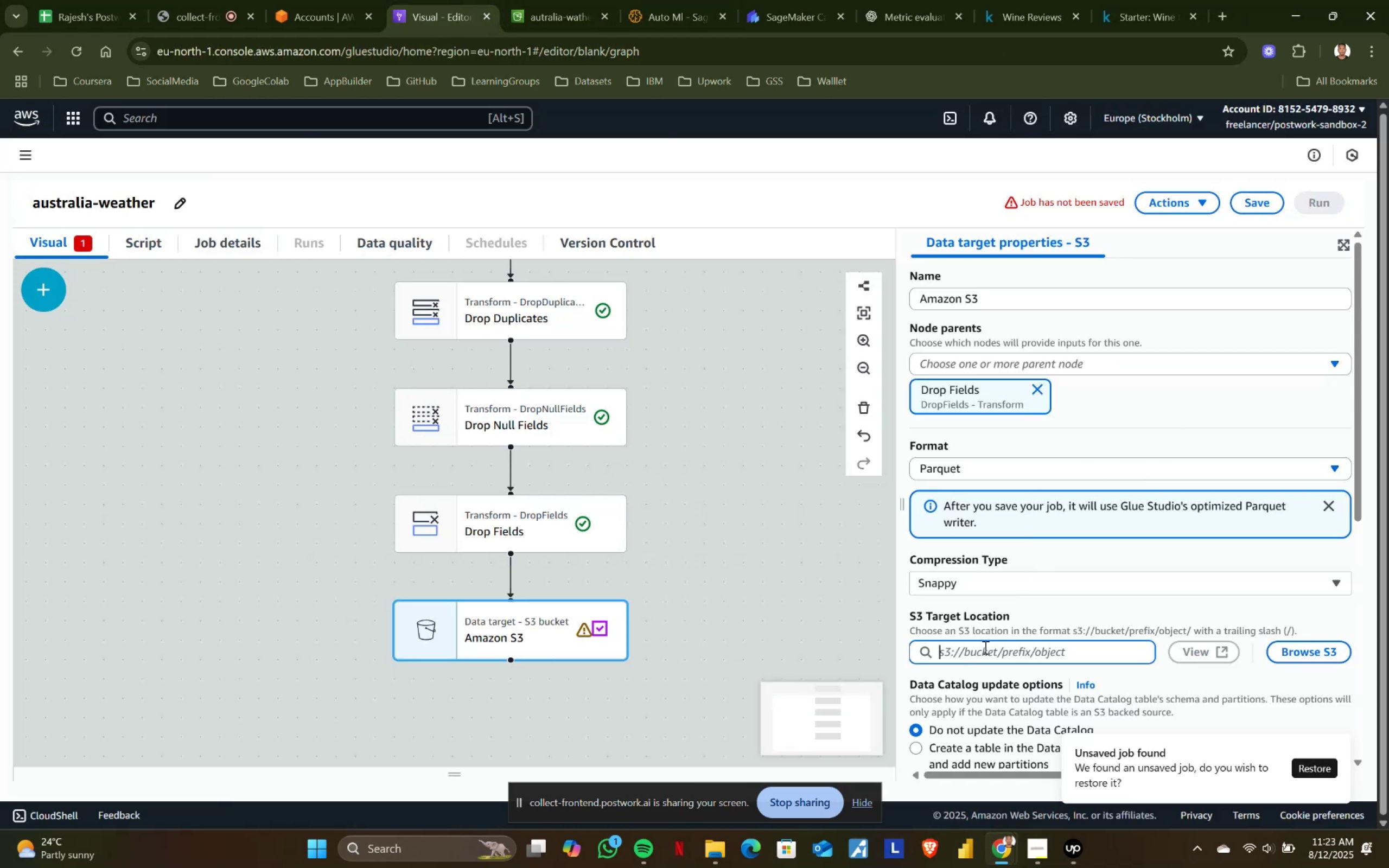 
key(Control+ControlLeft)
 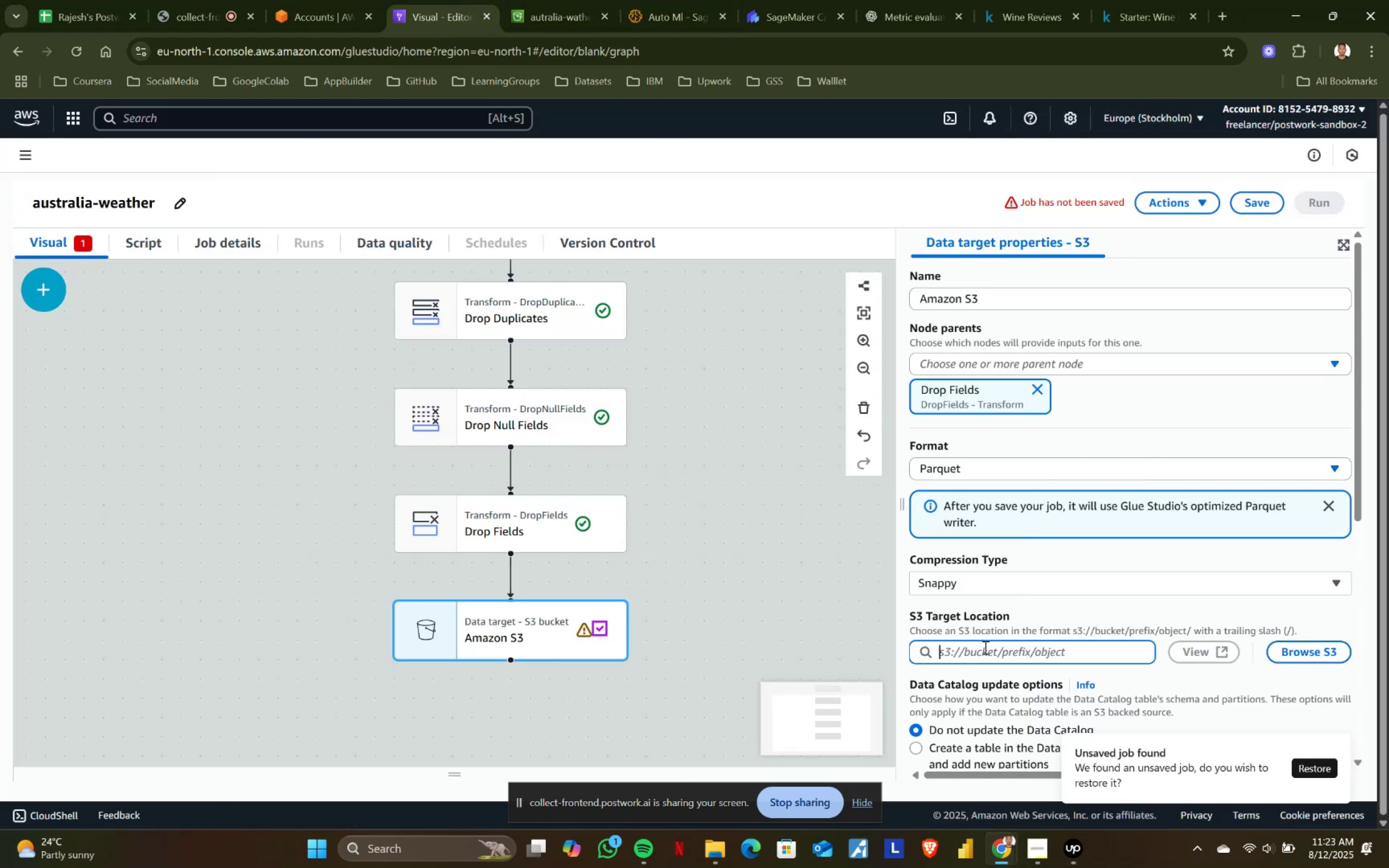 
key(Control+V)
 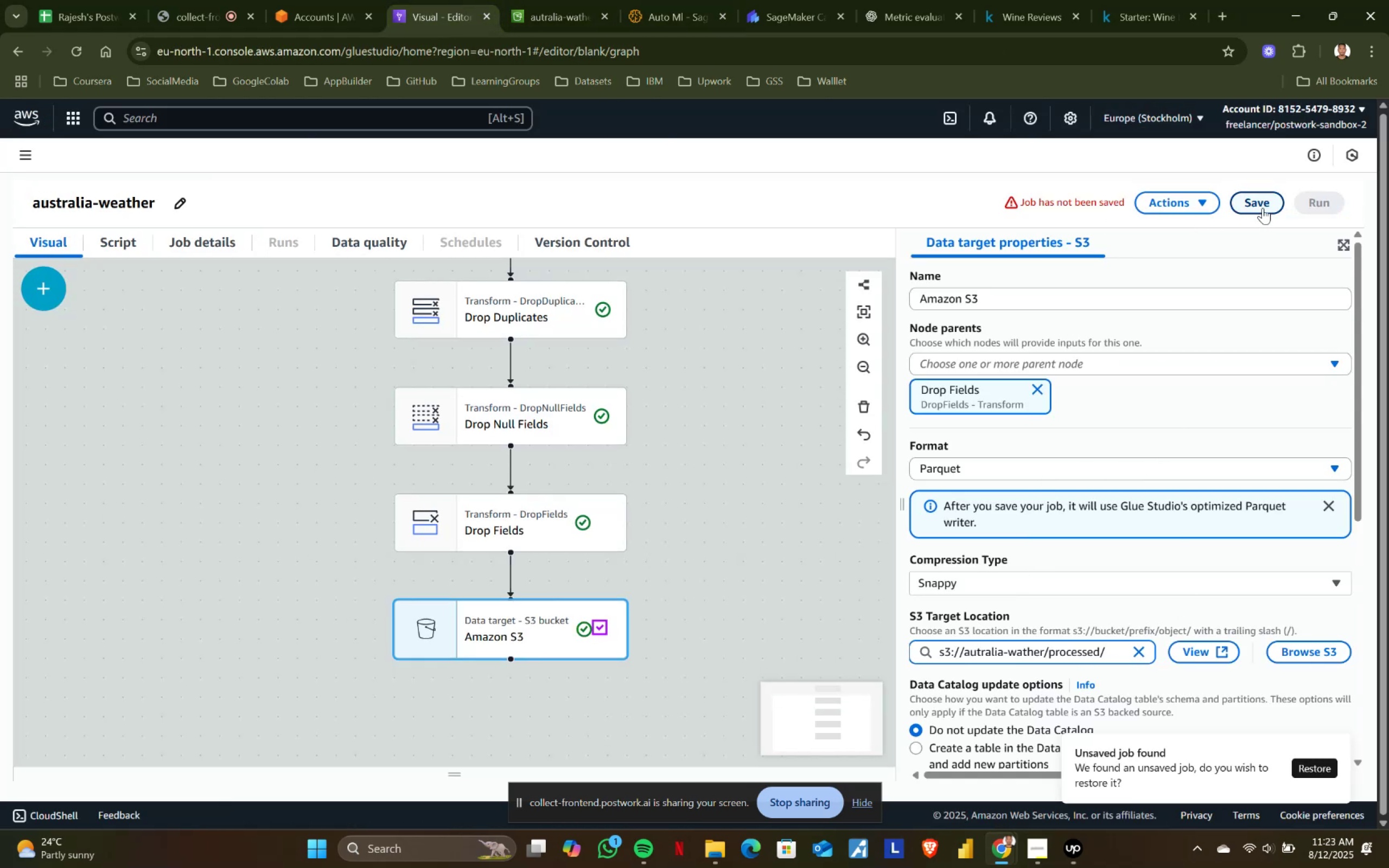 
left_click([1265, 200])
 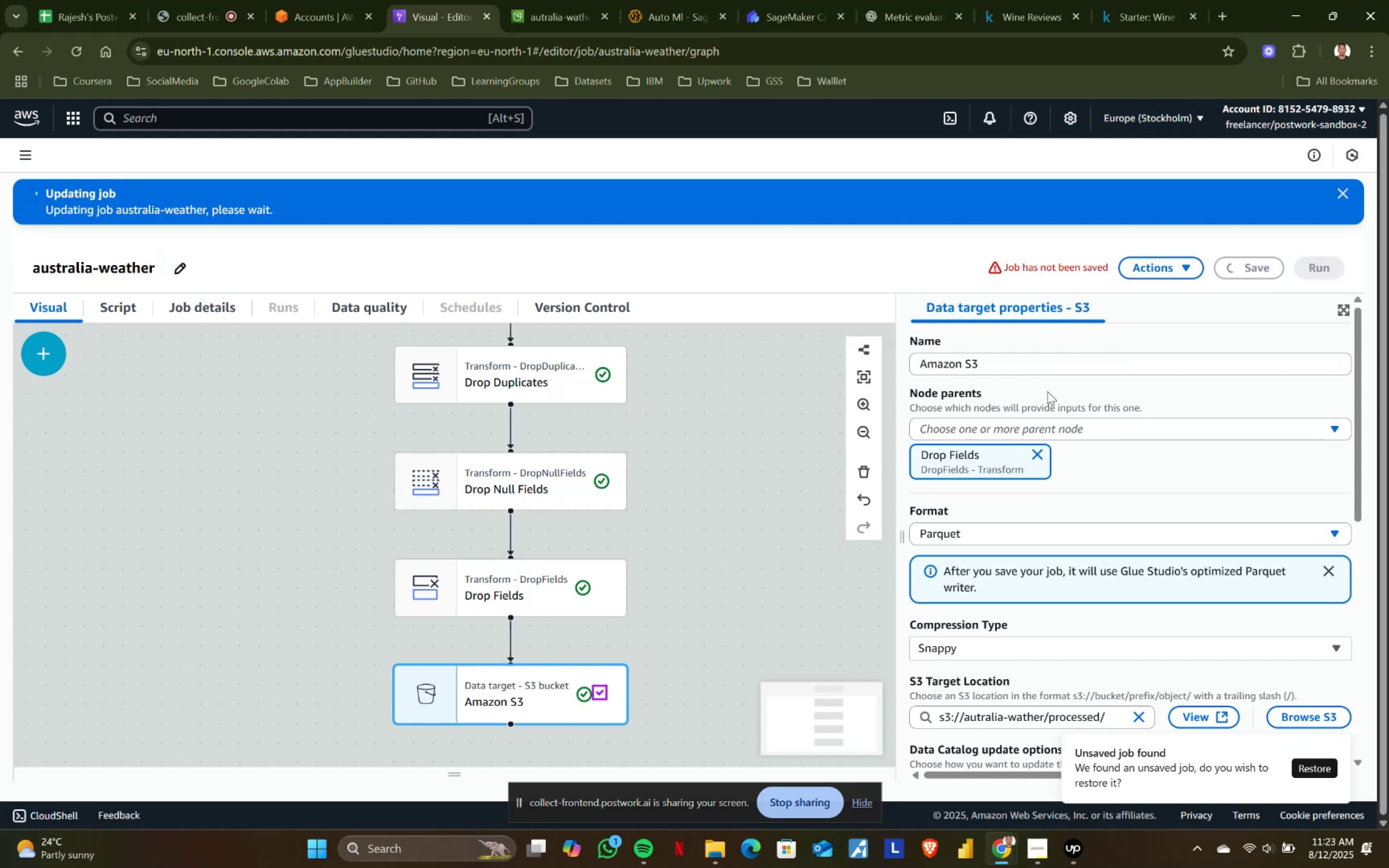 
scroll: coordinate [343, 690], scroll_direction: down, amount: 2.0
 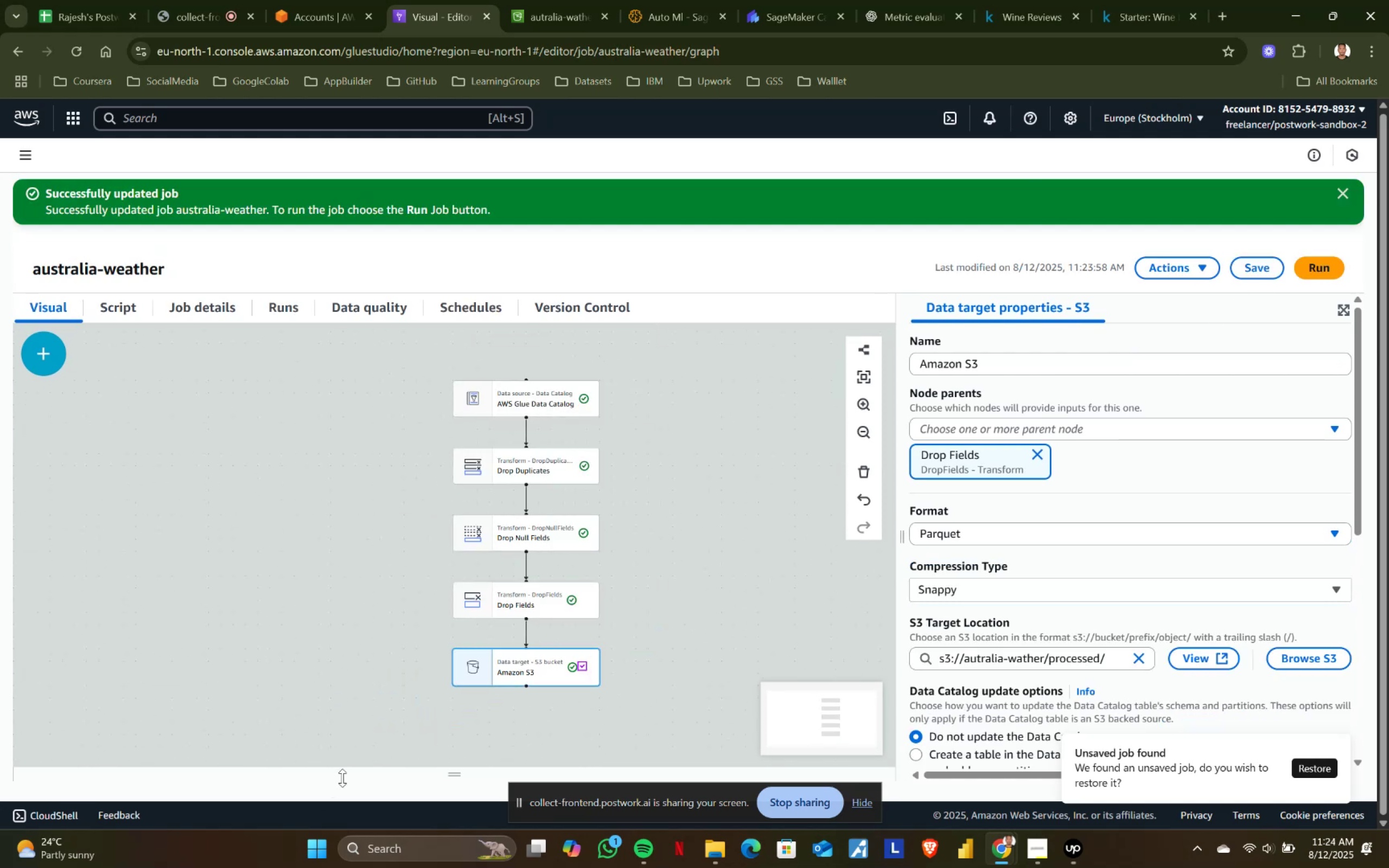 
left_click_drag(start_coordinate=[342, 778], to_coordinate=[374, 641])
 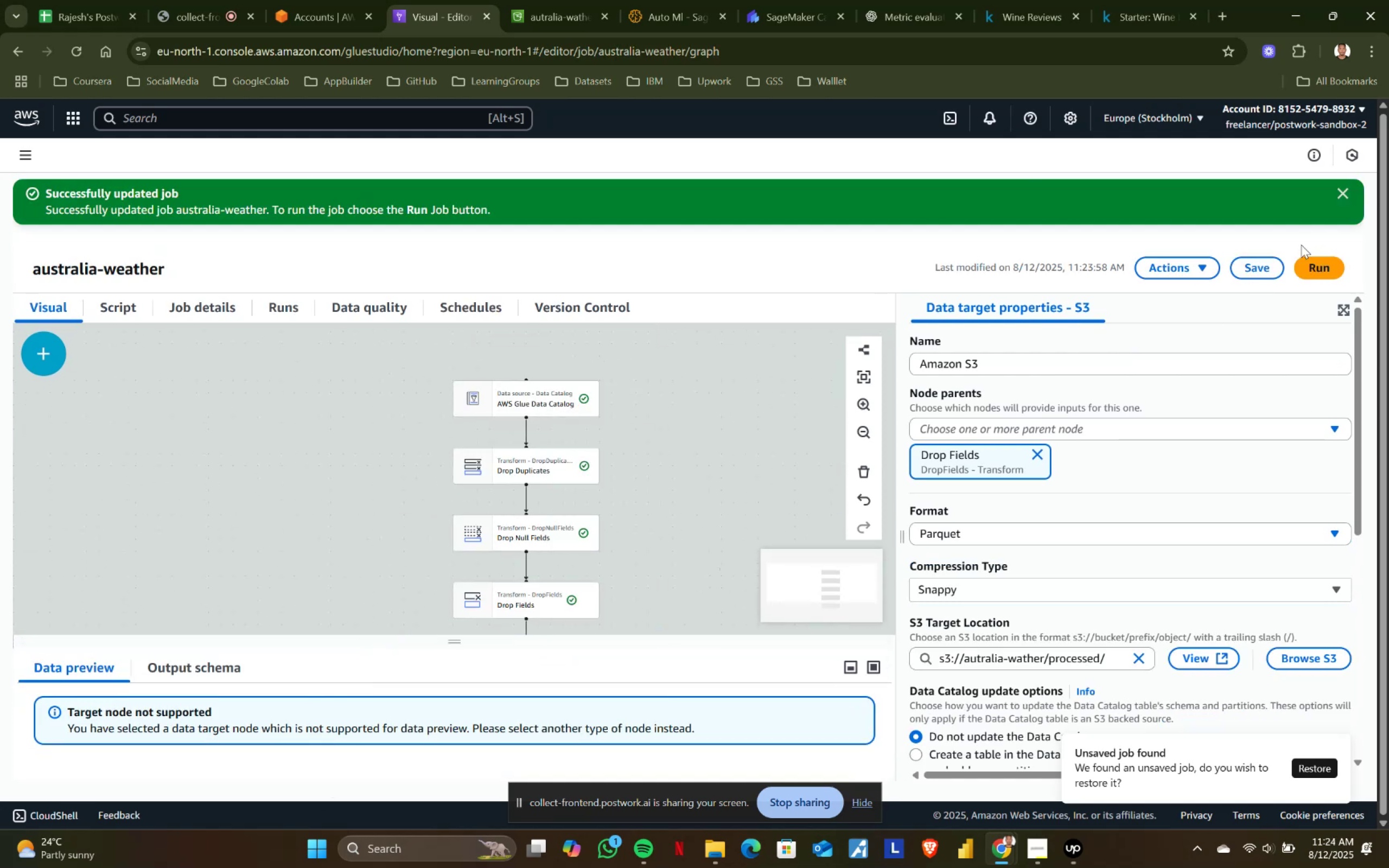 
left_click([1326, 267])
 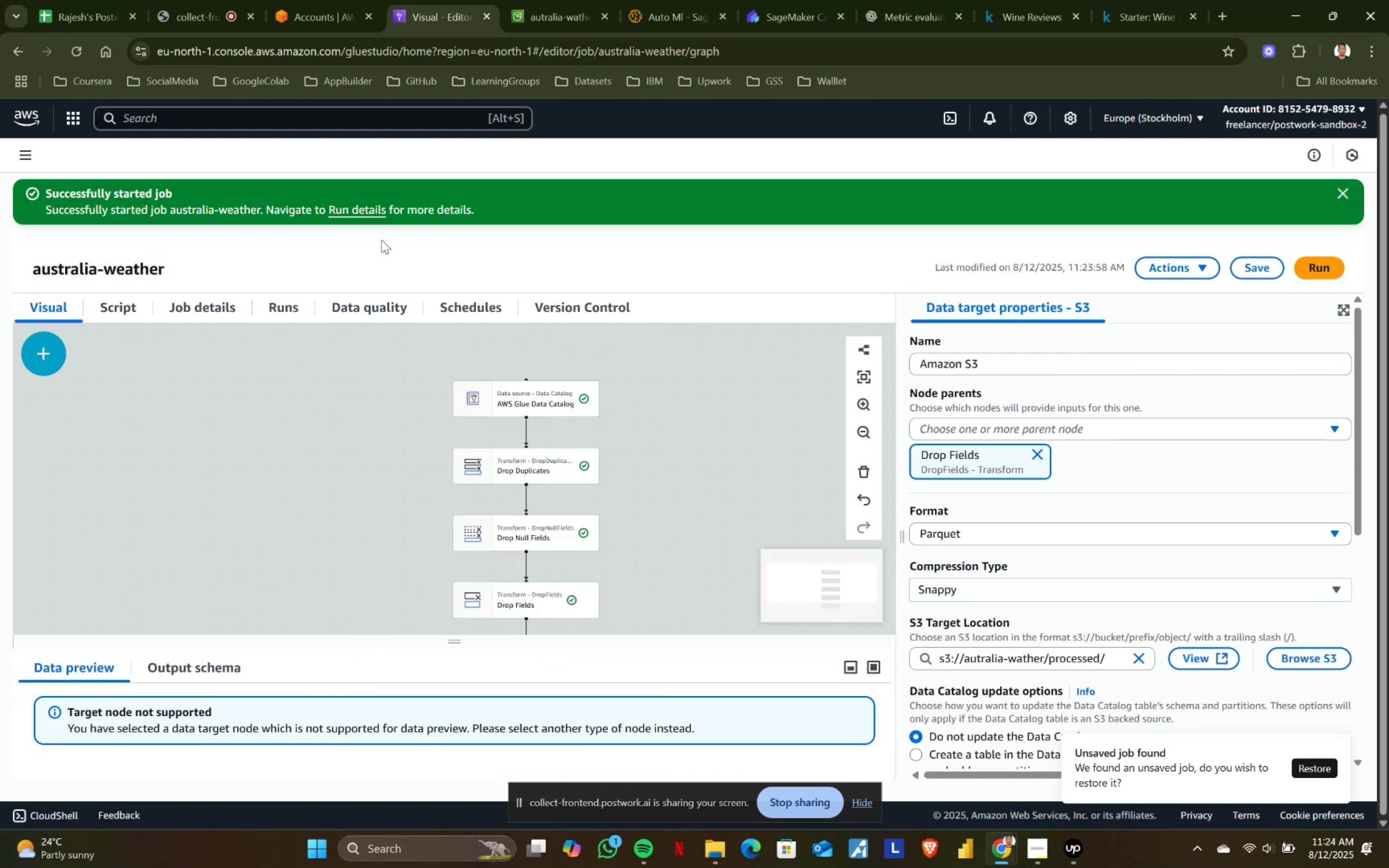 
left_click([340, 213])
 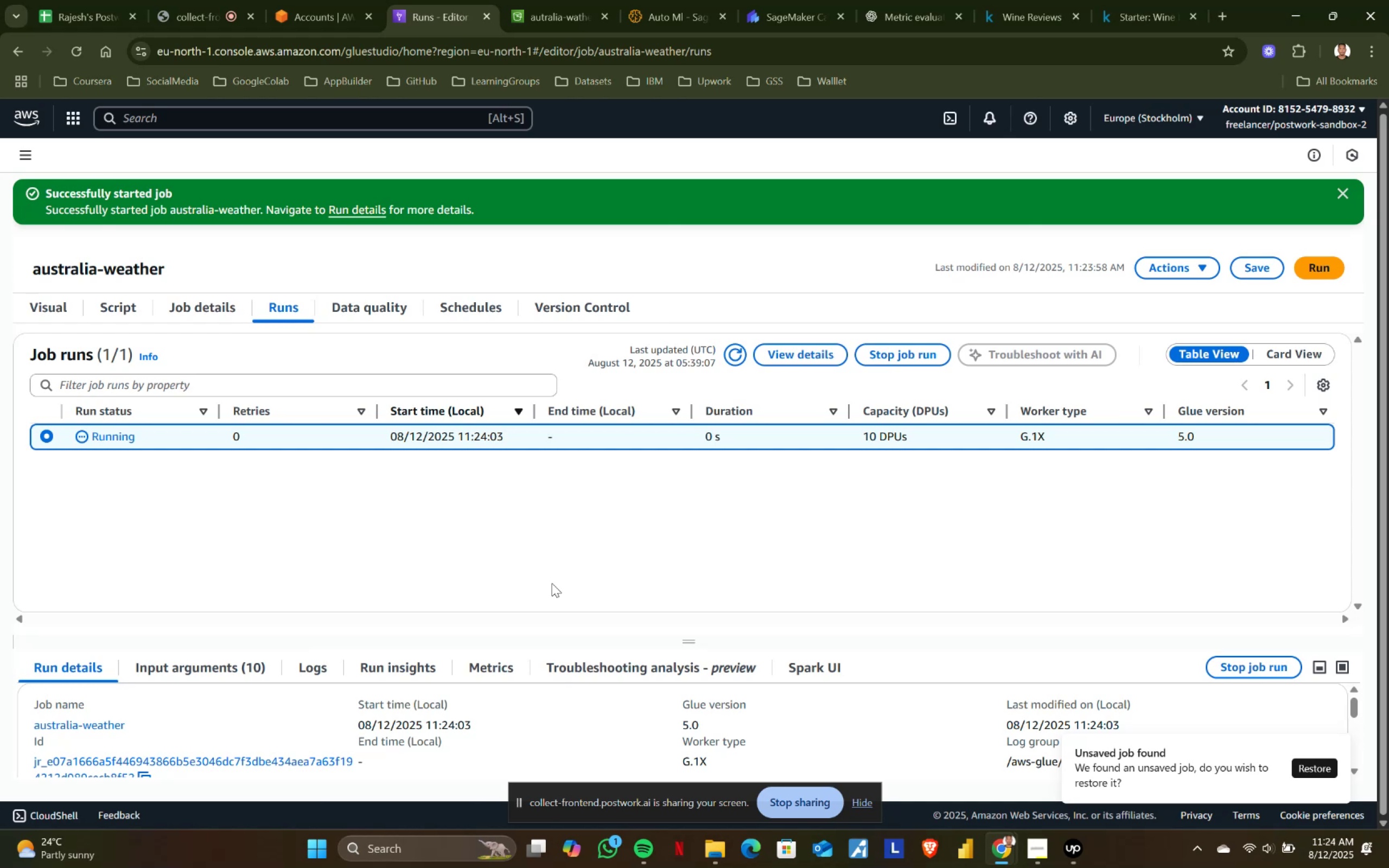 
scroll: coordinate [438, 755], scroll_direction: down, amount: 2.0
 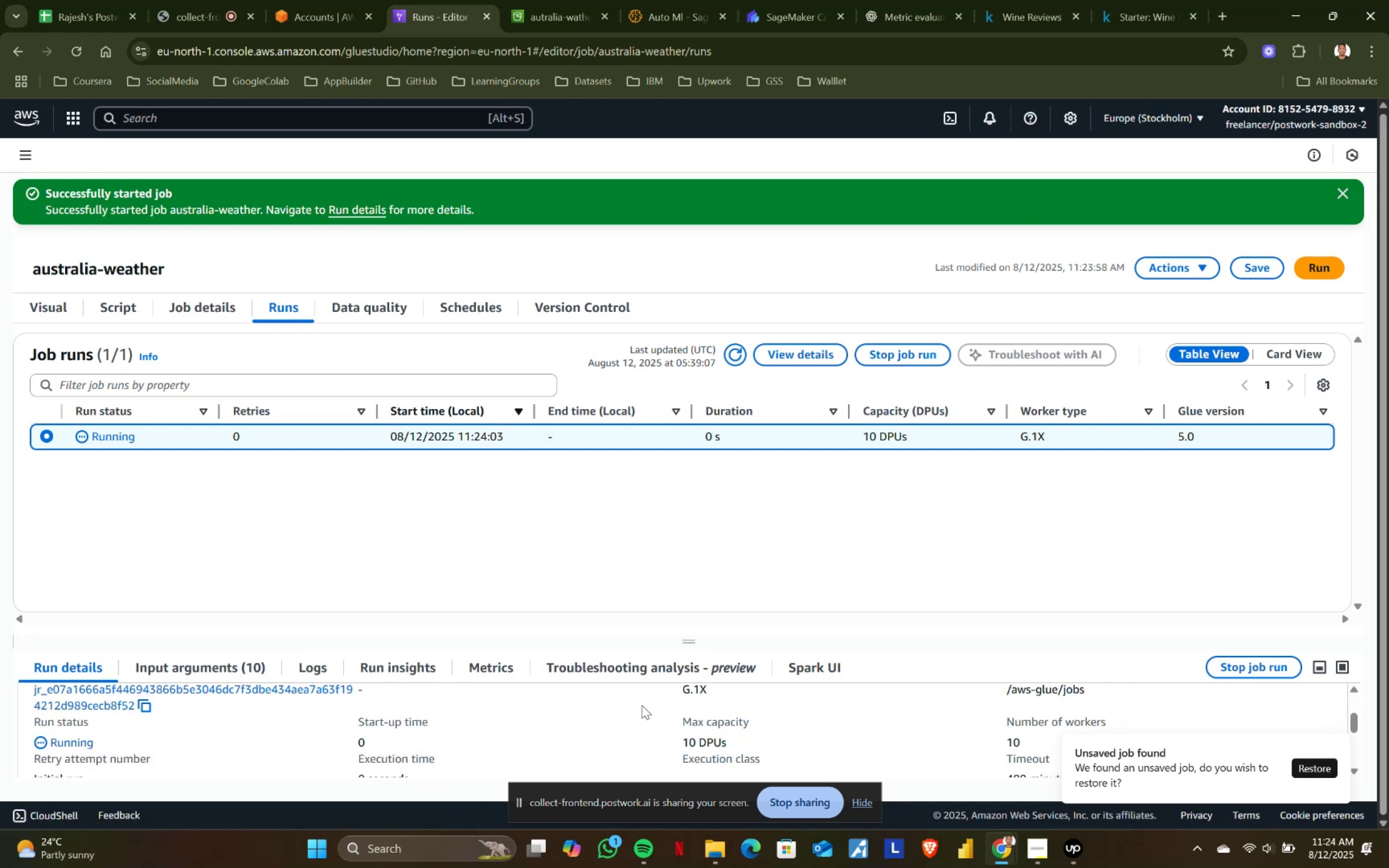 
scroll: coordinate [642, 705], scroll_direction: up, amount: 1.0
 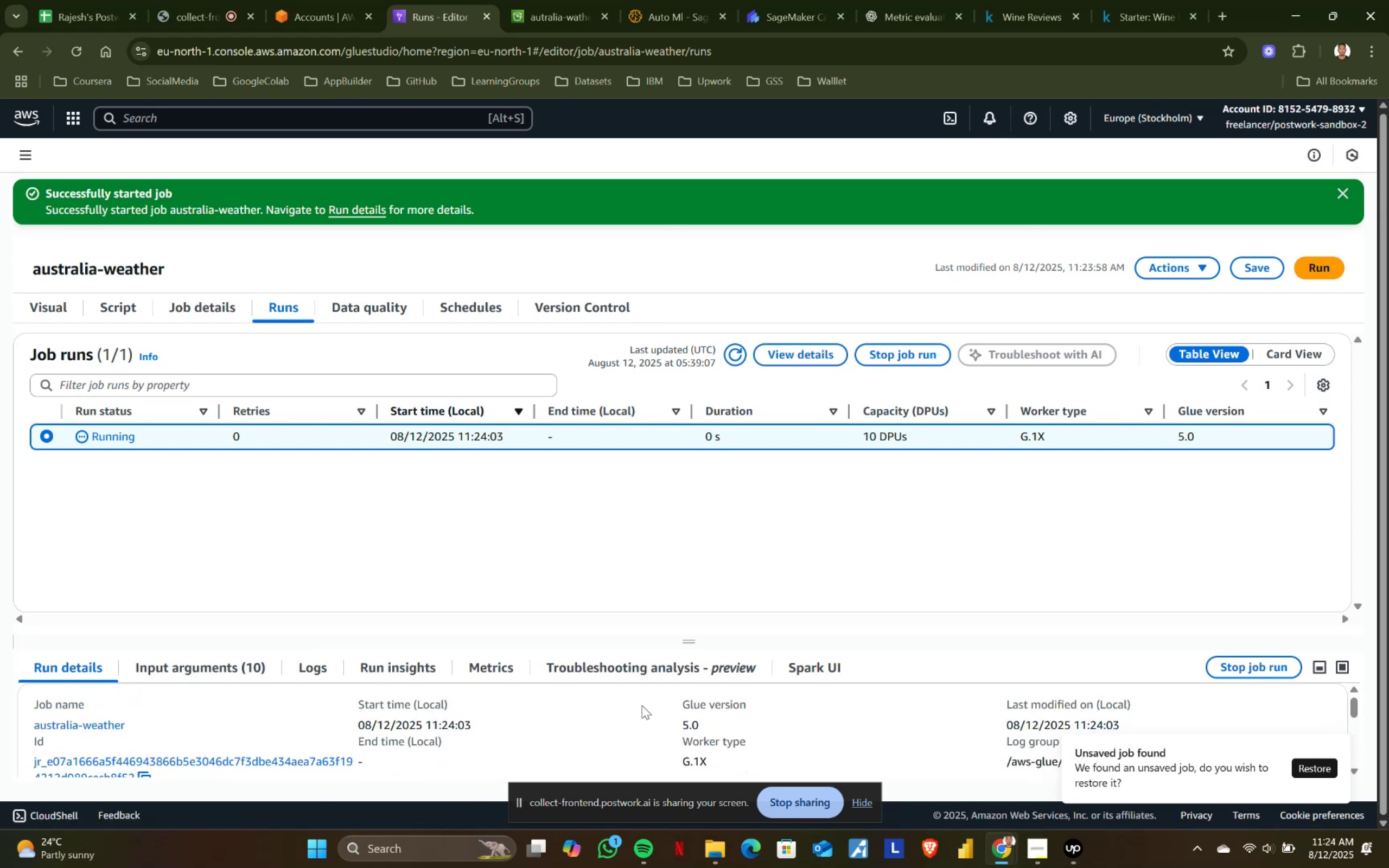 
scroll: coordinate [642, 705], scroll_direction: down, amount: 1.0
 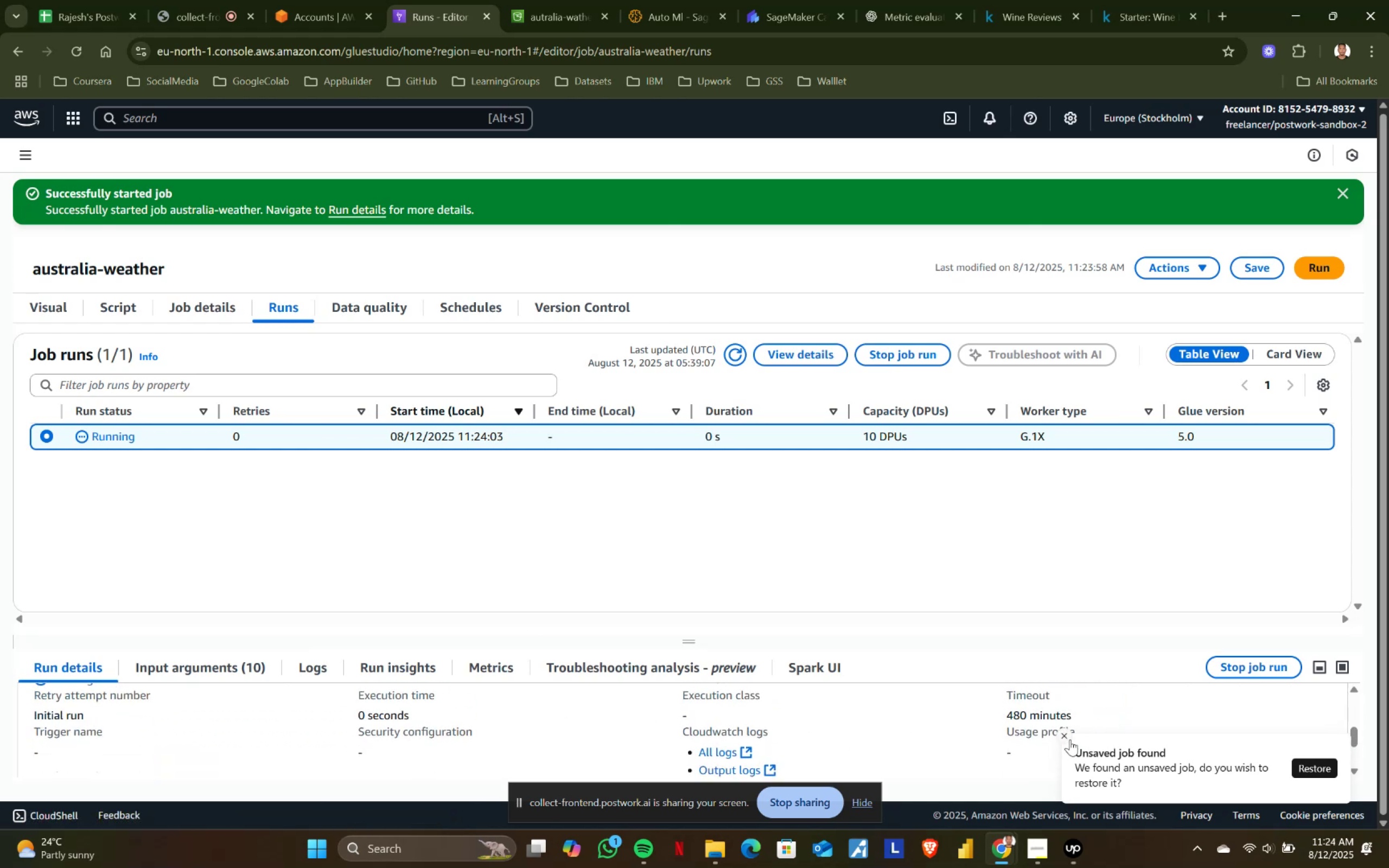 
left_click([1069, 737])
 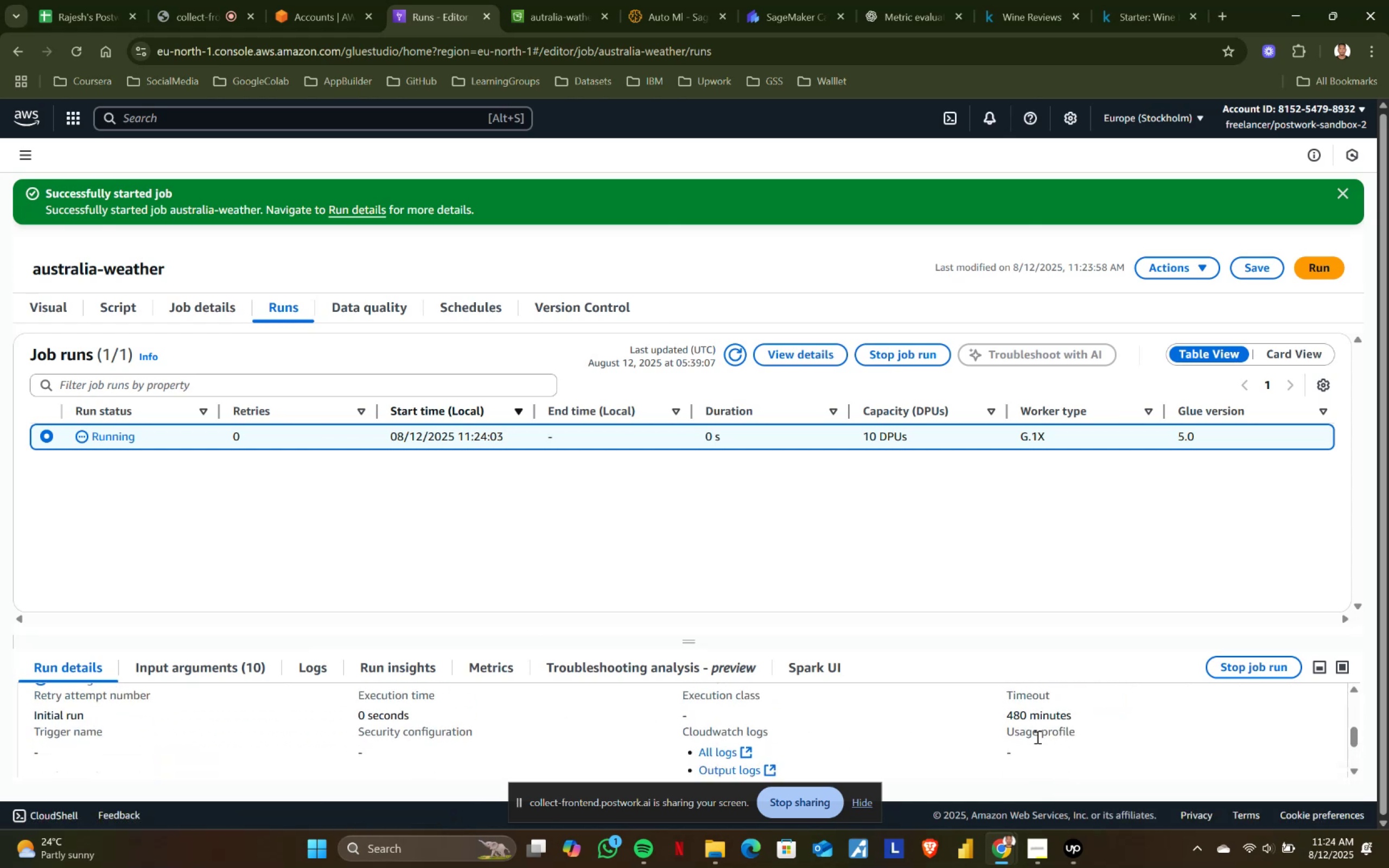 
scroll: coordinate [1036, 737], scroll_direction: none, amount: 0.0
 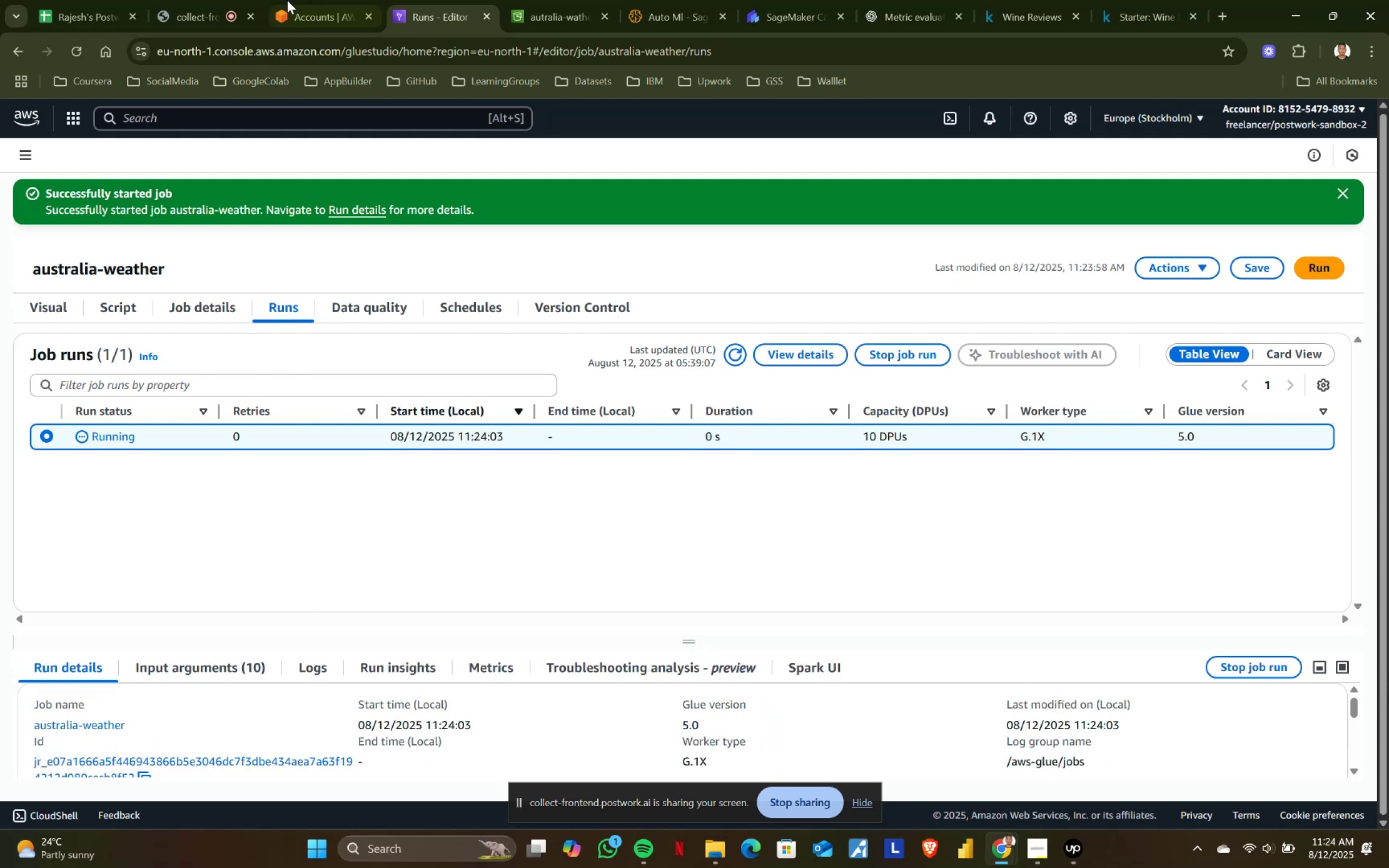 
left_click([226, 0])
 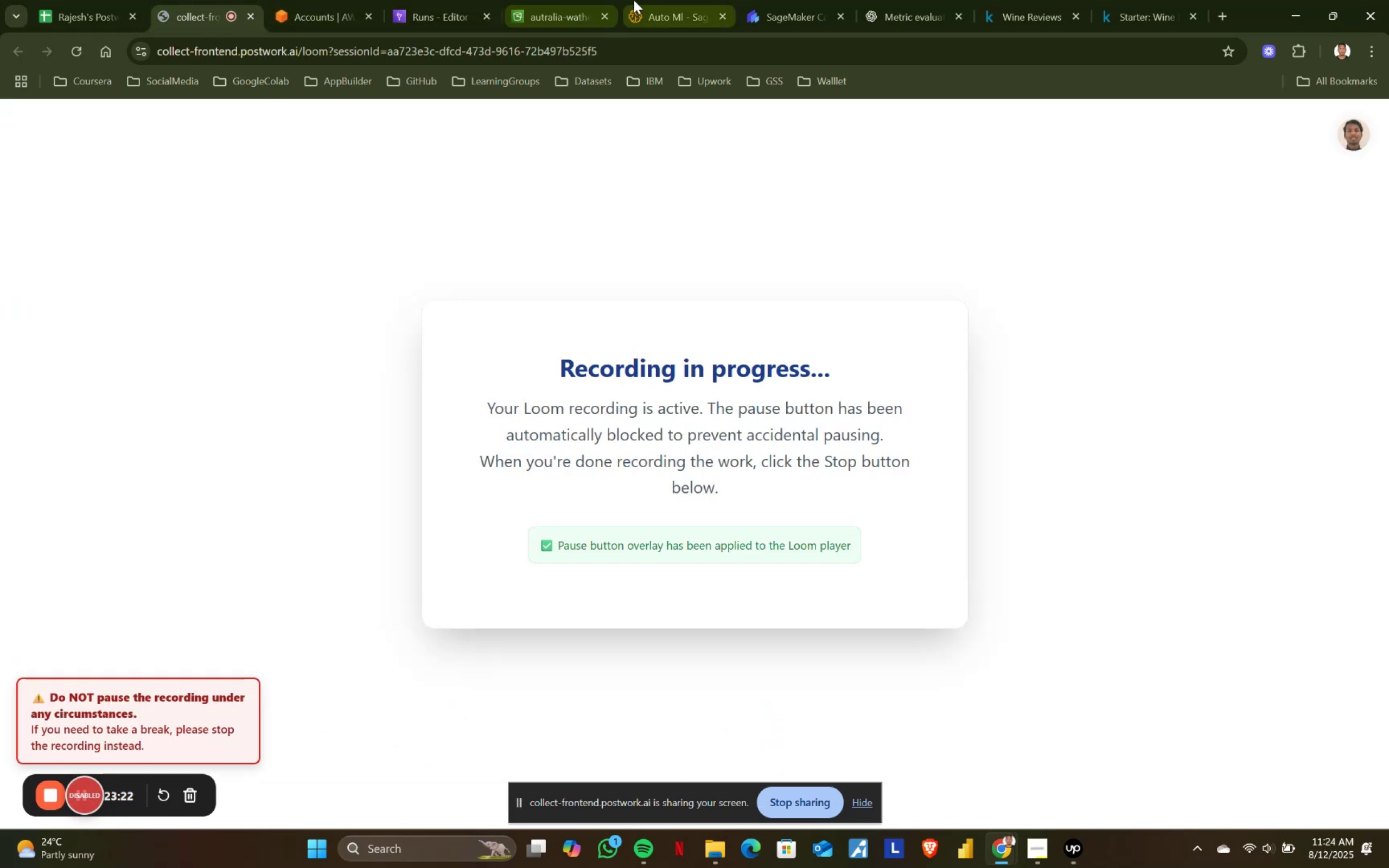 
left_click([585, 0])
 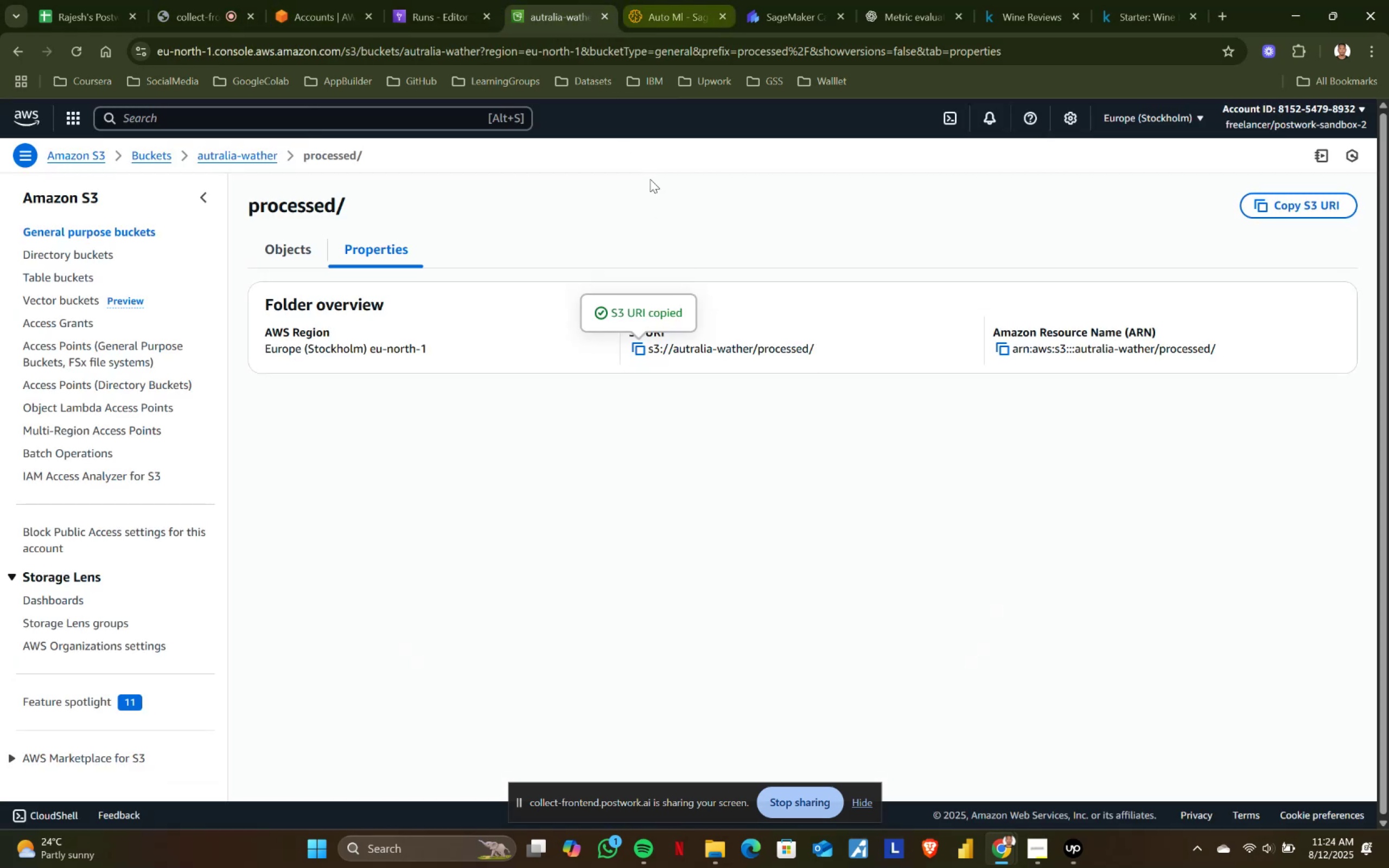 
scroll: coordinate [611, 556], scroll_direction: down, amount: 1.0
 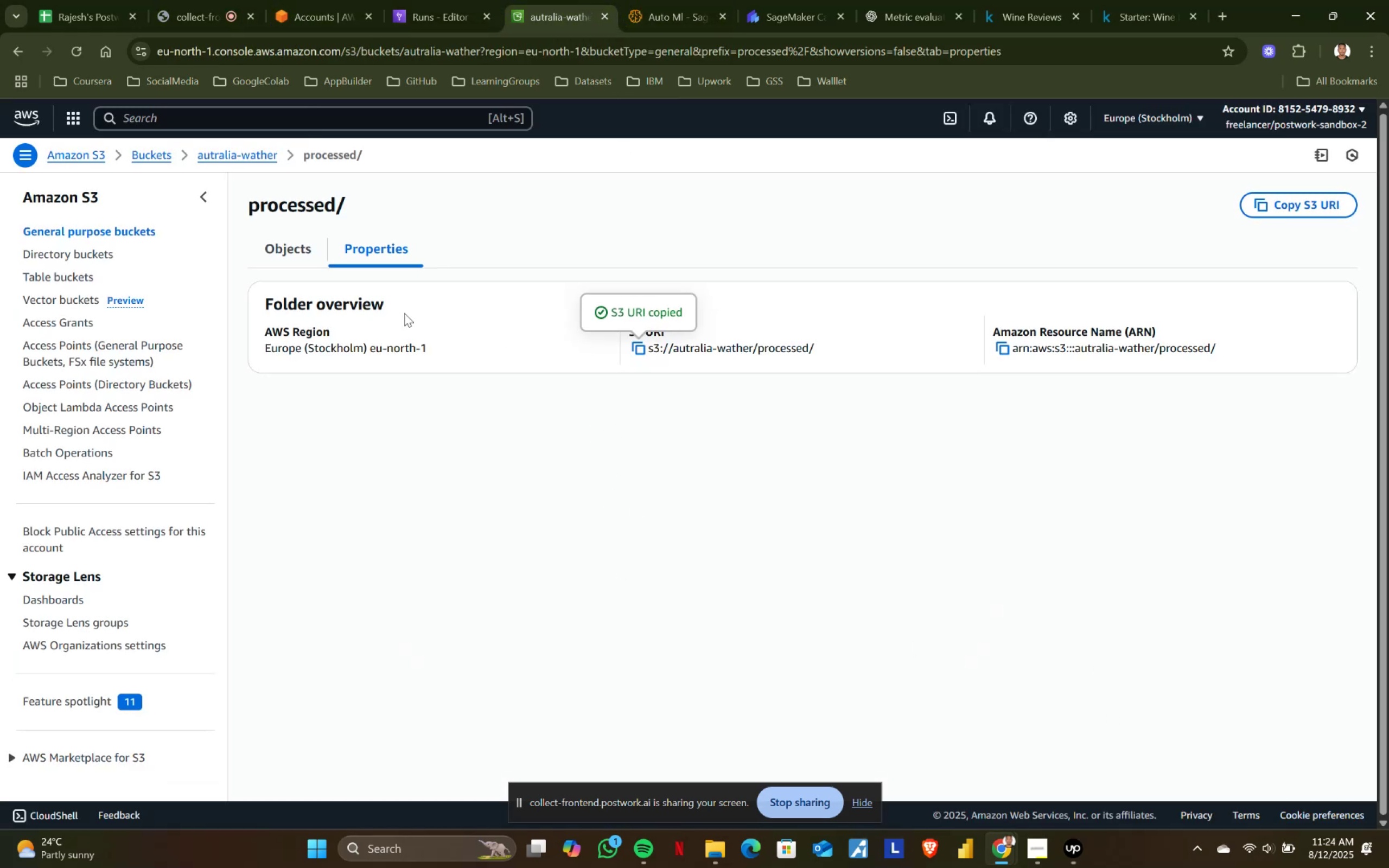 
left_click([271, 248])
 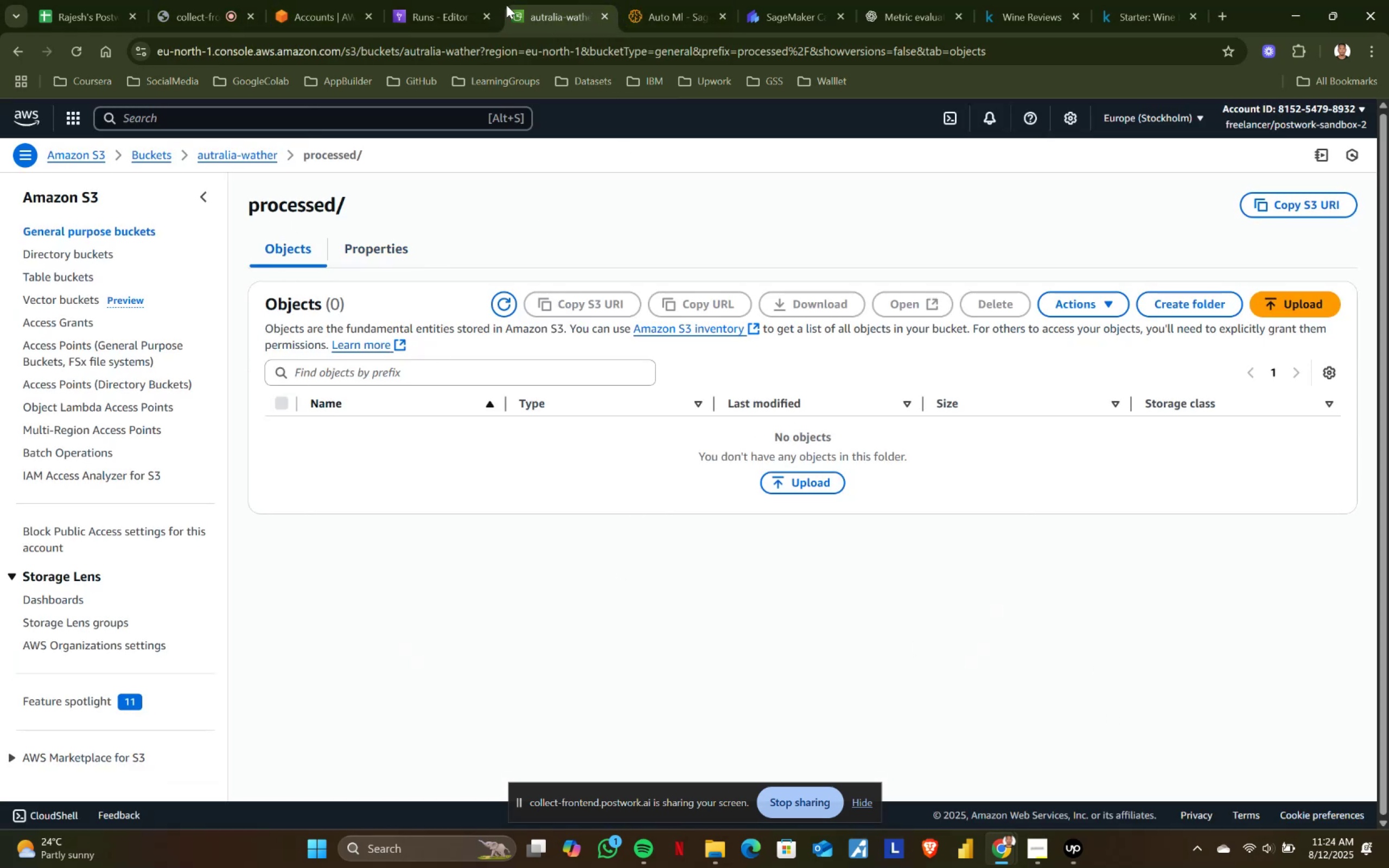 
left_click([424, 0])
 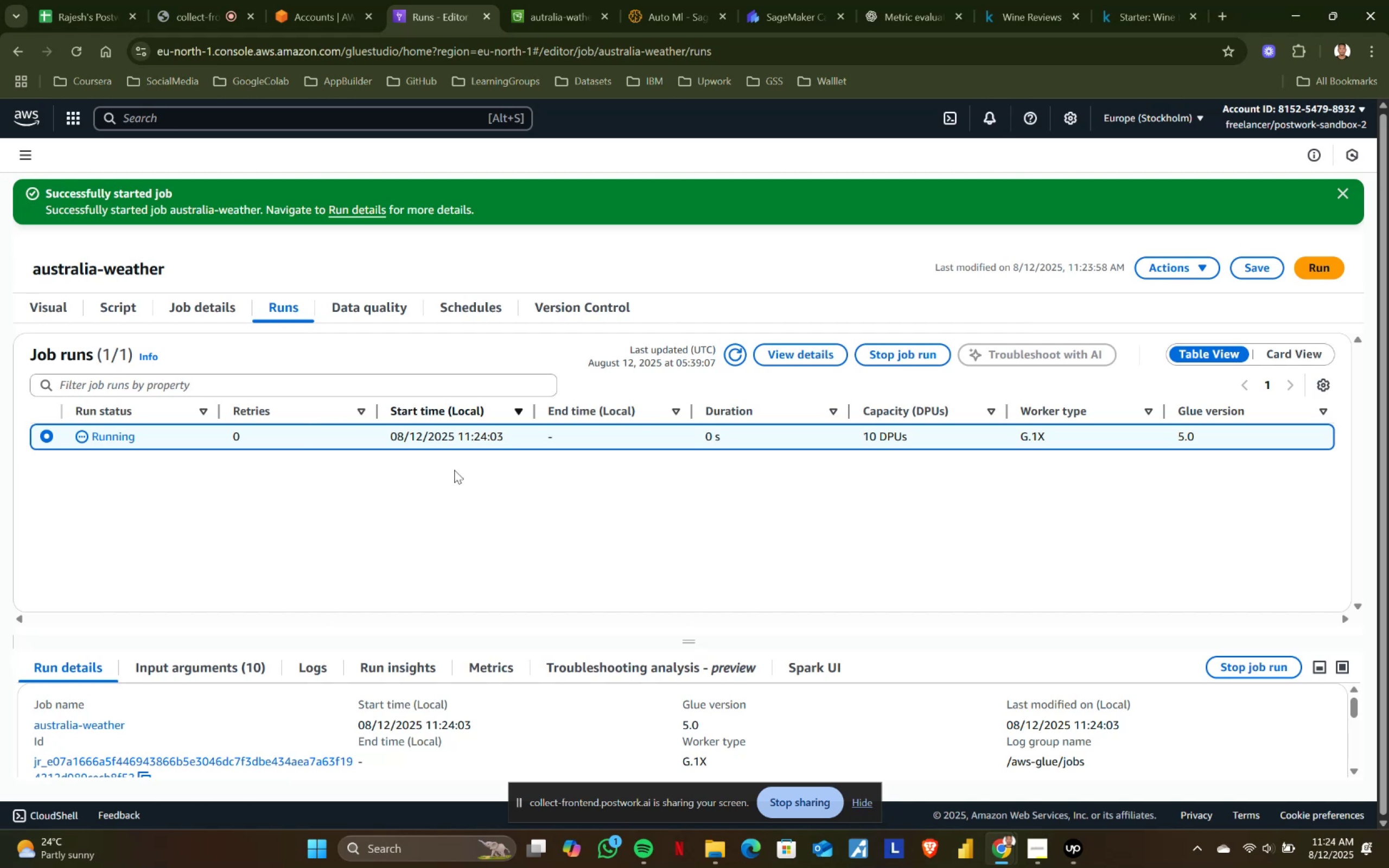 
wait(13.77)
 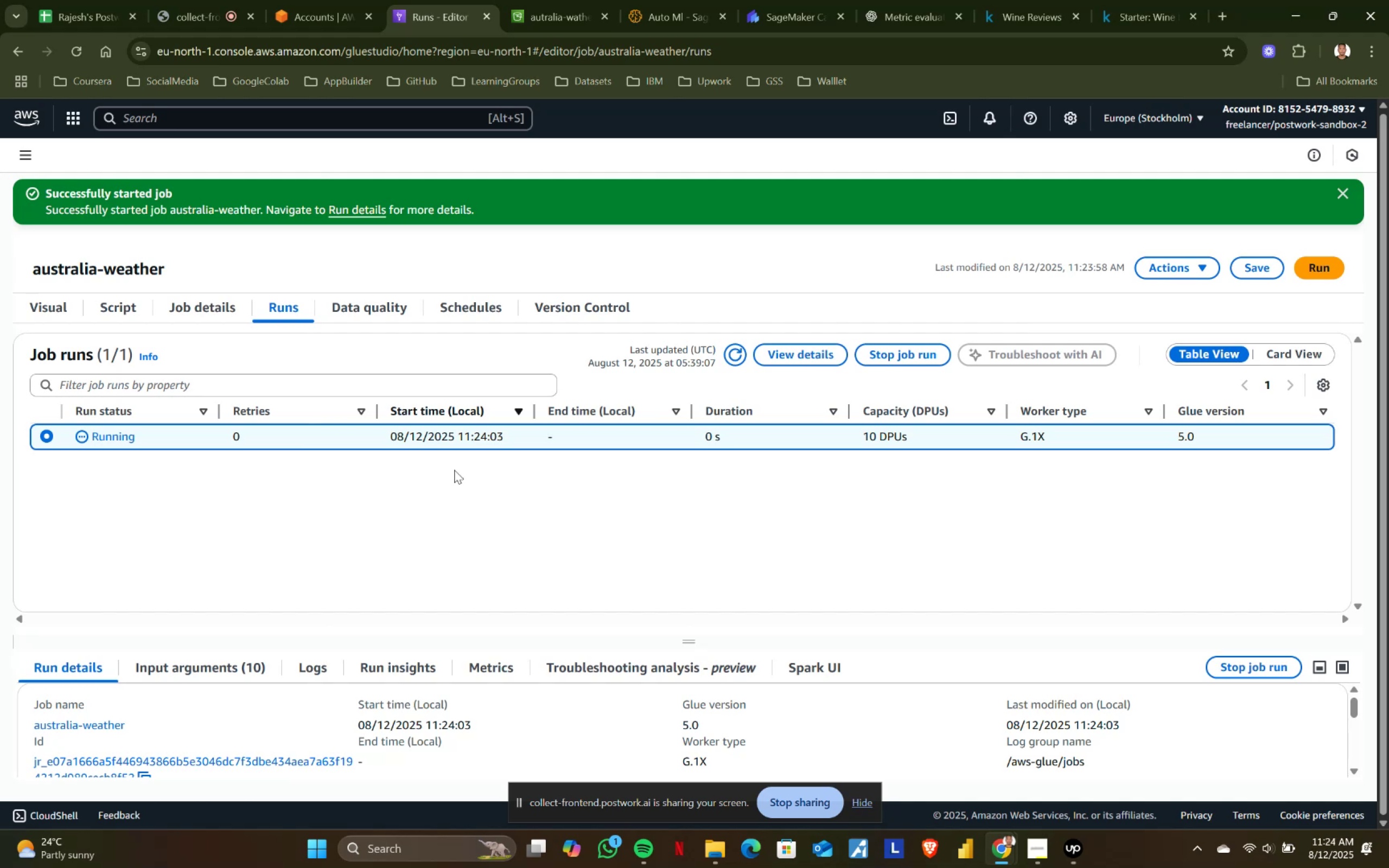 
left_click([549, 0])
 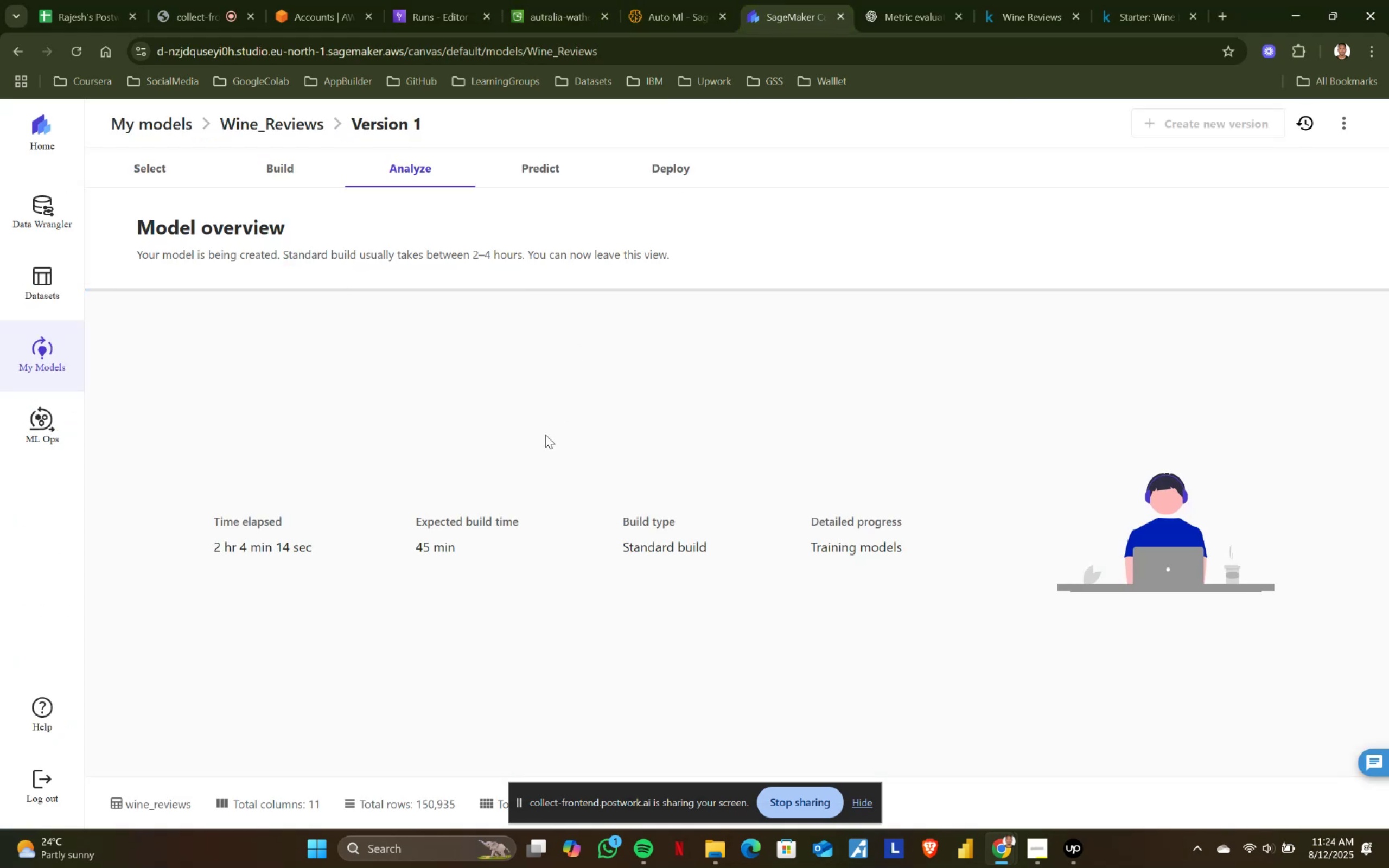 
wait(6.99)
 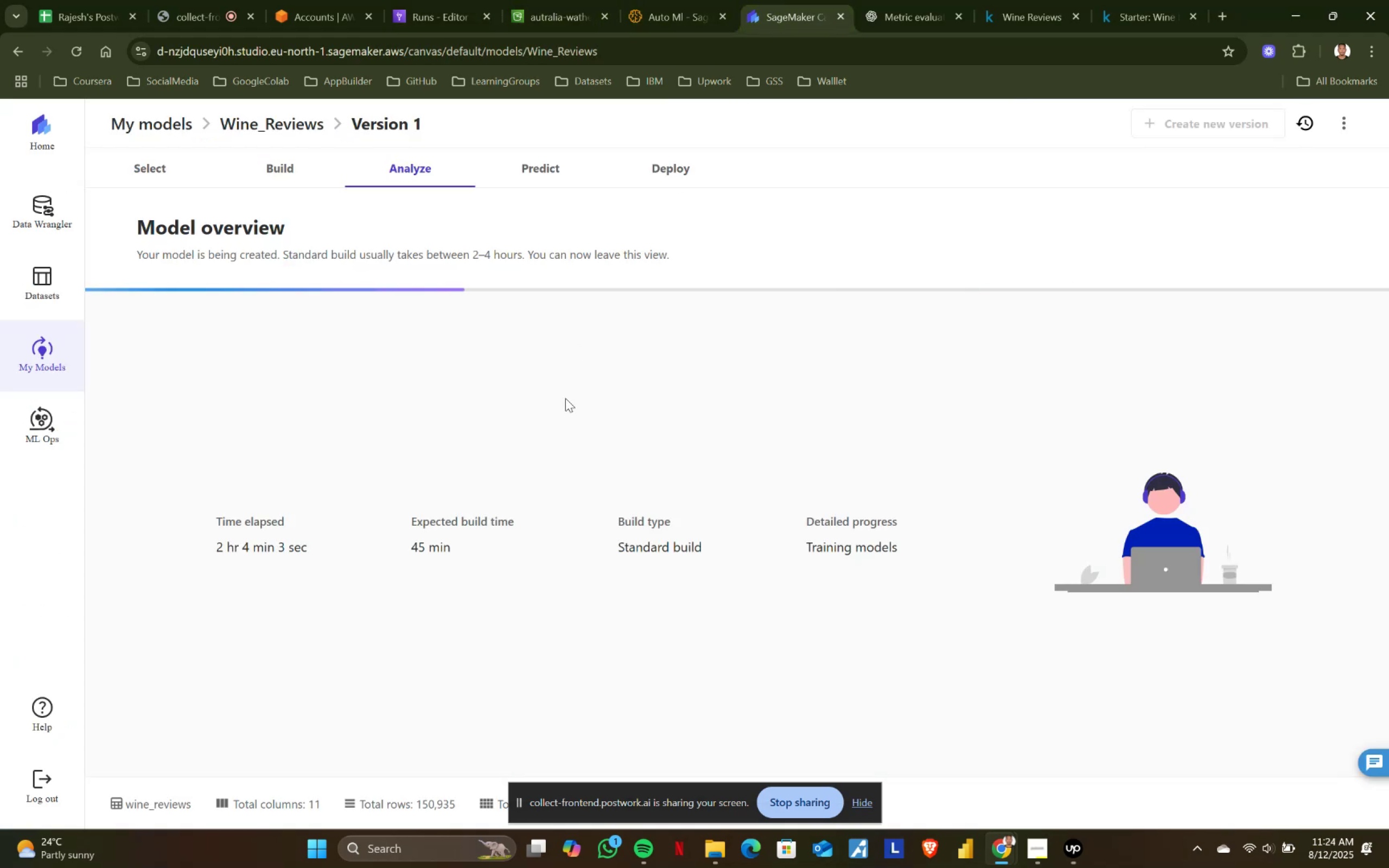 
left_click_drag(start_coordinate=[470, 251], to_coordinate=[704, 246])
 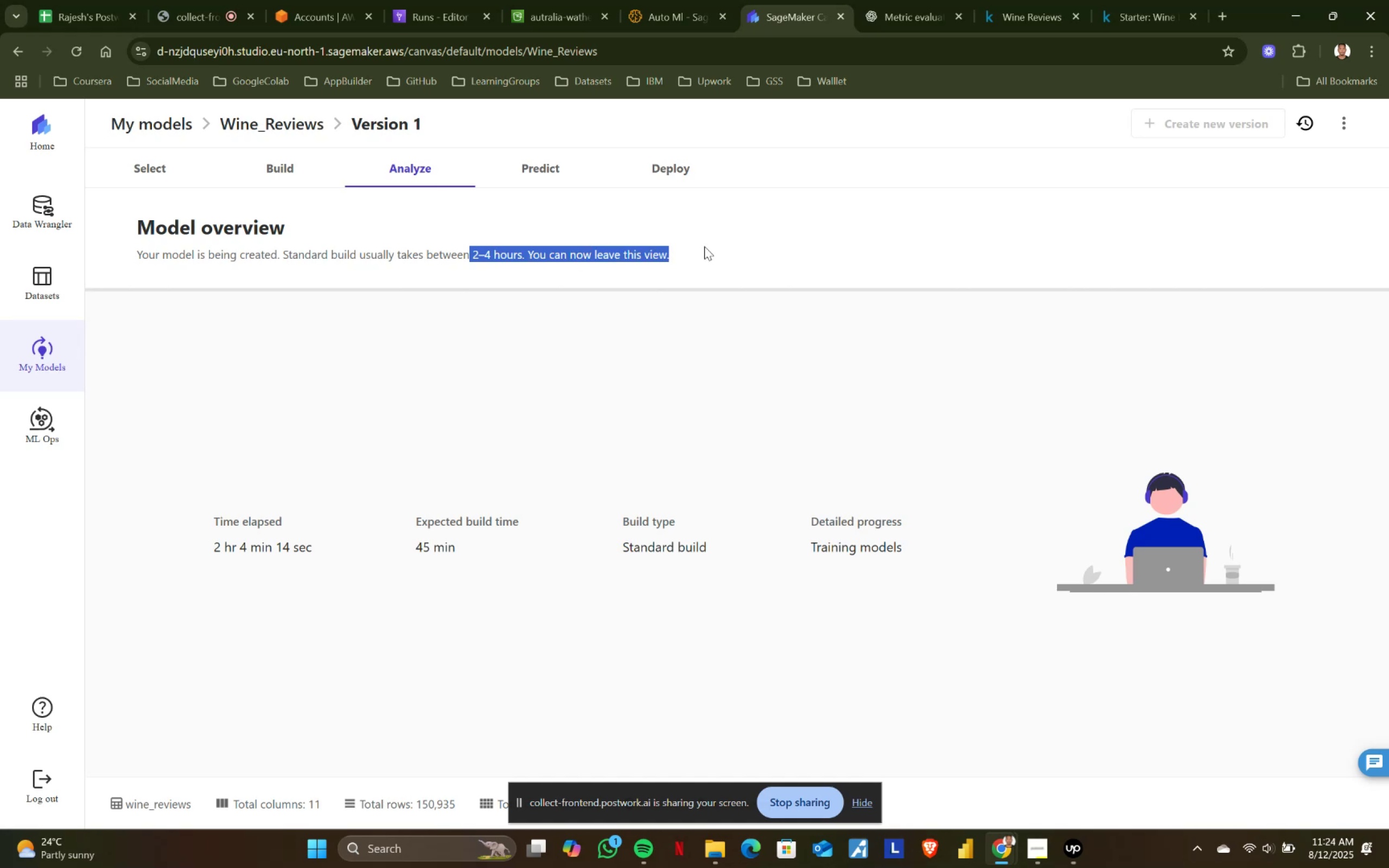 
double_click([704, 246])
 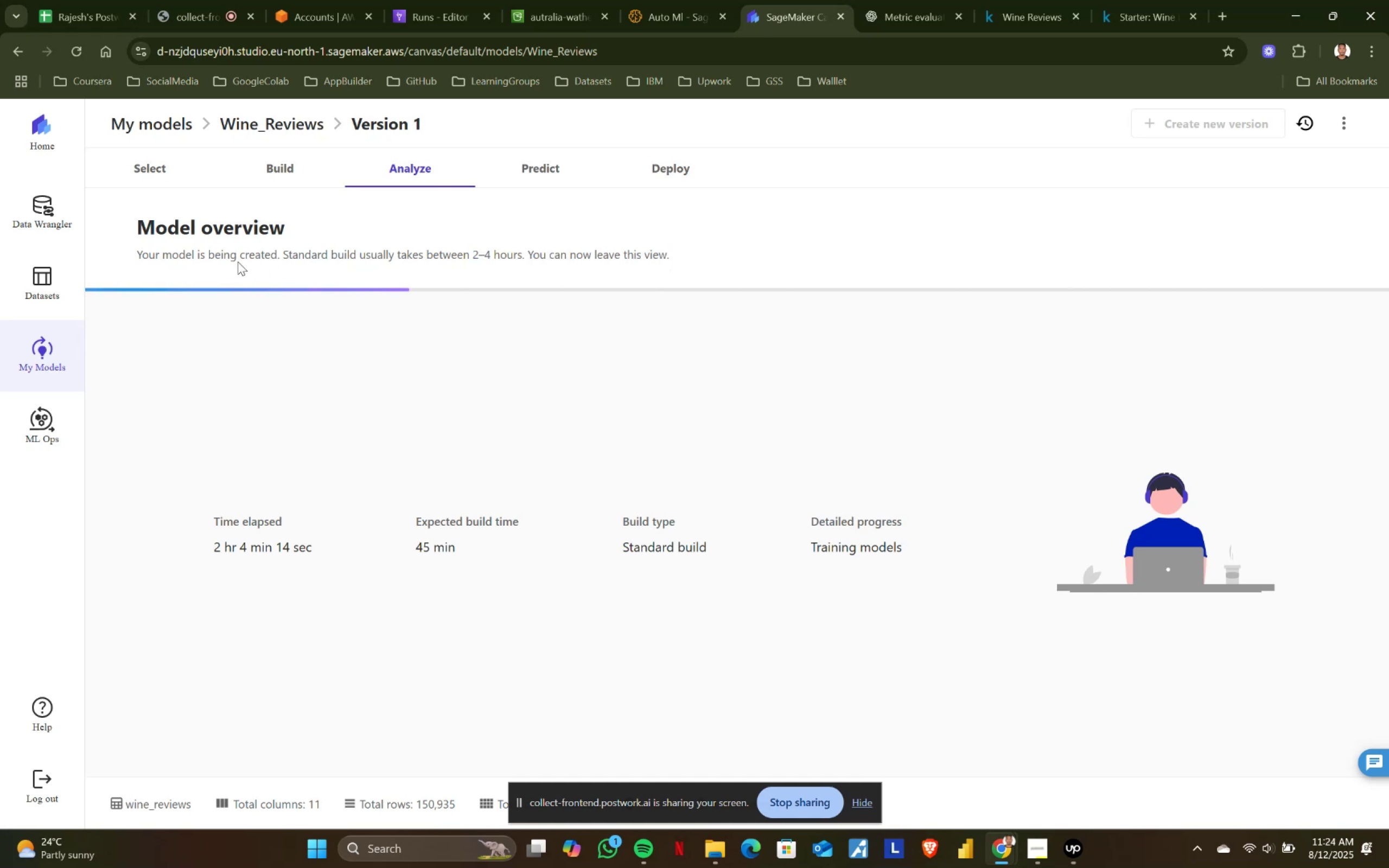 
left_click_drag(start_coordinate=[146, 254], to_coordinate=[803, 252])
 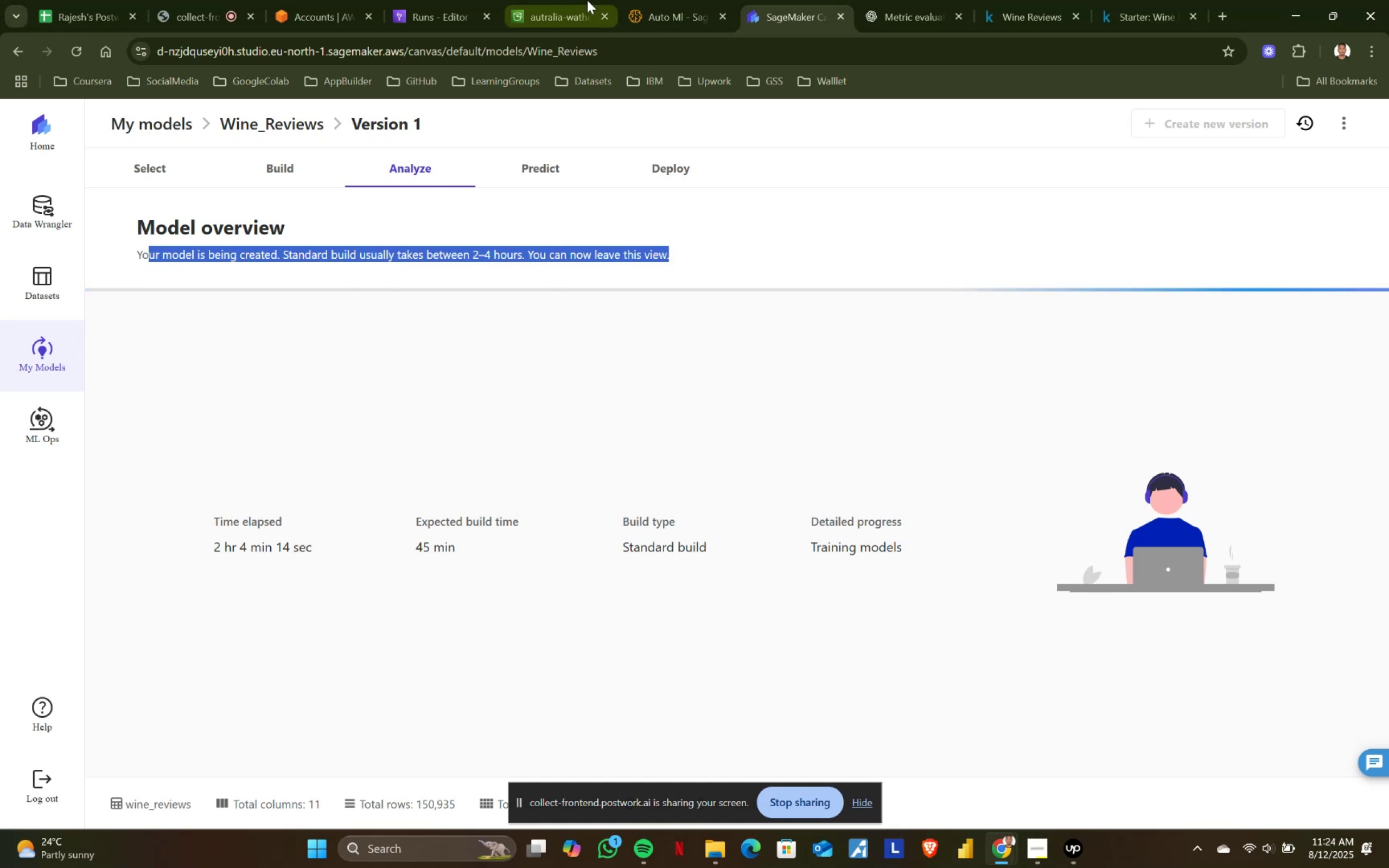 
left_click([665, 0])
 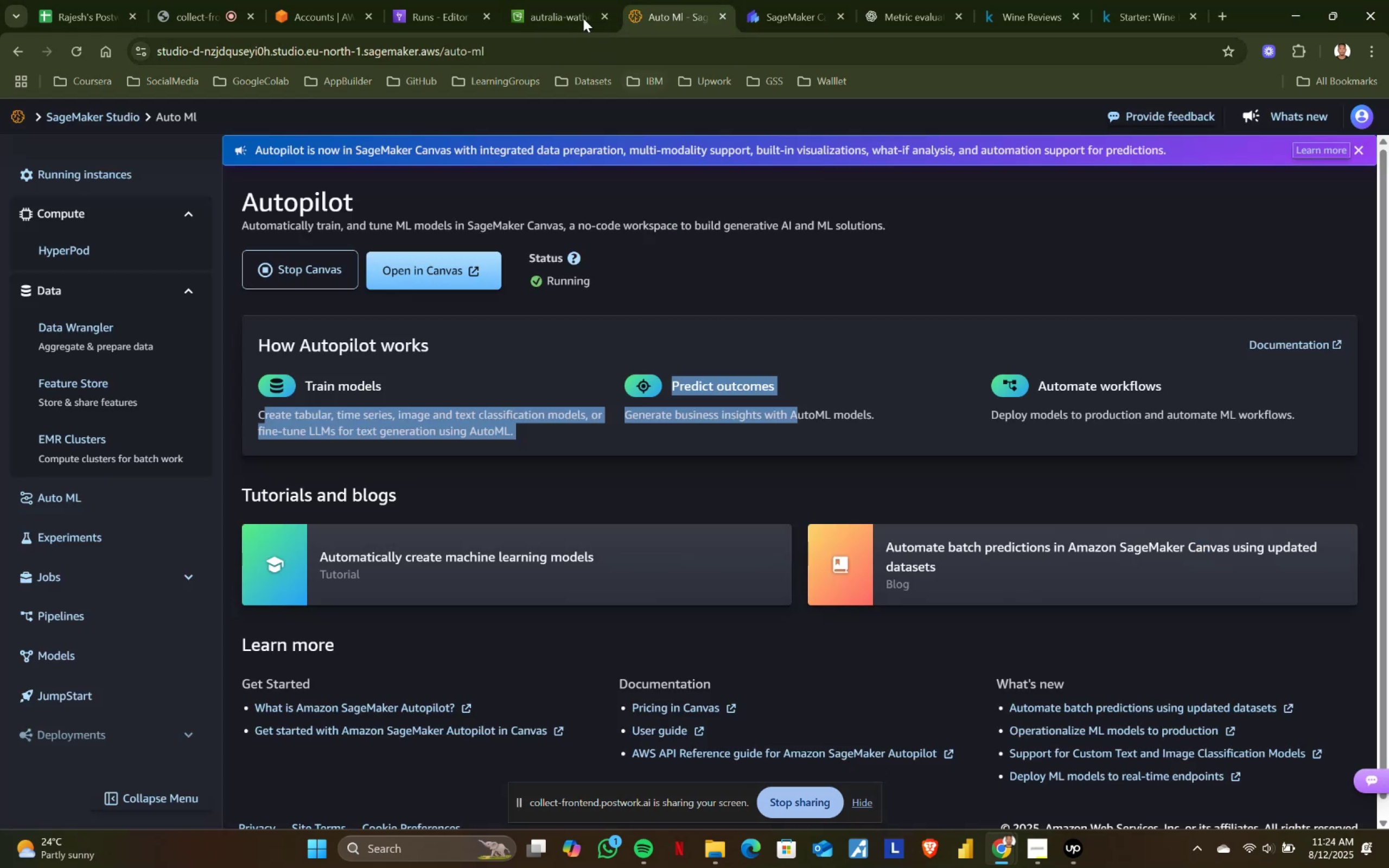 
left_click([567, 0])
 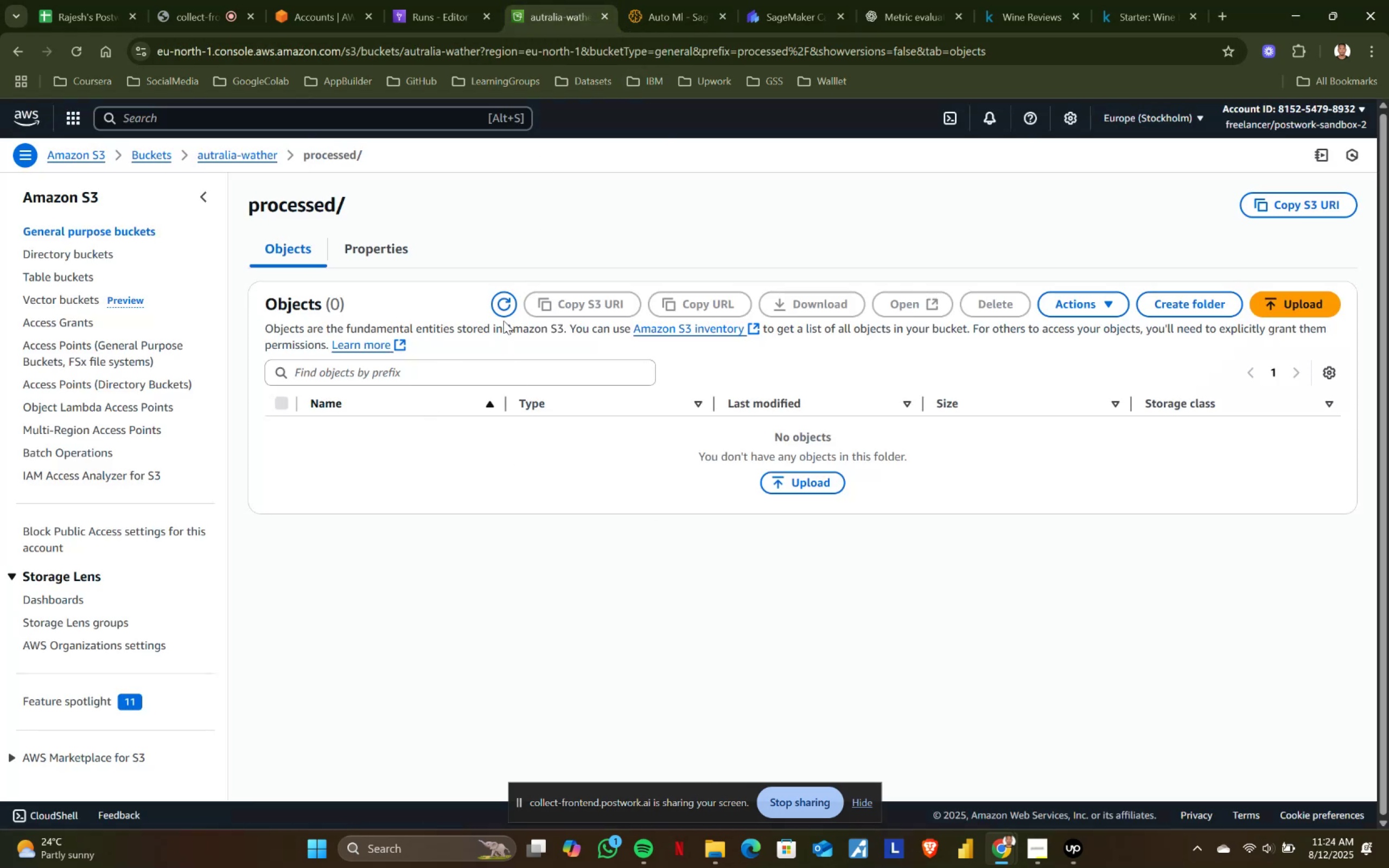 
left_click([242, 157])
 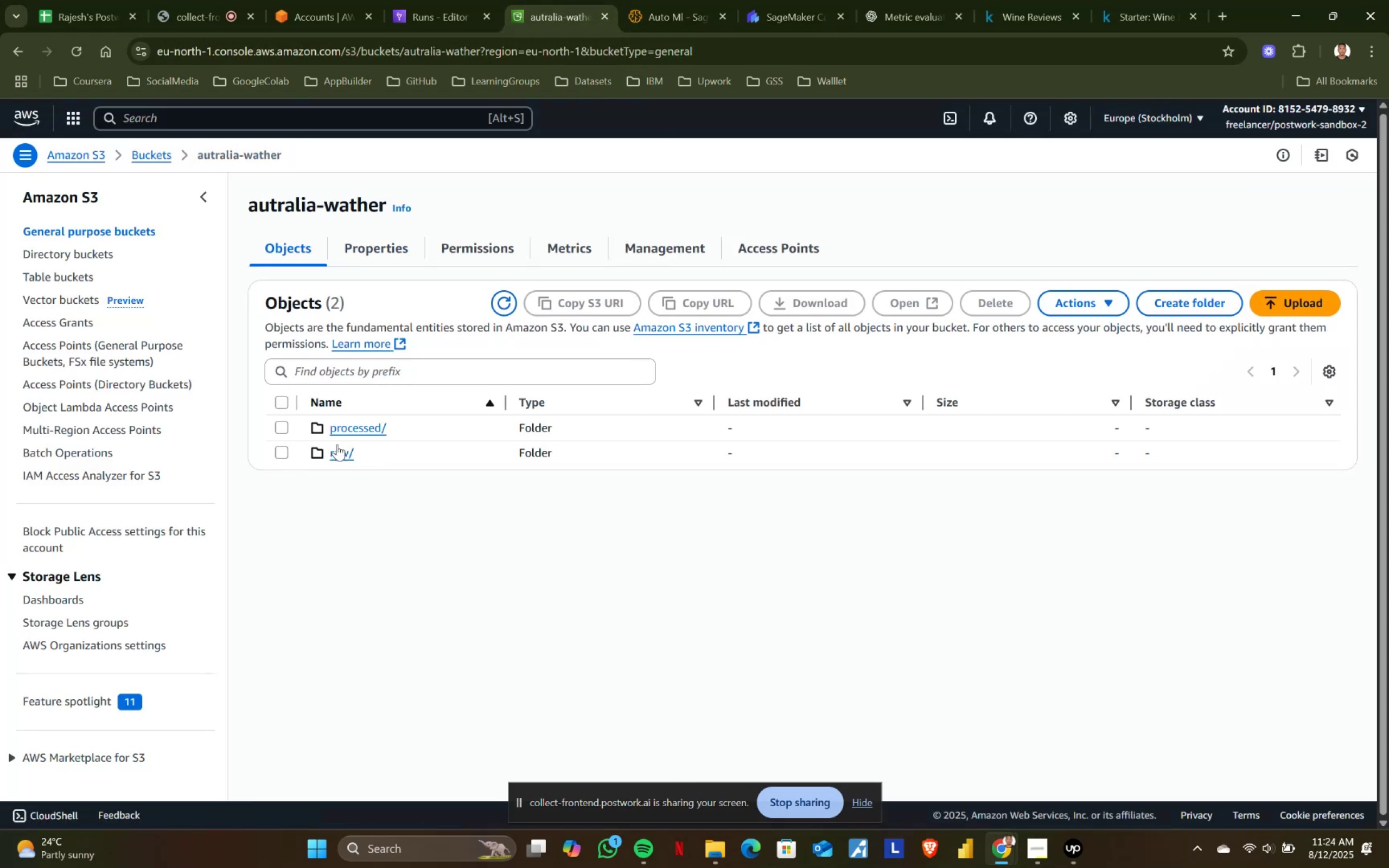 
left_click([336, 456])
 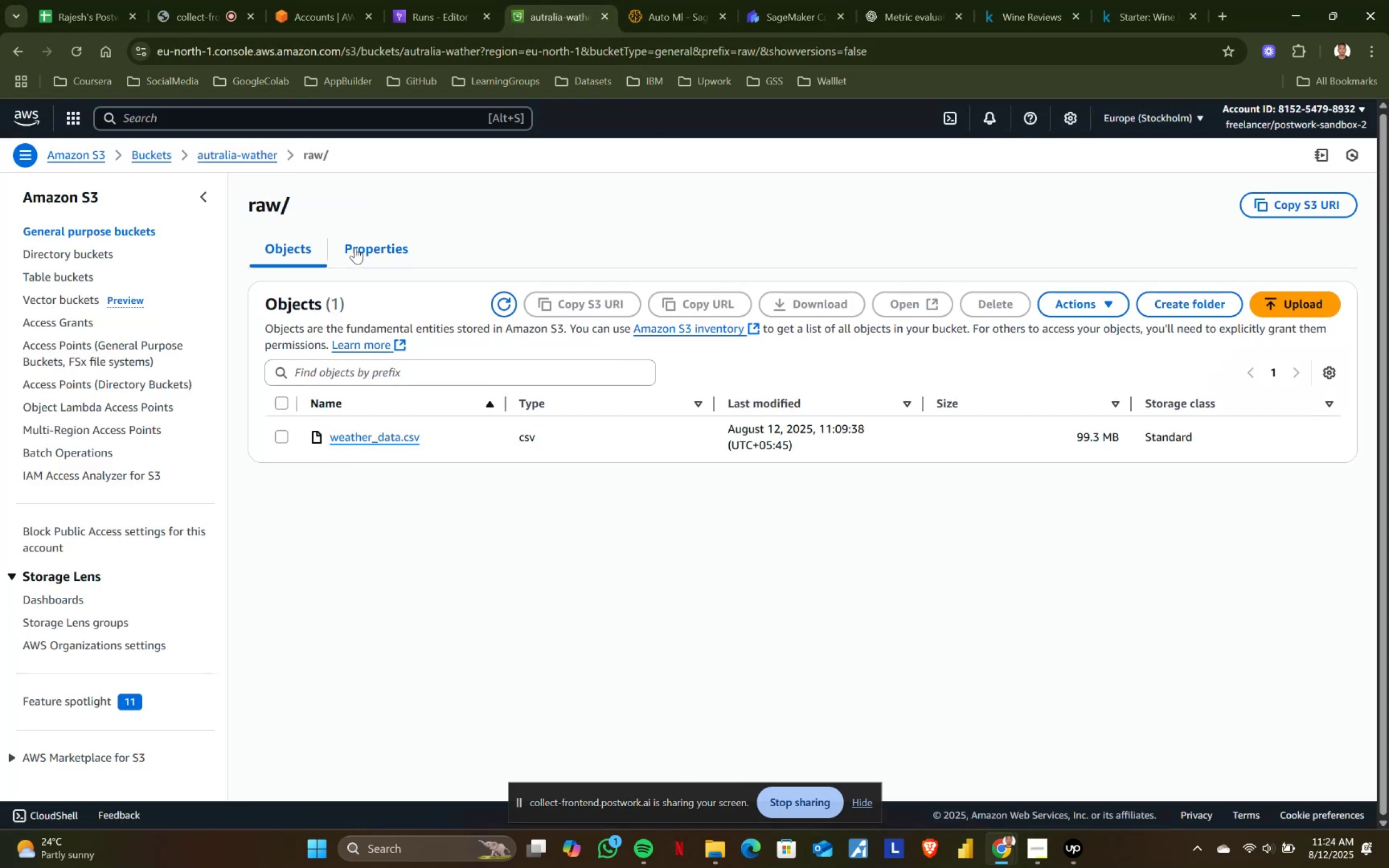 
double_click([282, 235])
 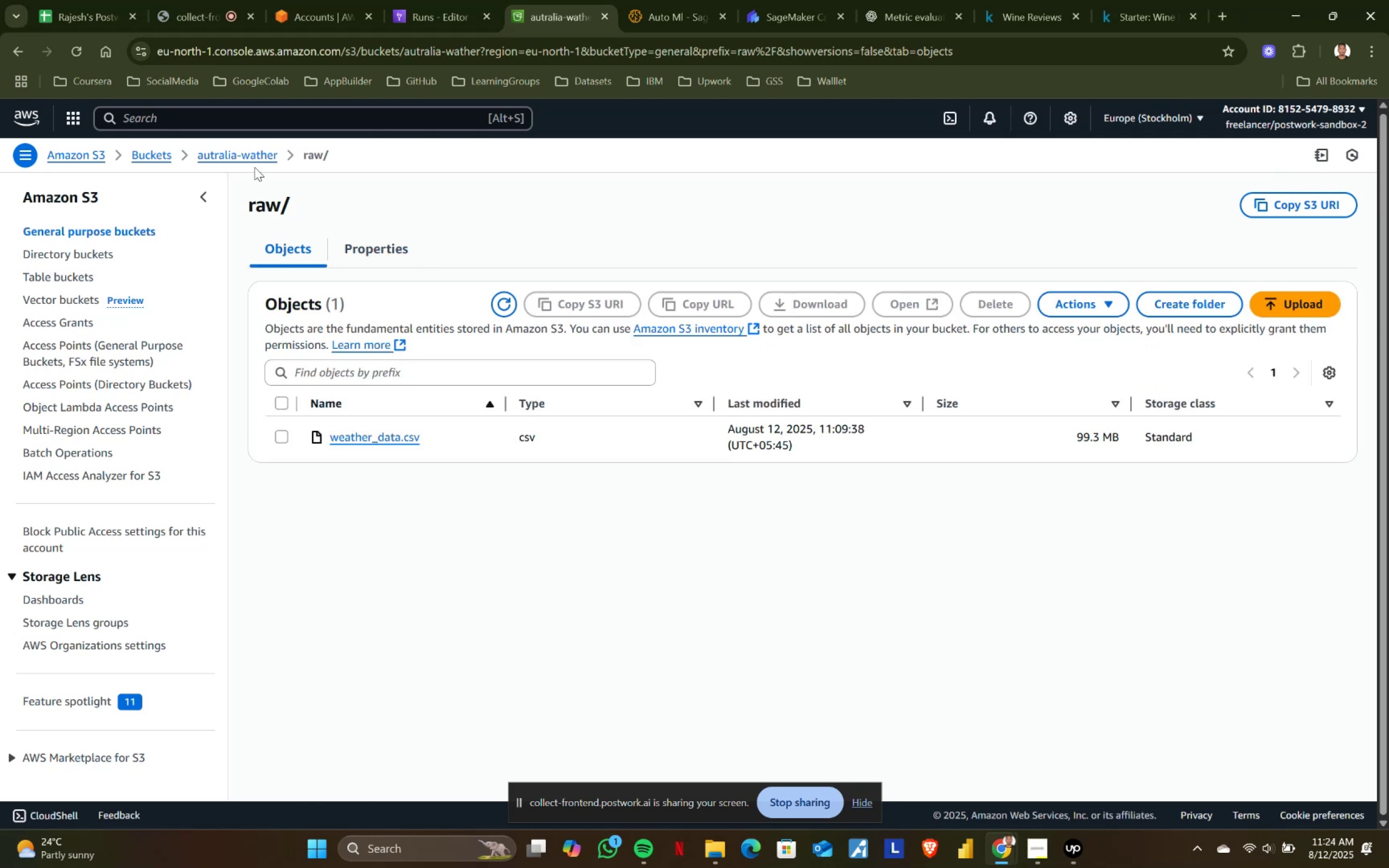 
left_click([253, 151])
 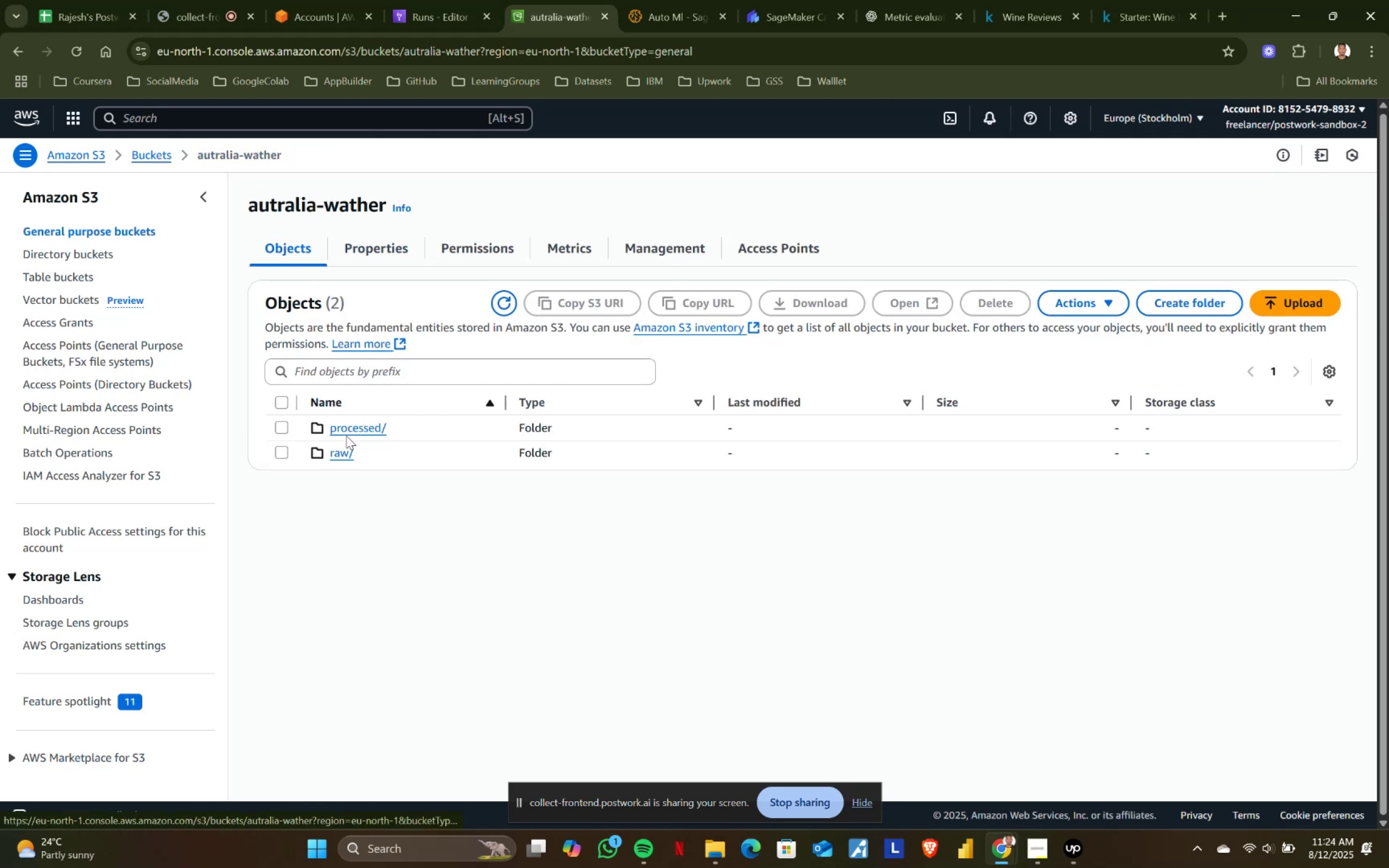 
left_click([349, 432])
 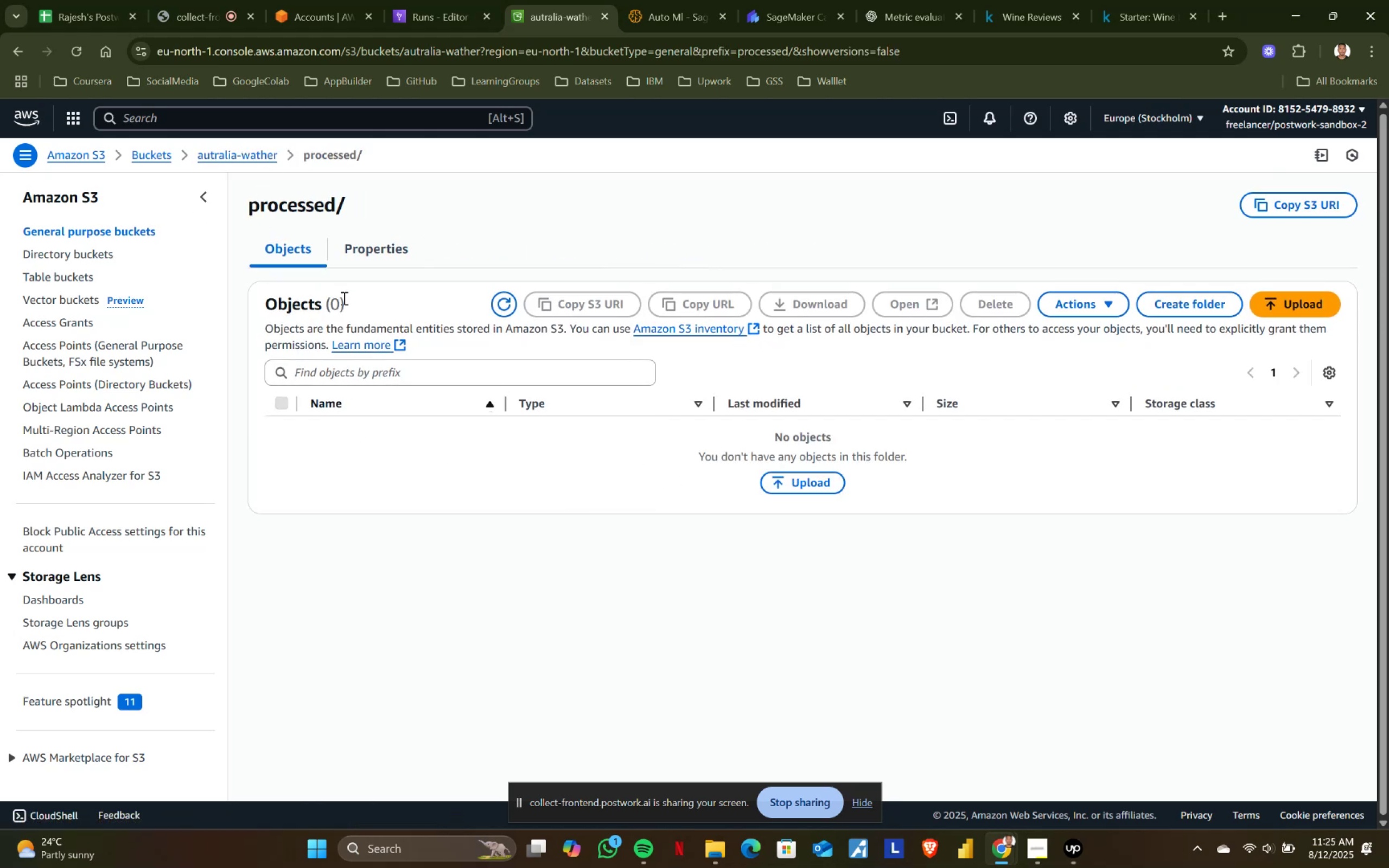 
left_click([637, 0])
 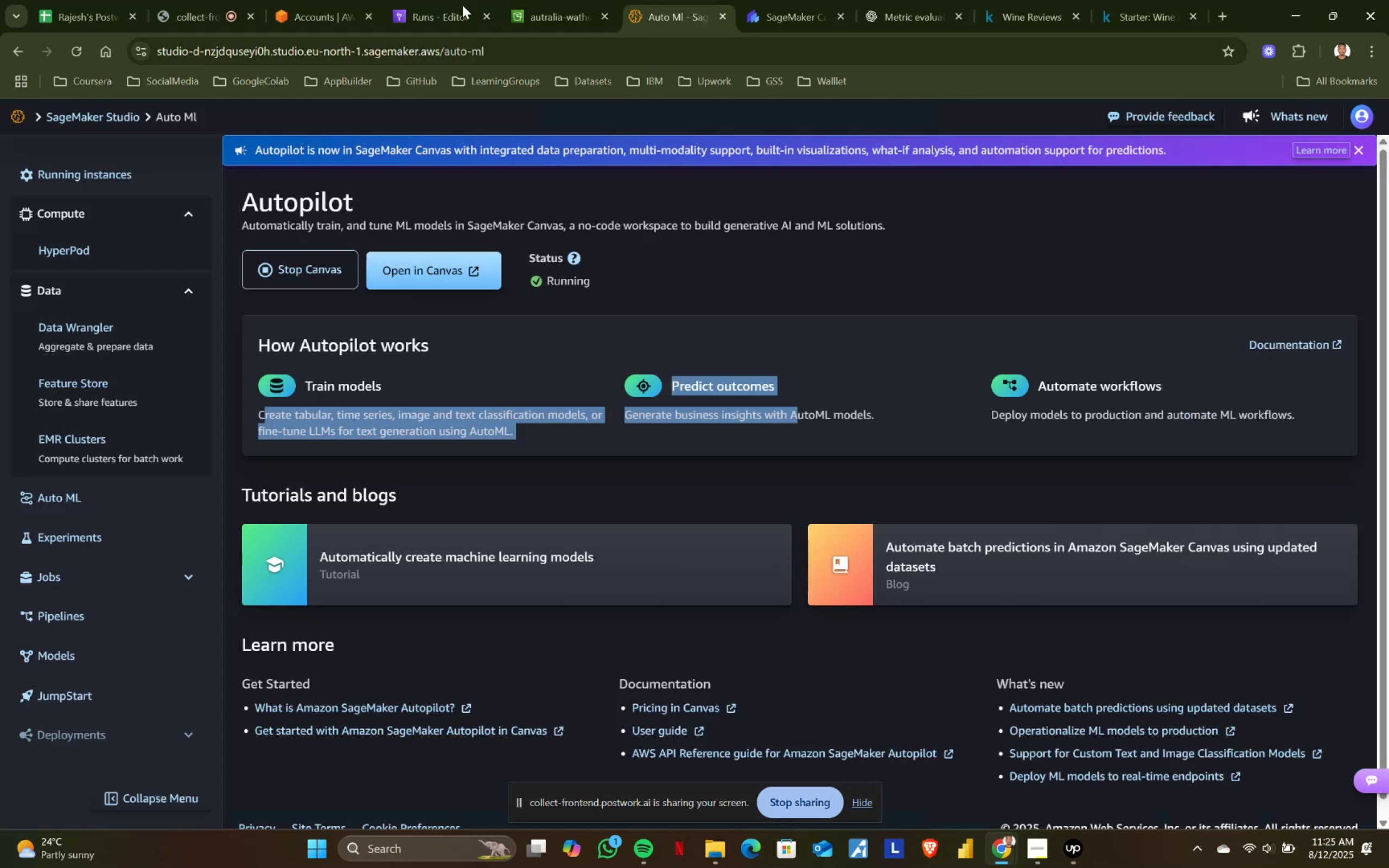 
left_click([422, 0])
 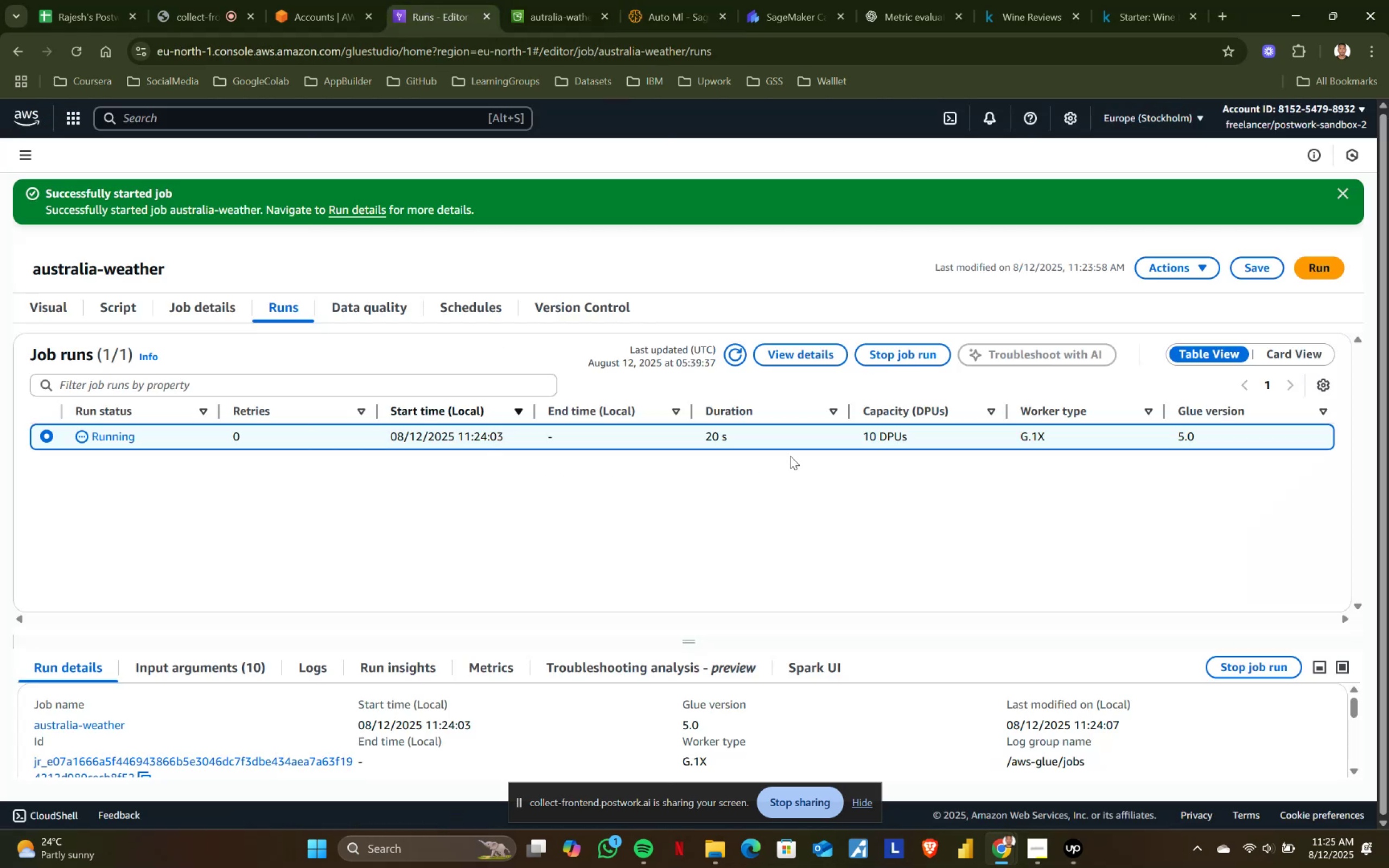 
left_click_drag(start_coordinate=[701, 433], to_coordinate=[730, 431])
 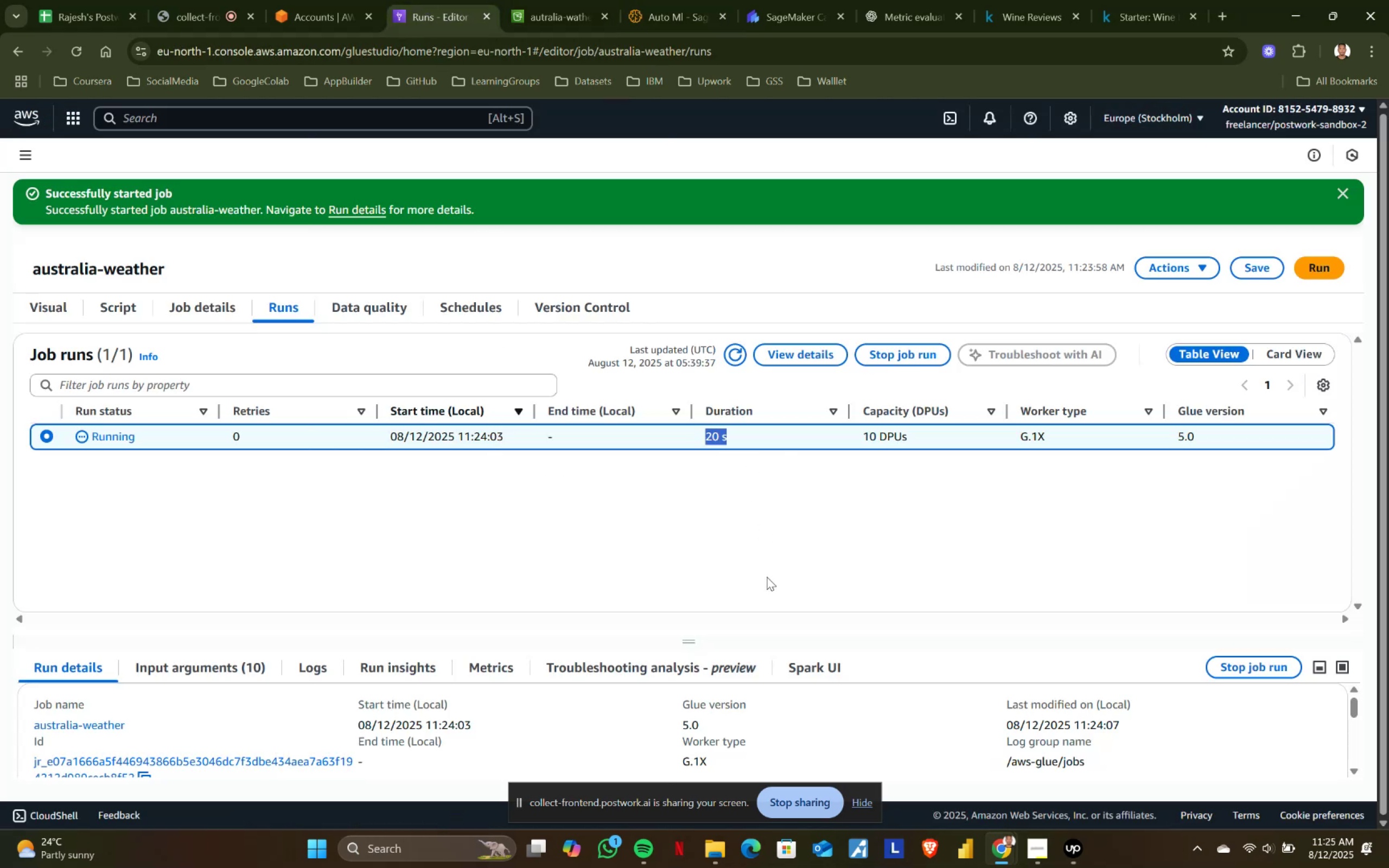 
left_click([799, 537])
 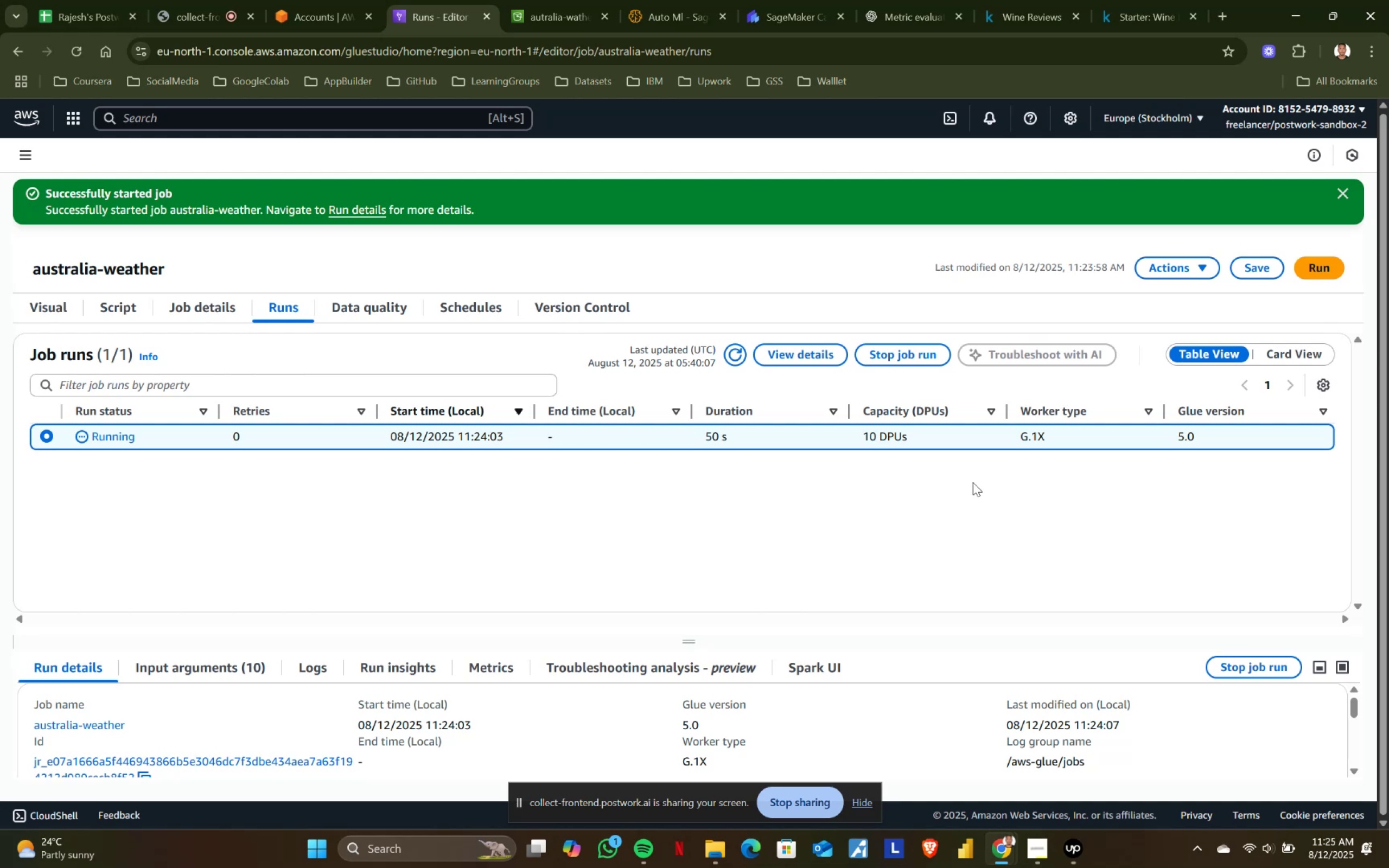 
wait(5.88)
 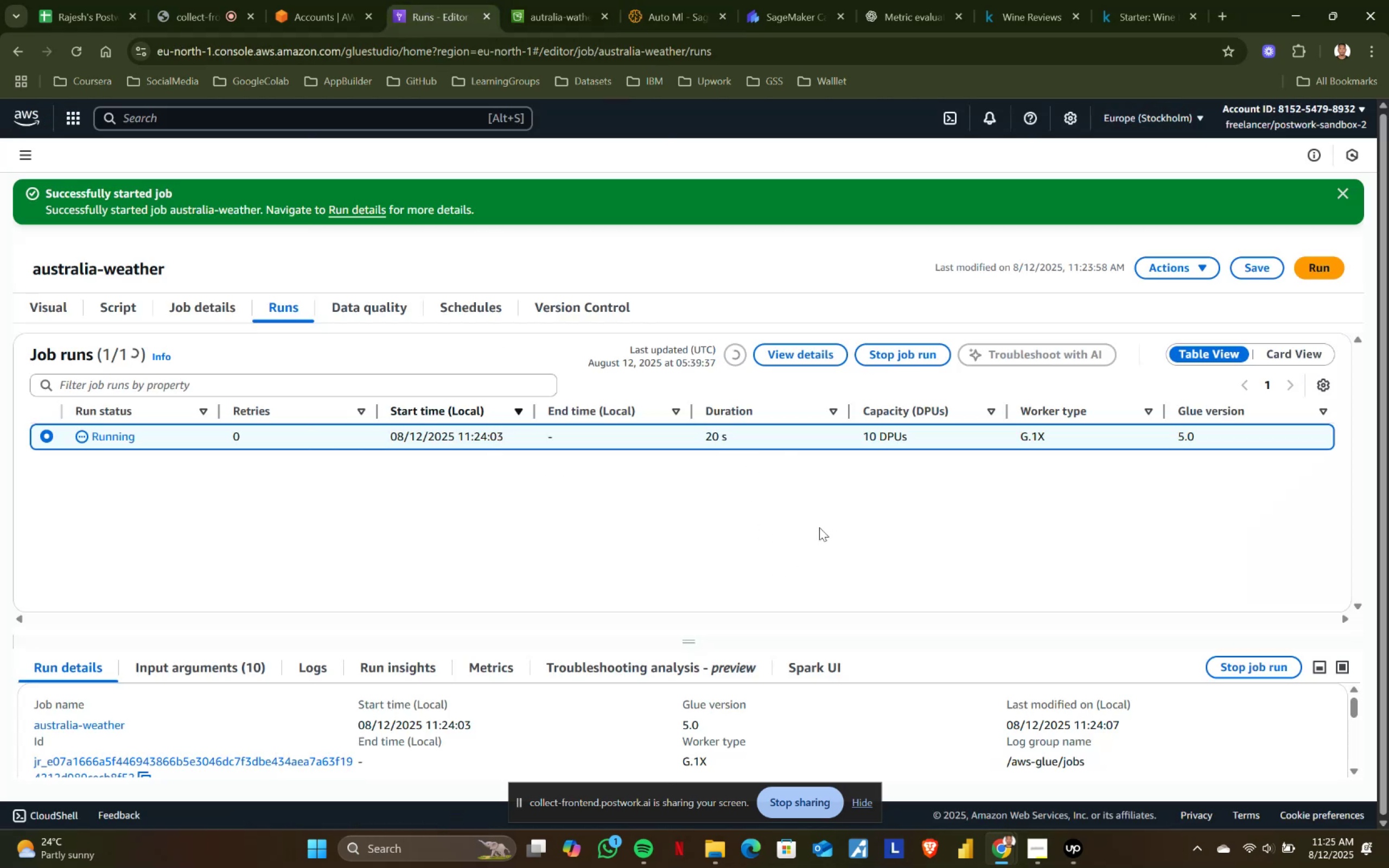 
scroll: coordinate [526, 748], scroll_direction: none, amount: 0.0
 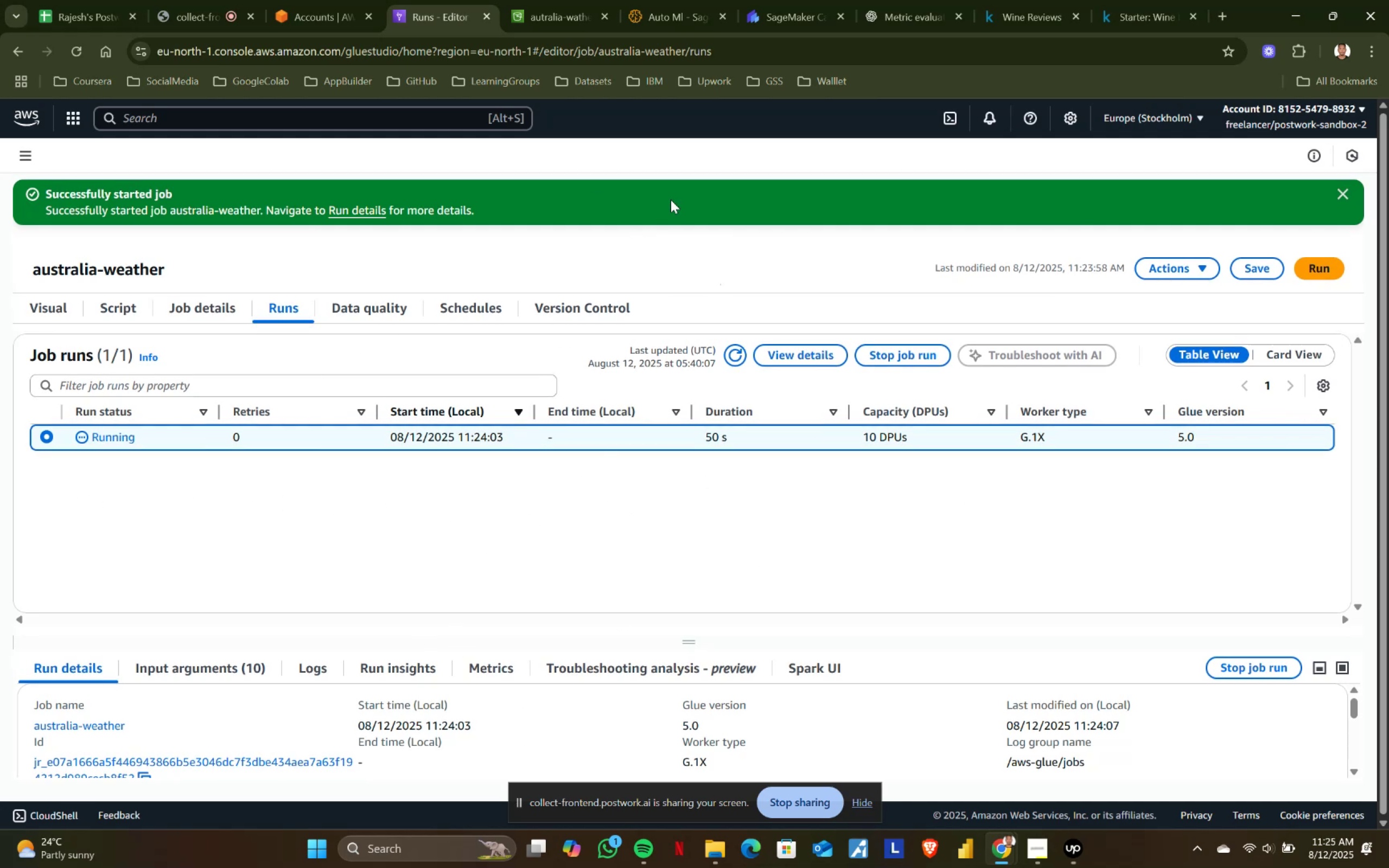 
left_click([519, 0])
 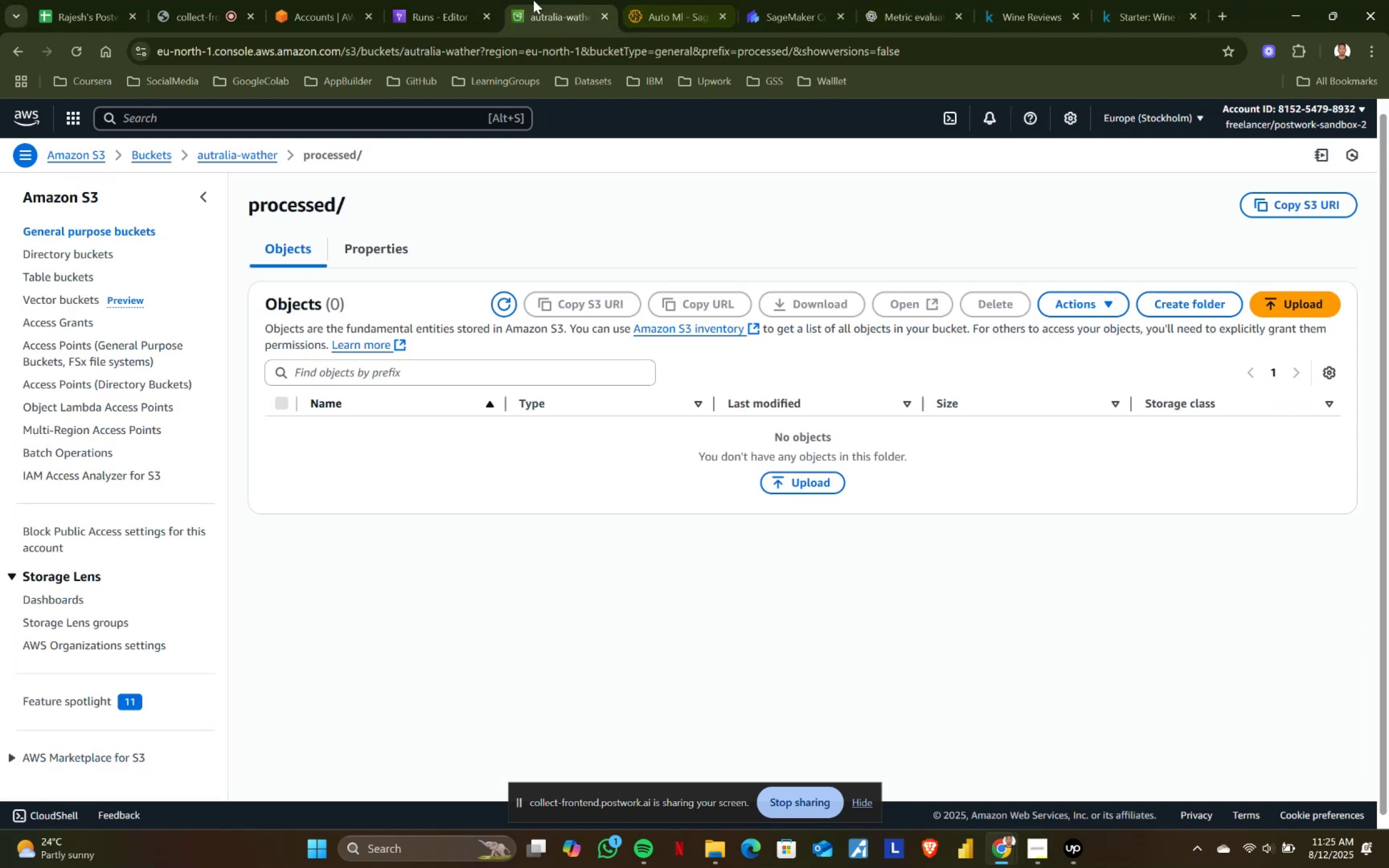 
left_click([447, 0])
 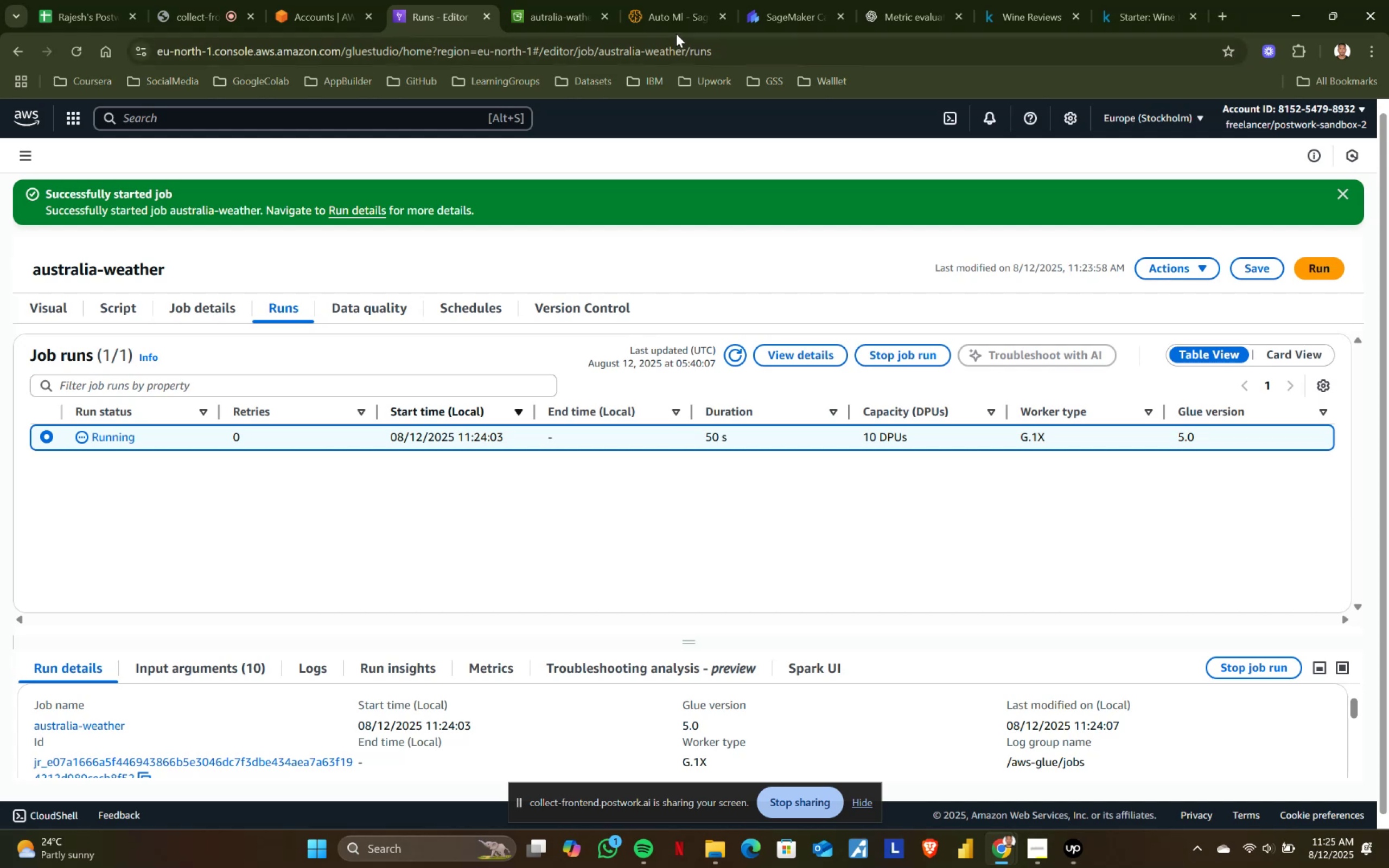 
left_click([679, 21])
 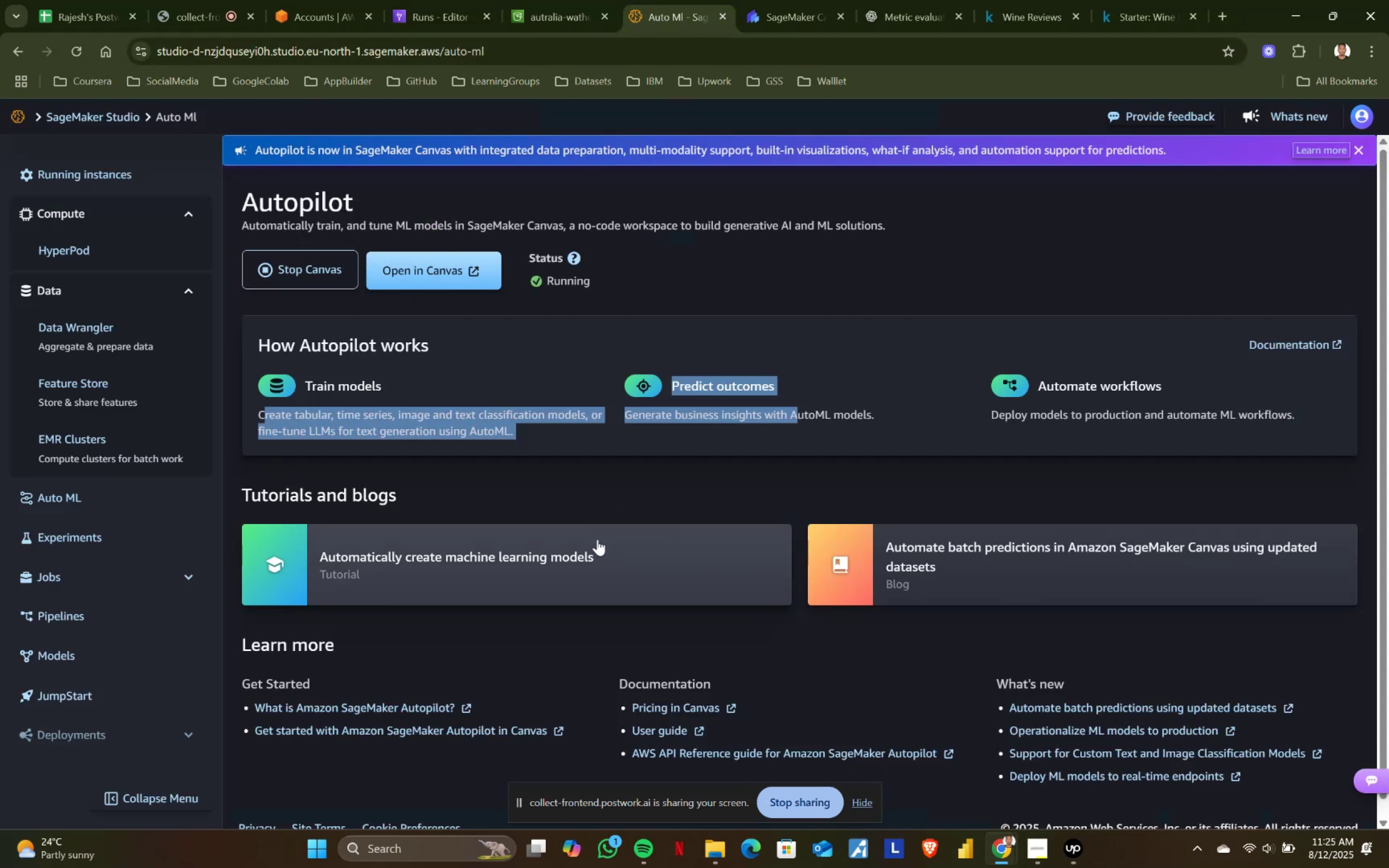 
scroll: coordinate [575, 594], scroll_direction: down, amount: 2.0
 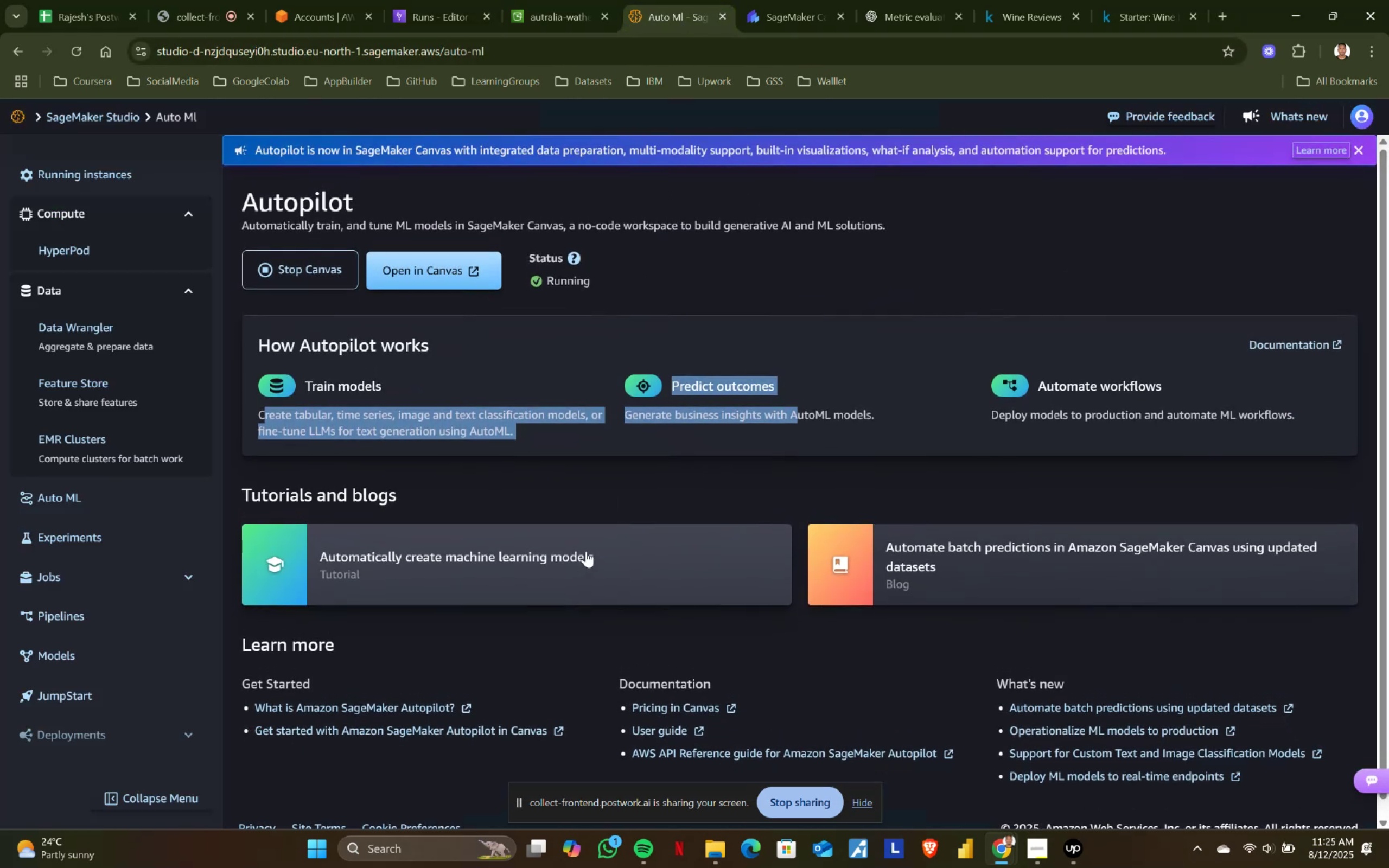 
left_click([604, 459])
 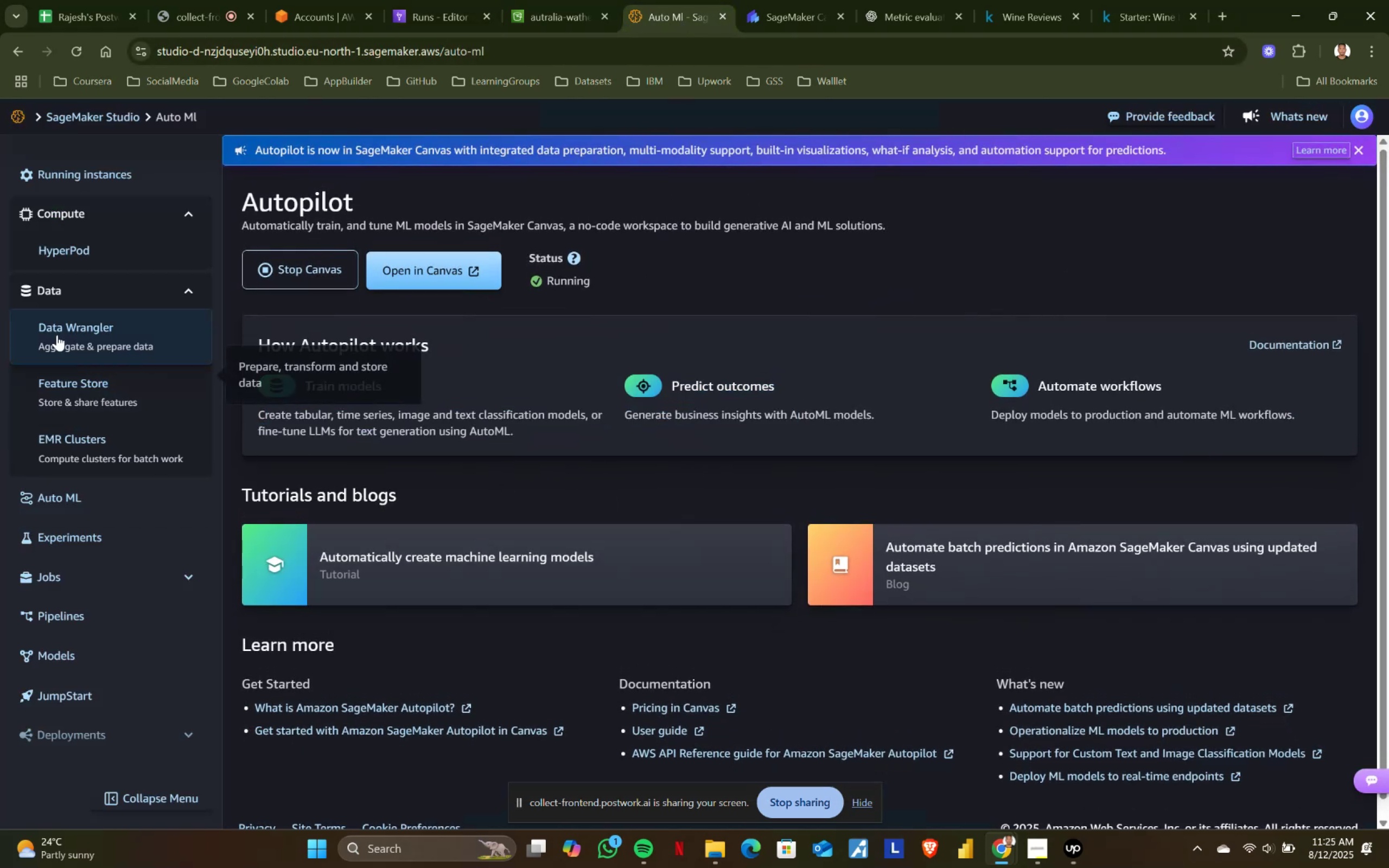 
left_click([77, 312])
 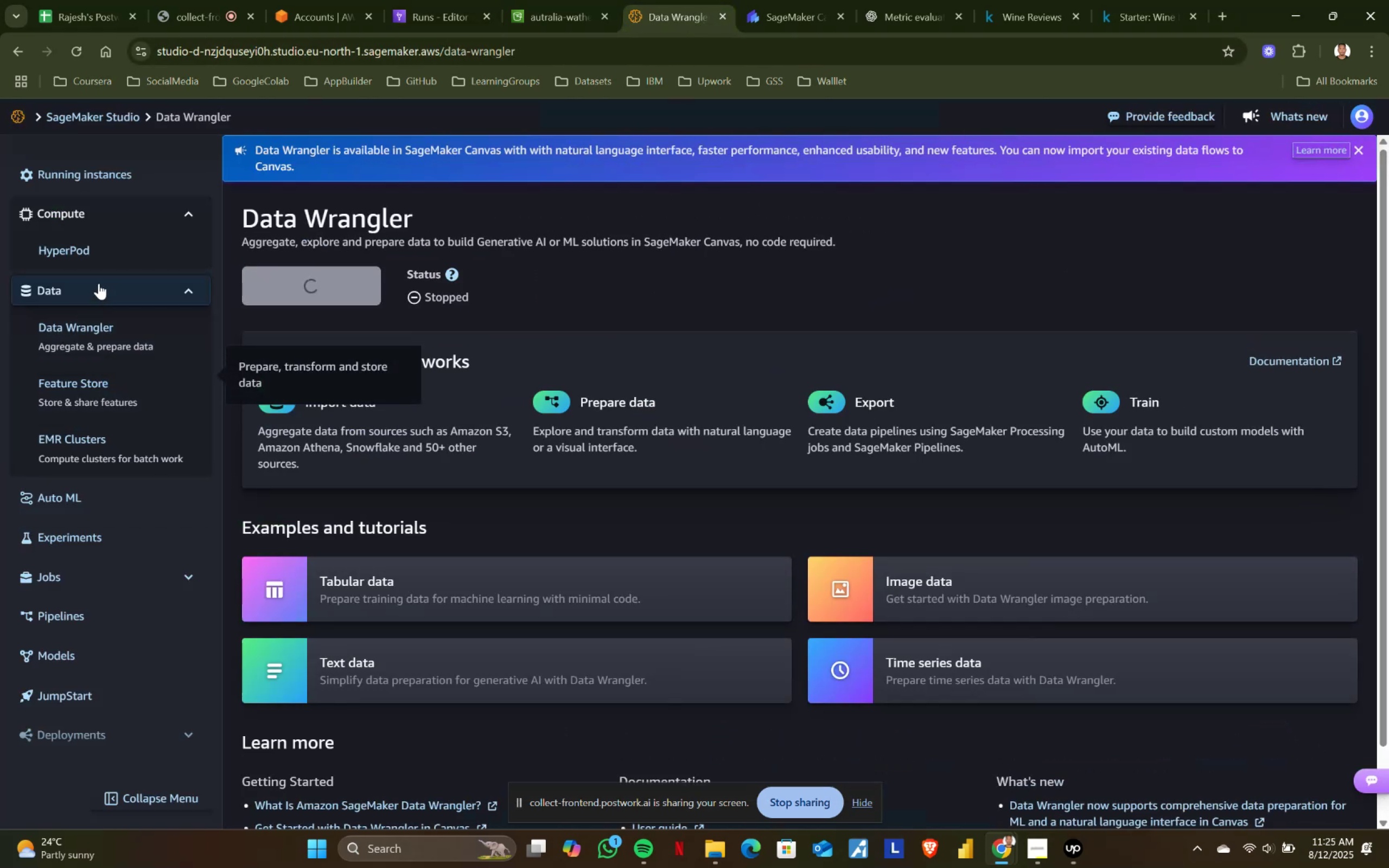 
left_click([99, 283])
 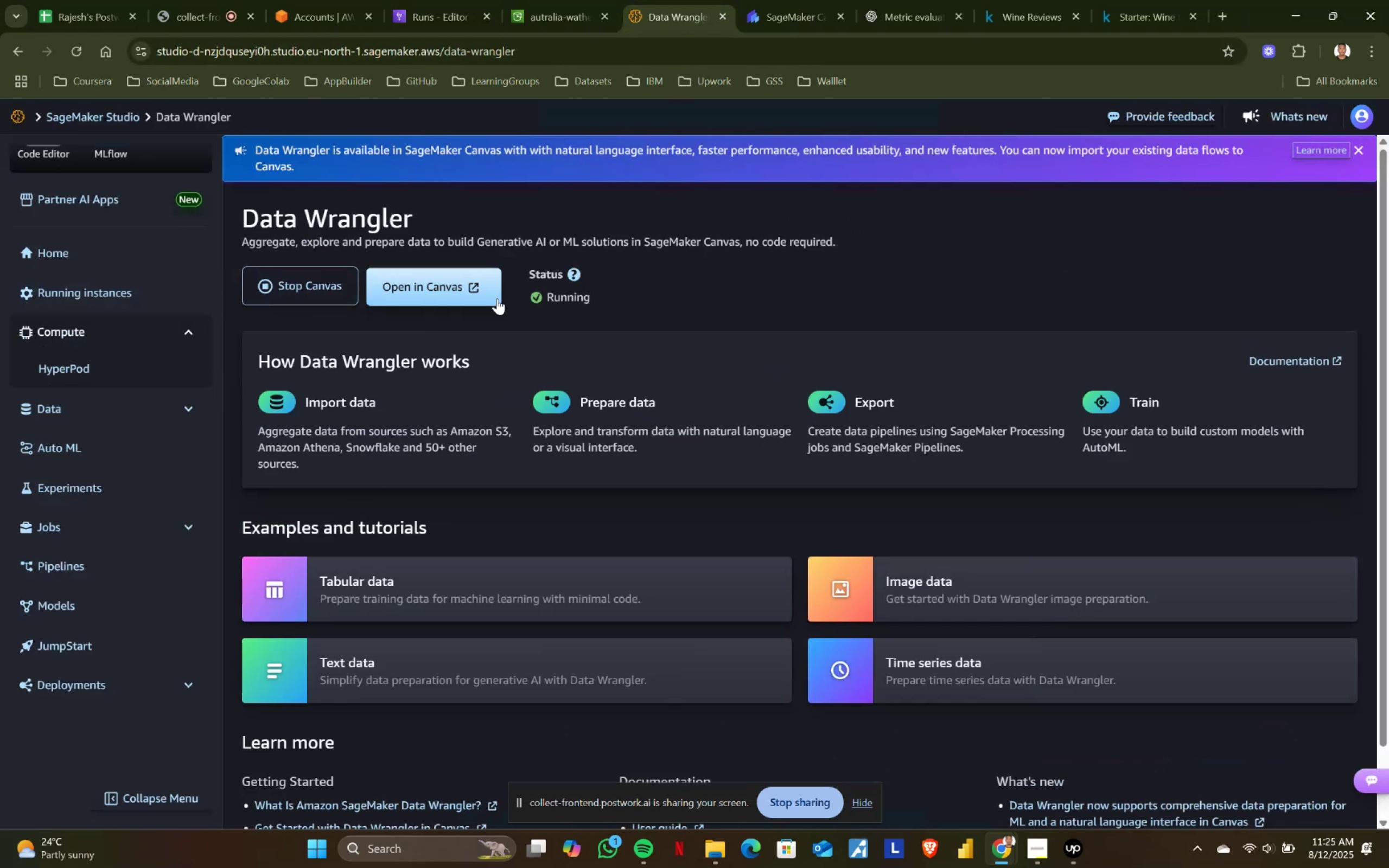 
left_click_drag(start_coordinate=[524, 292], to_coordinate=[685, 308])
 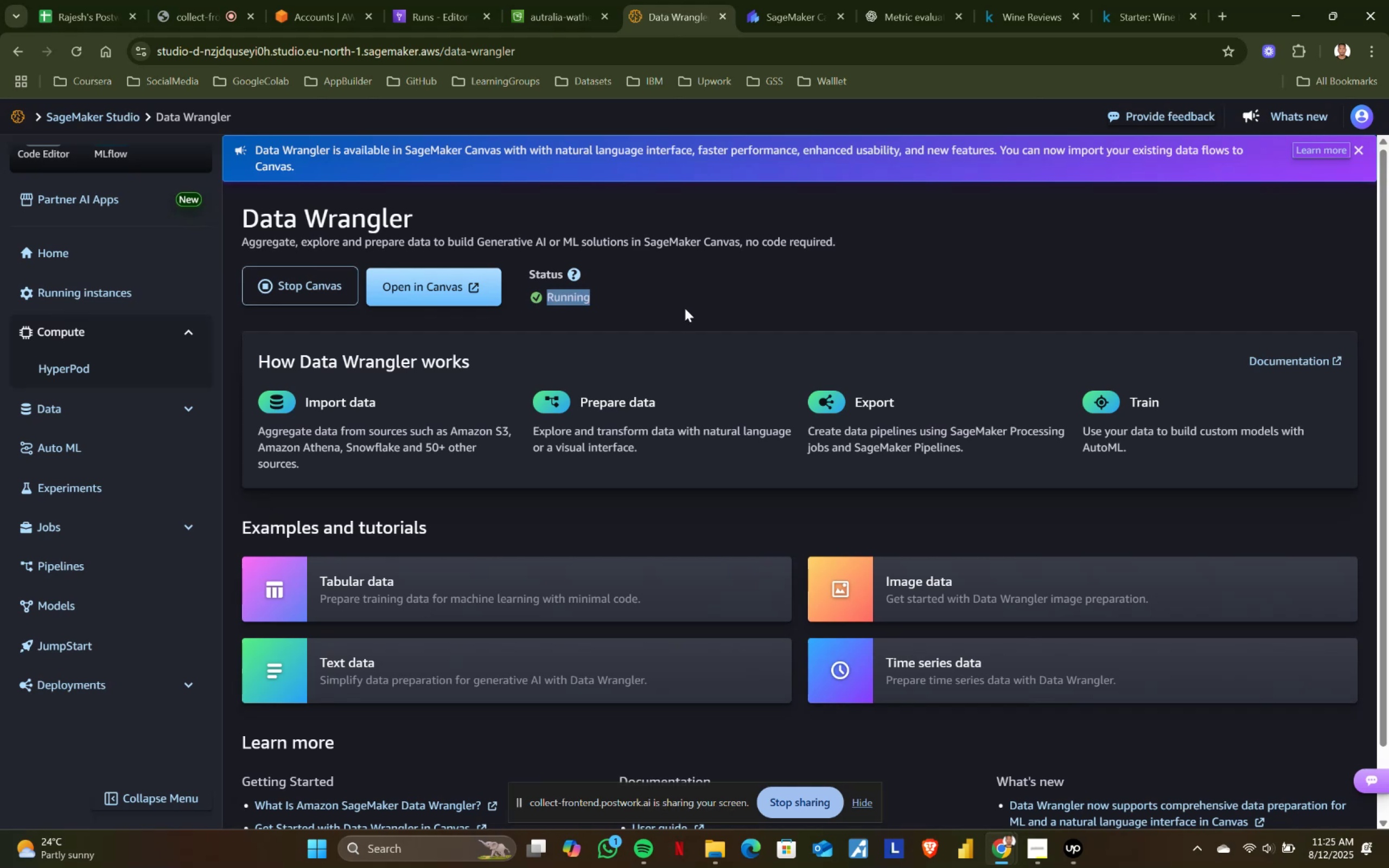 
left_click([685, 308])
 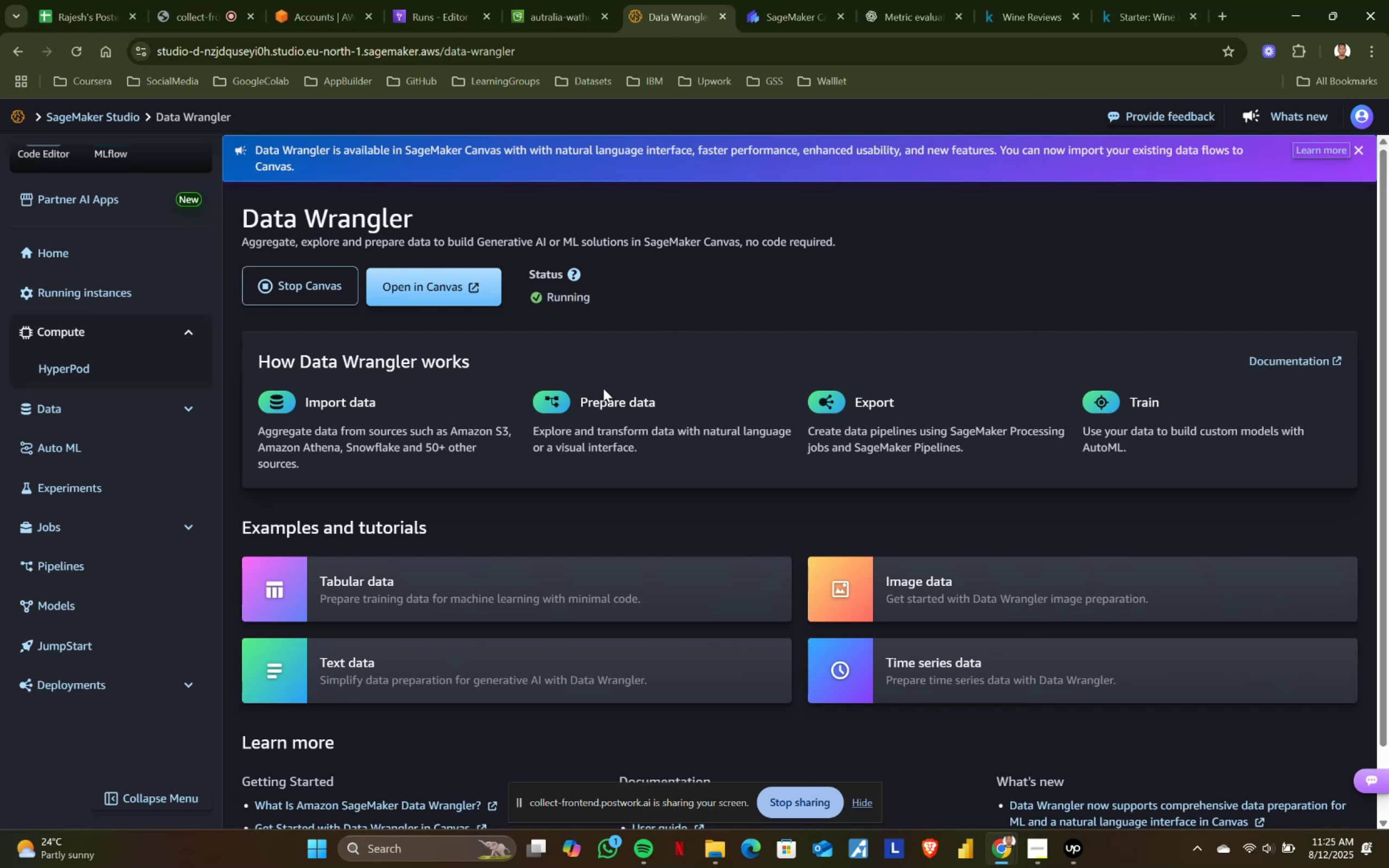 
left_click_drag(start_coordinate=[581, 392], to_coordinate=[719, 473])
 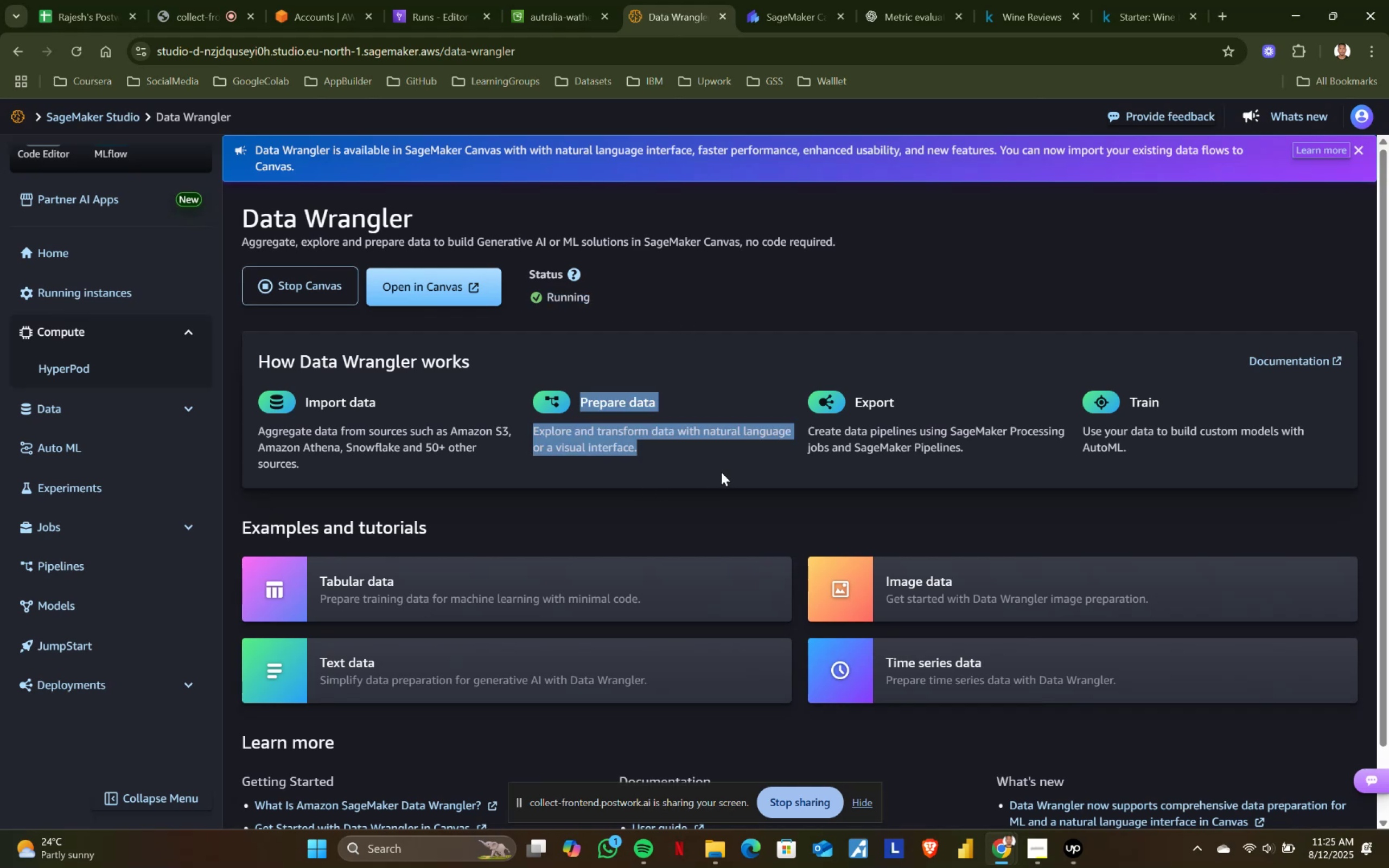 
left_click([721, 472])
 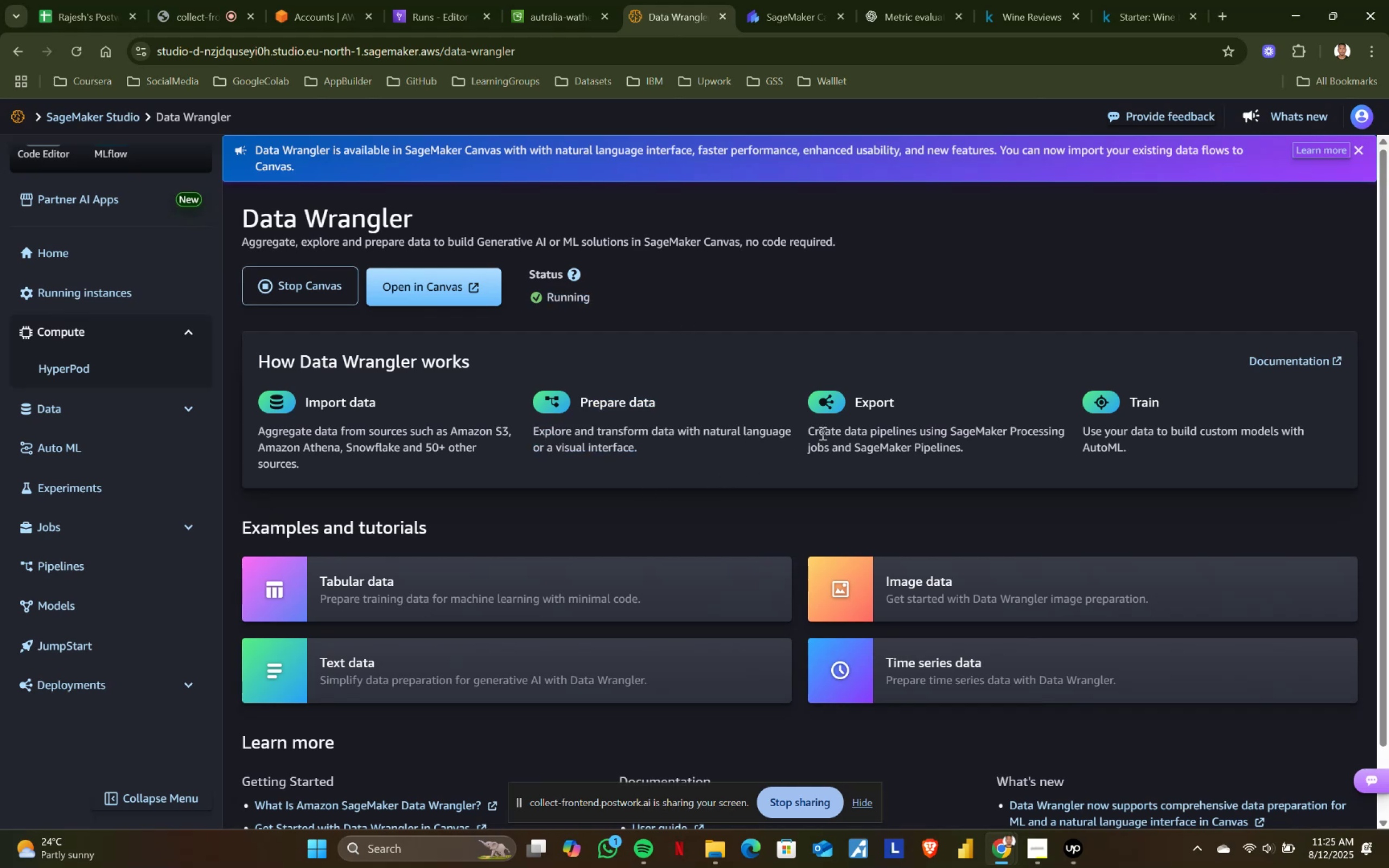 
left_click_drag(start_coordinate=[807, 430], to_coordinate=[1239, 491])
 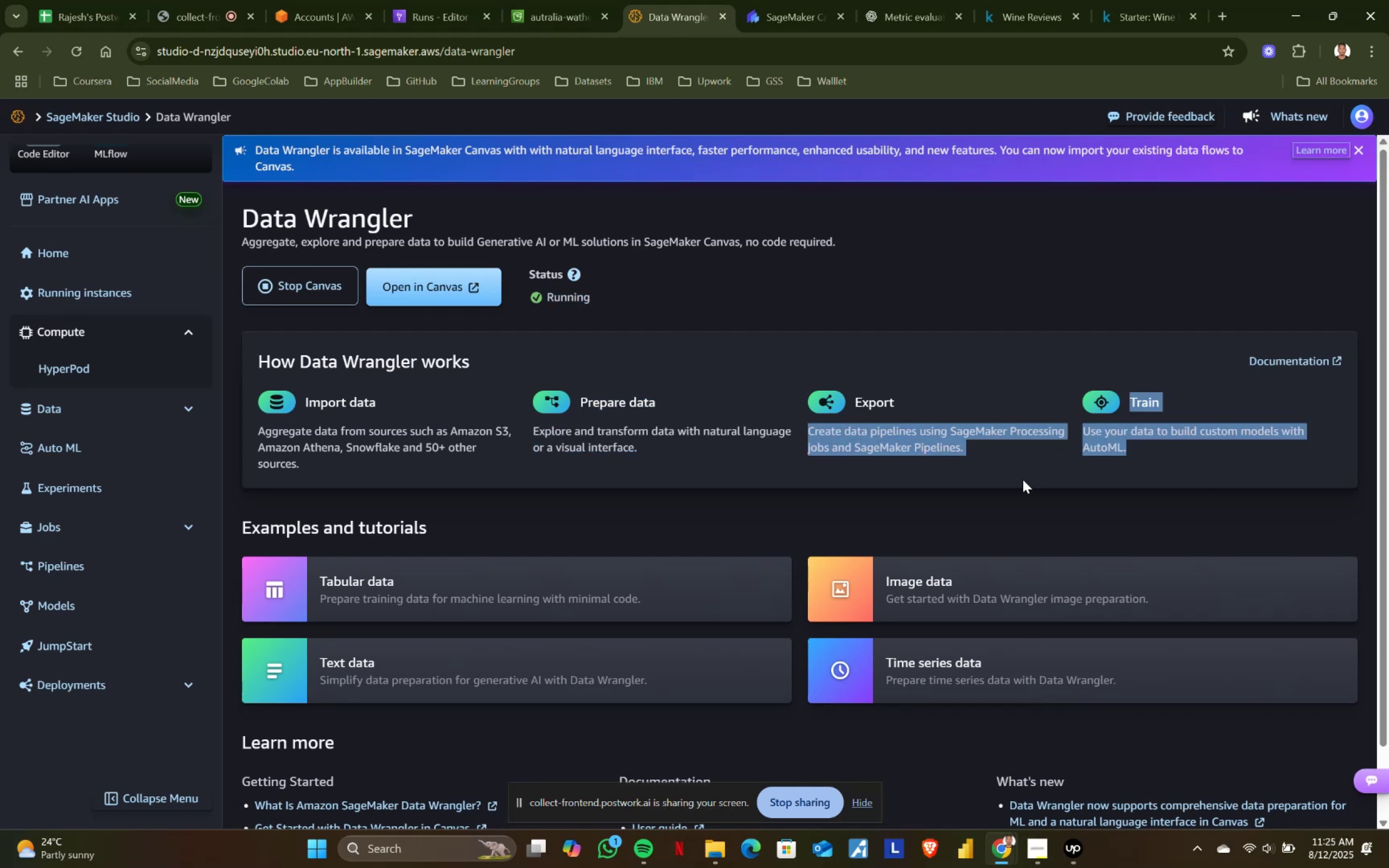 
left_click([1019, 478])
 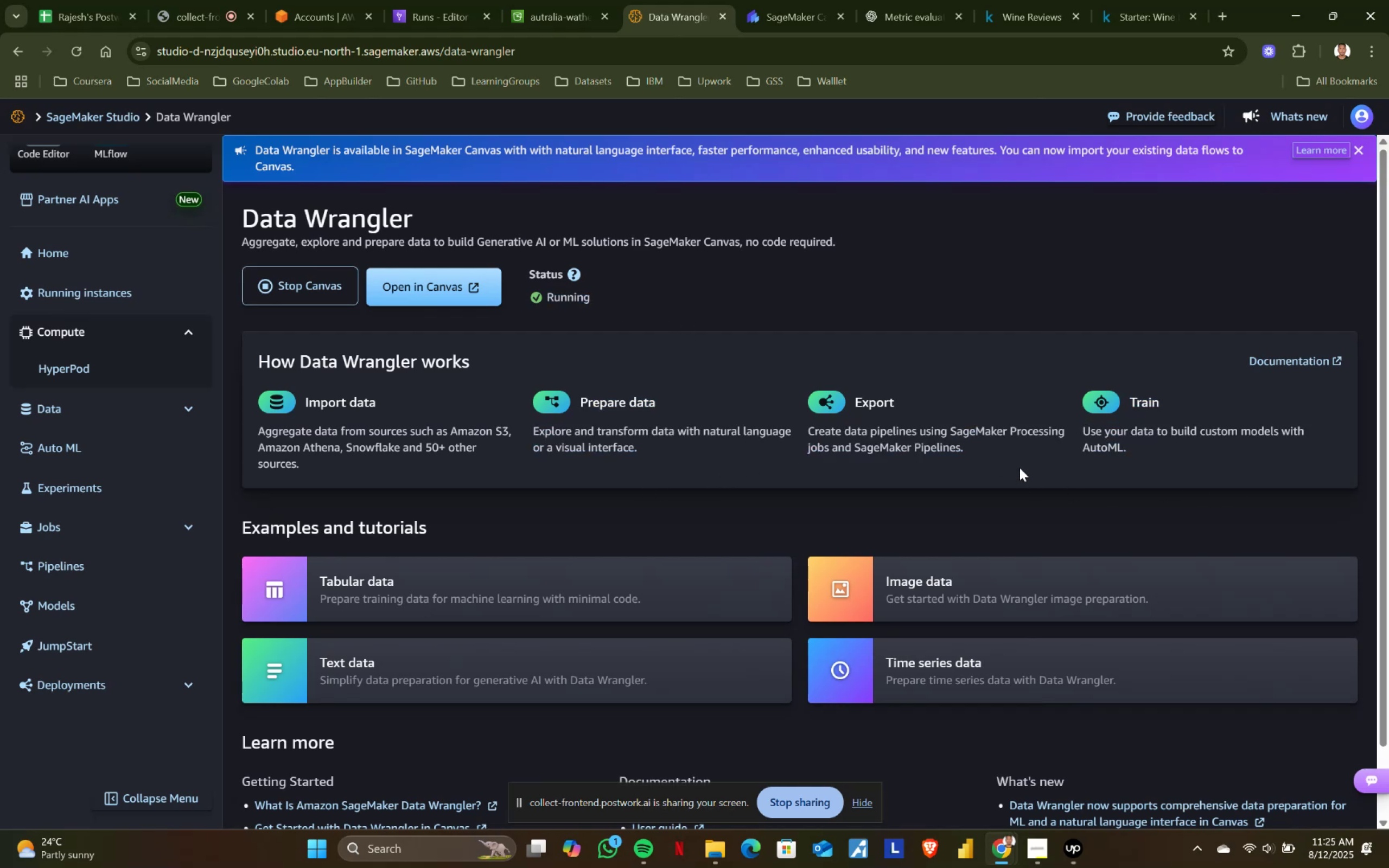 
left_click_drag(start_coordinate=[1016, 456], to_coordinate=[823, 424])
 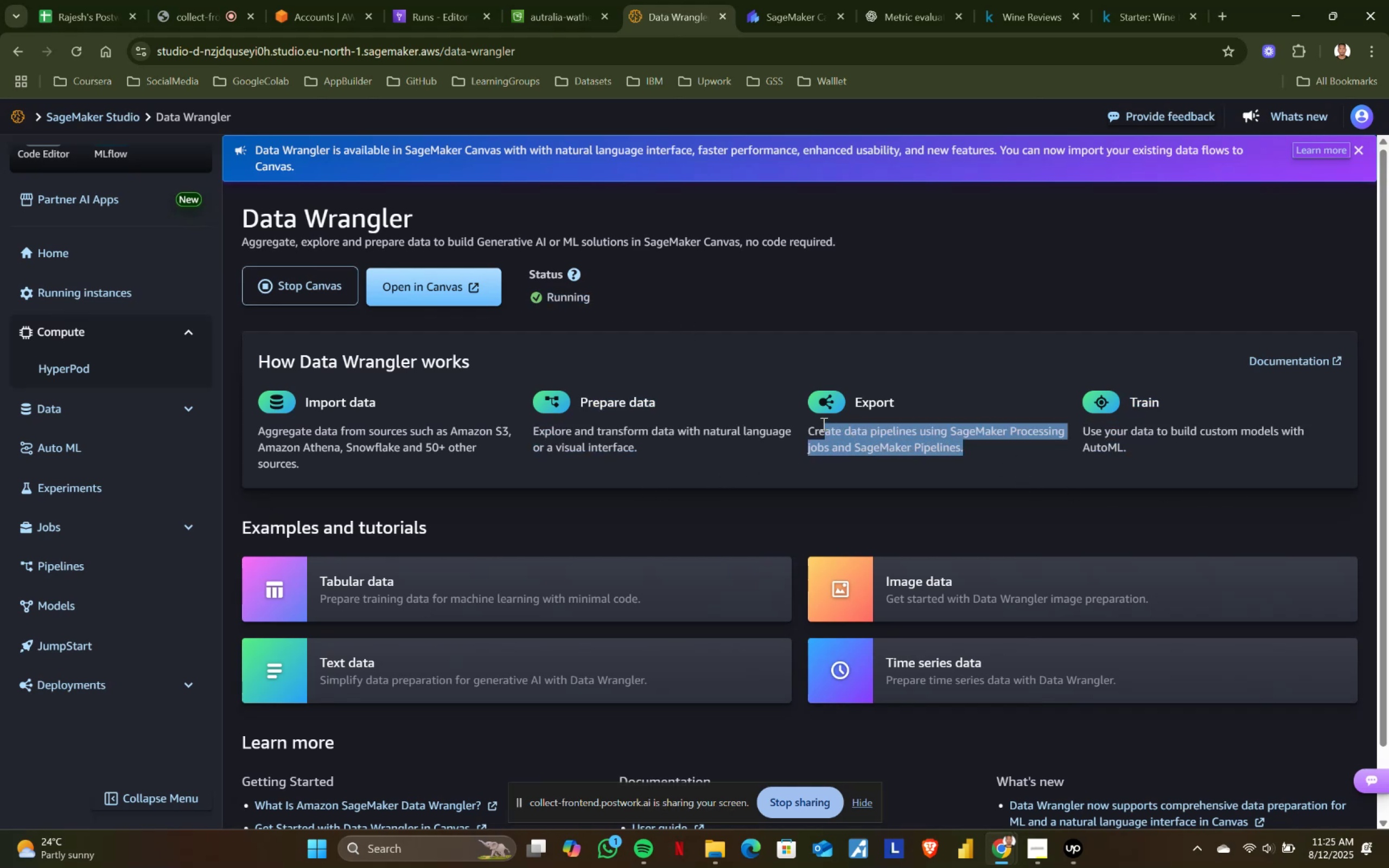 
left_click([823, 424])
 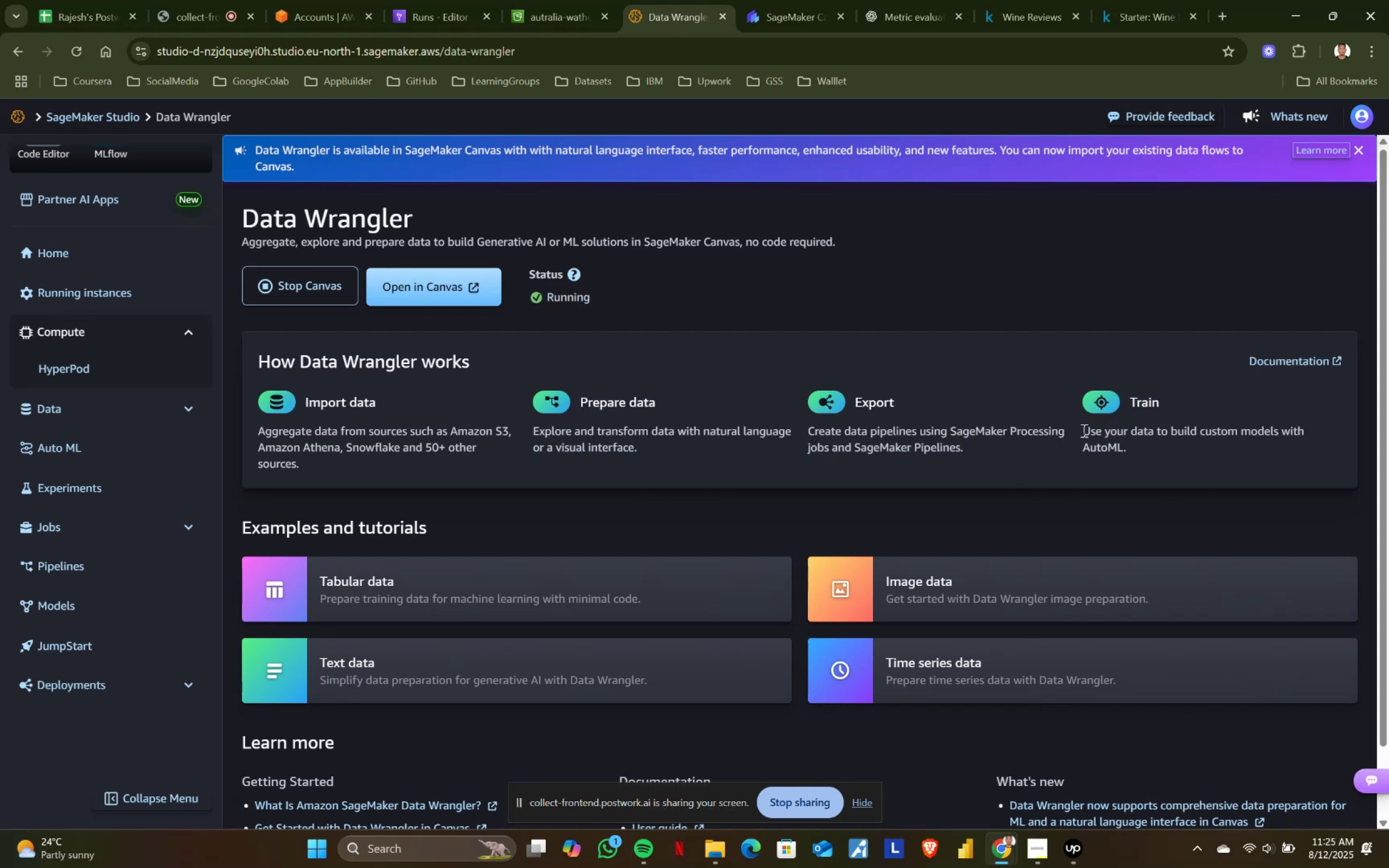 
left_click_drag(start_coordinate=[1065, 427], to_coordinate=[1228, 450])
 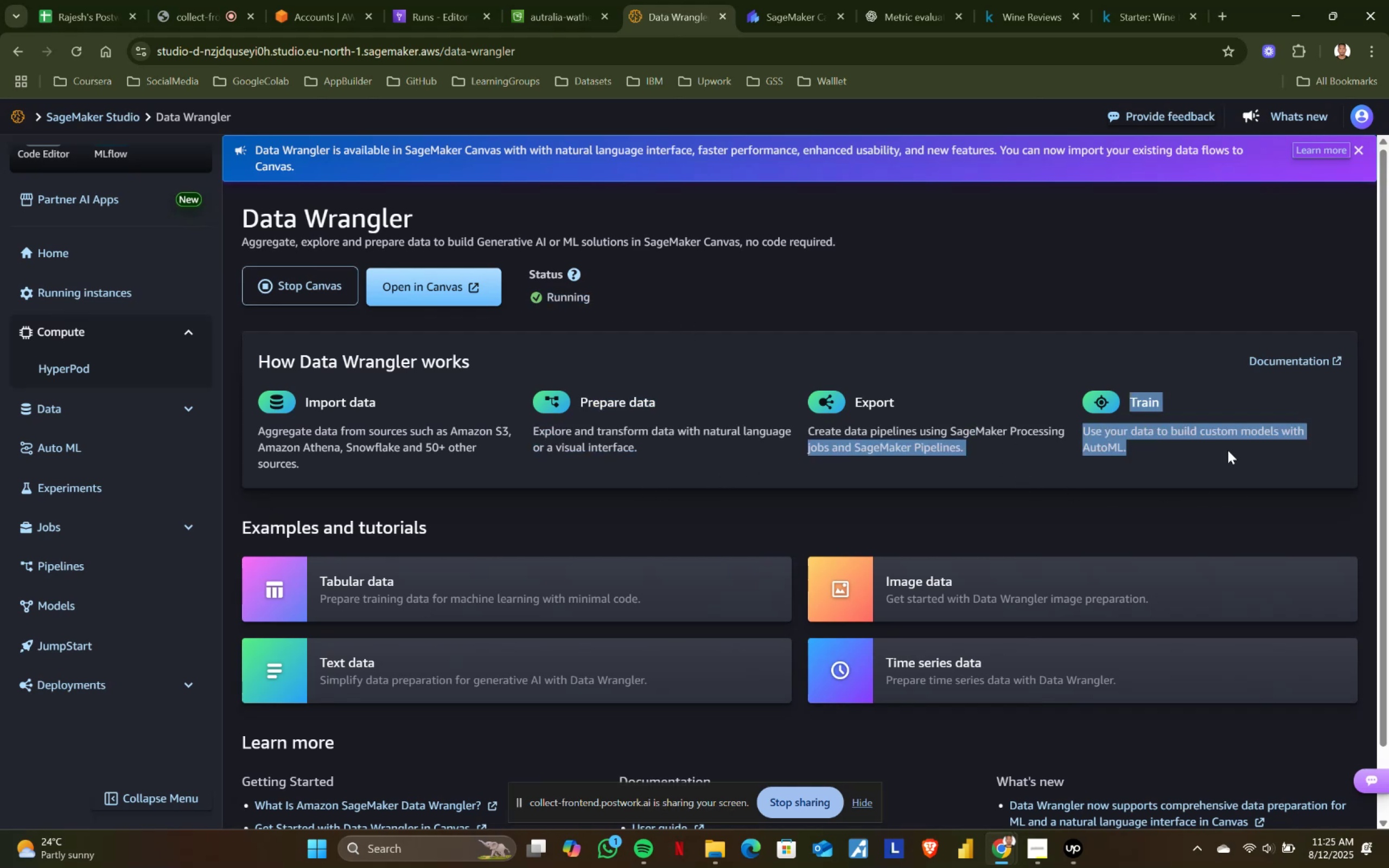 
left_click([1228, 450])
 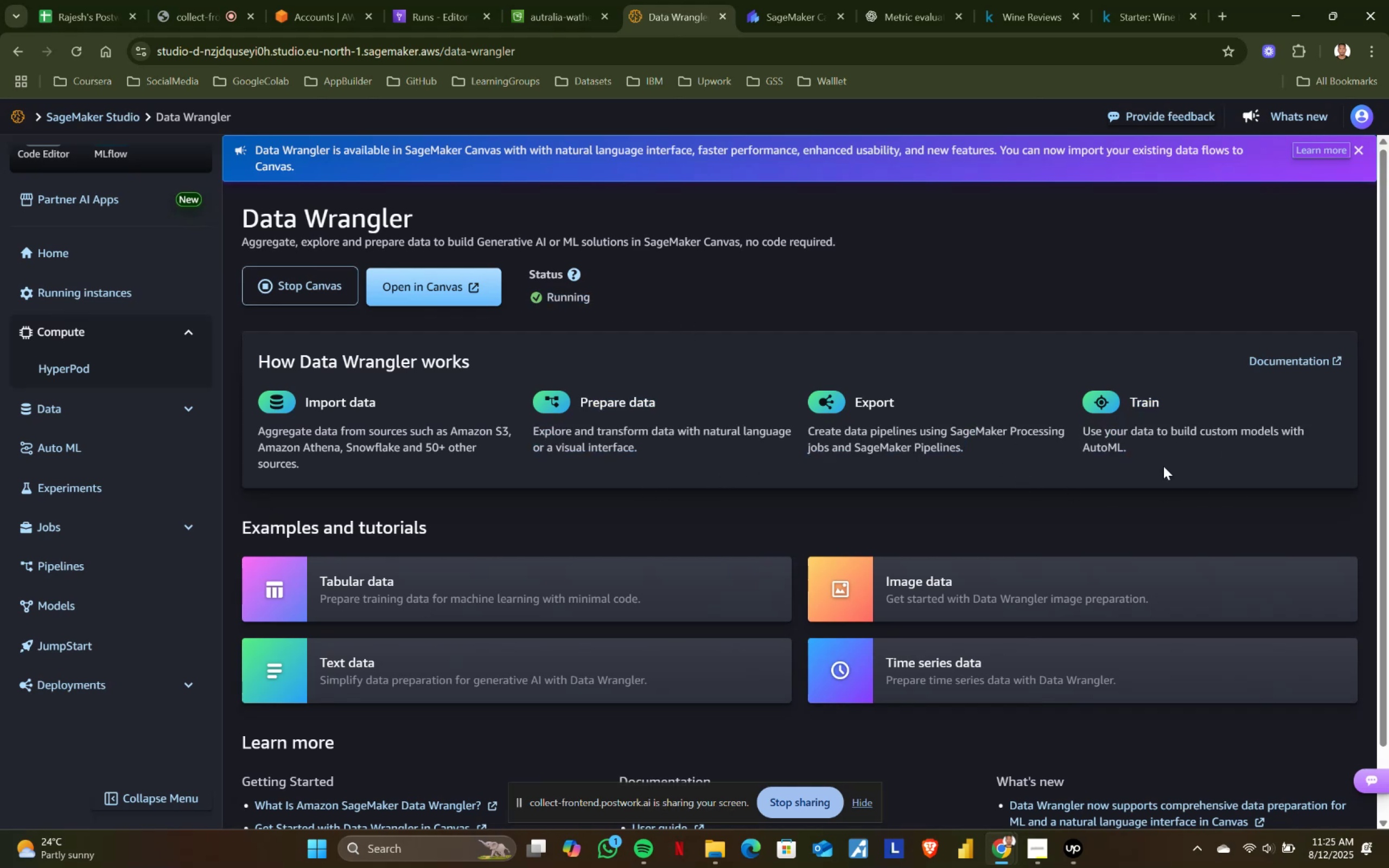 
left_click_drag(start_coordinate=[1171, 456], to_coordinate=[1072, 431])
 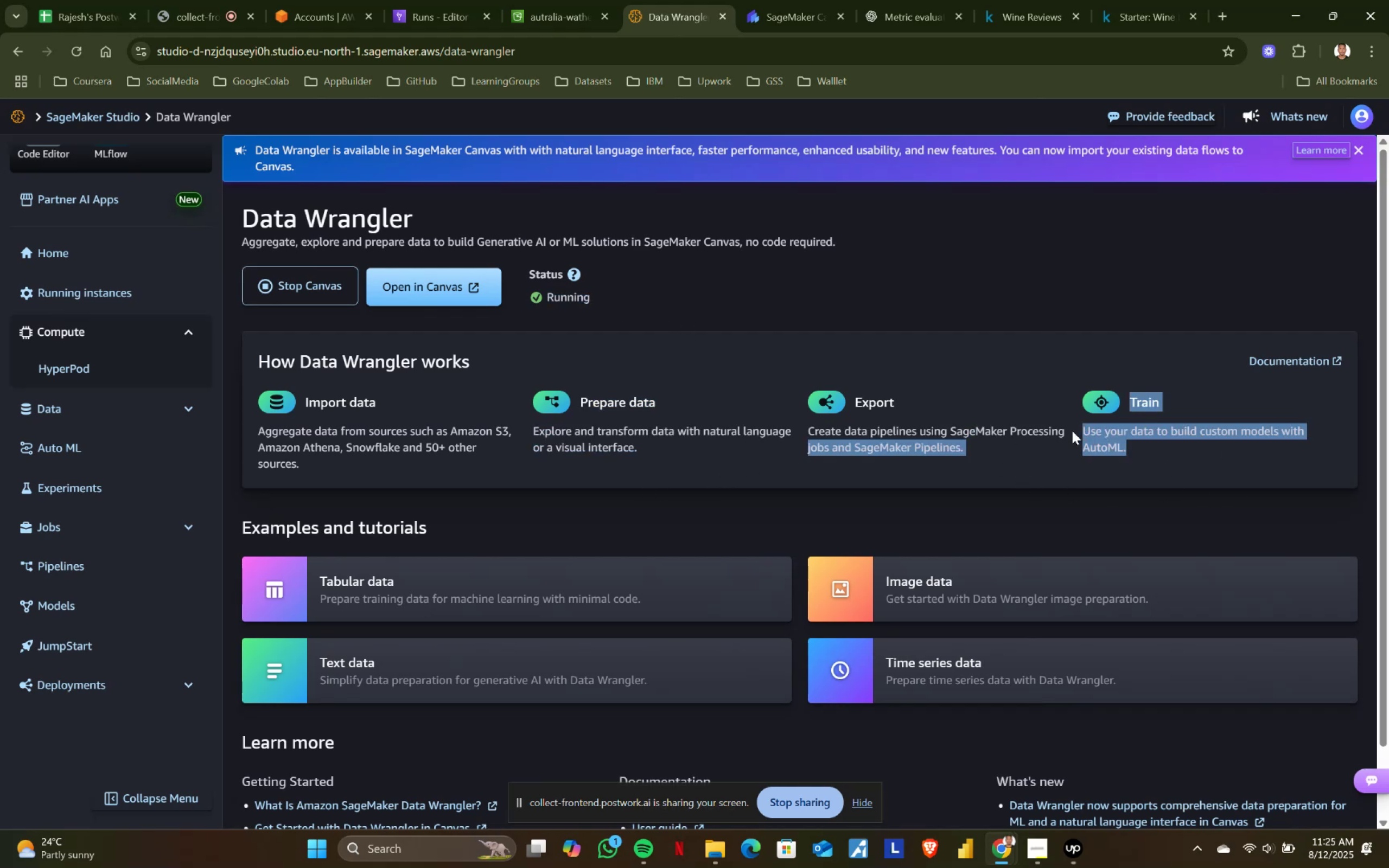 
left_click([1072, 431])
 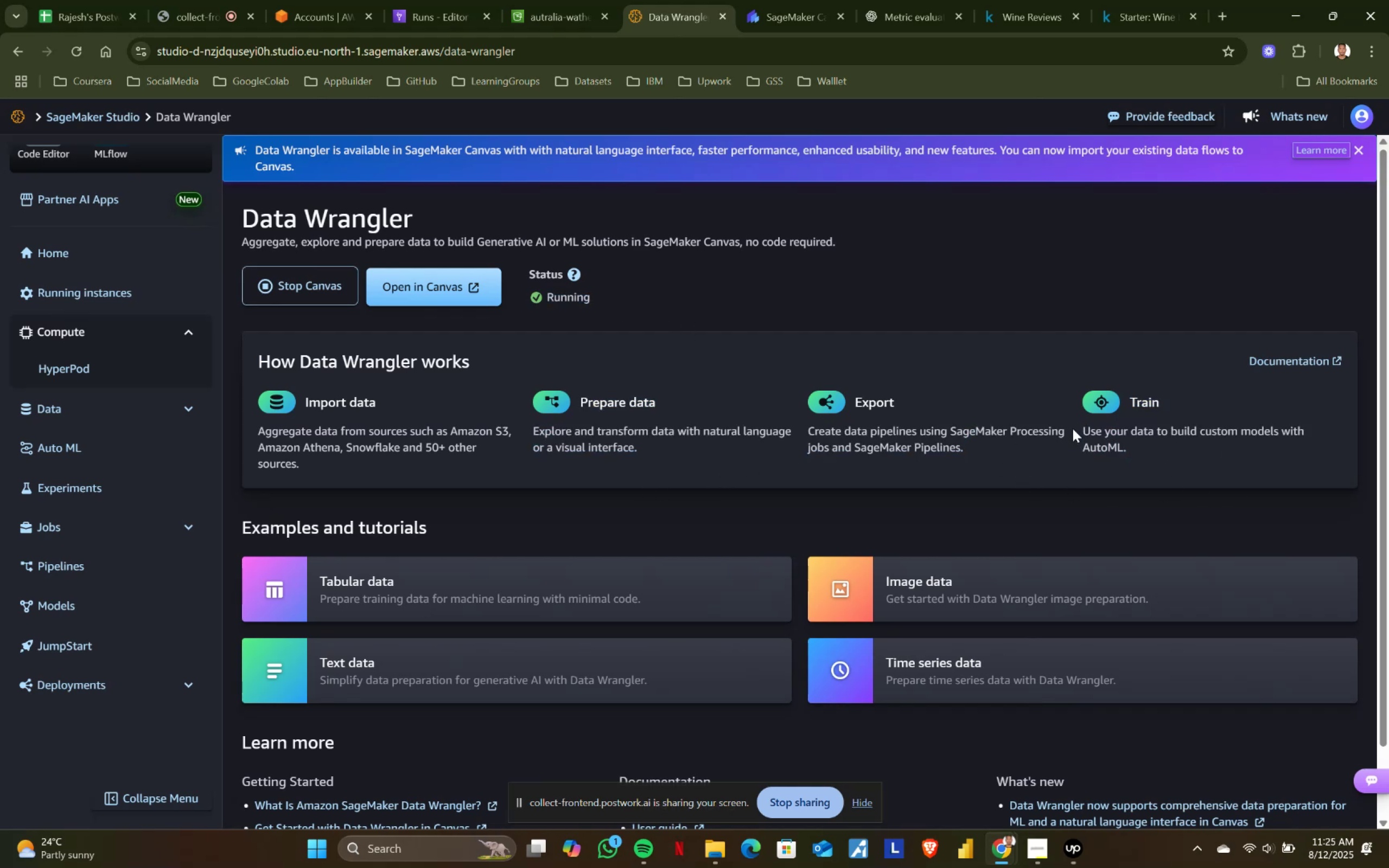 
left_click_drag(start_coordinate=[1075, 427], to_coordinate=[1174, 452])
 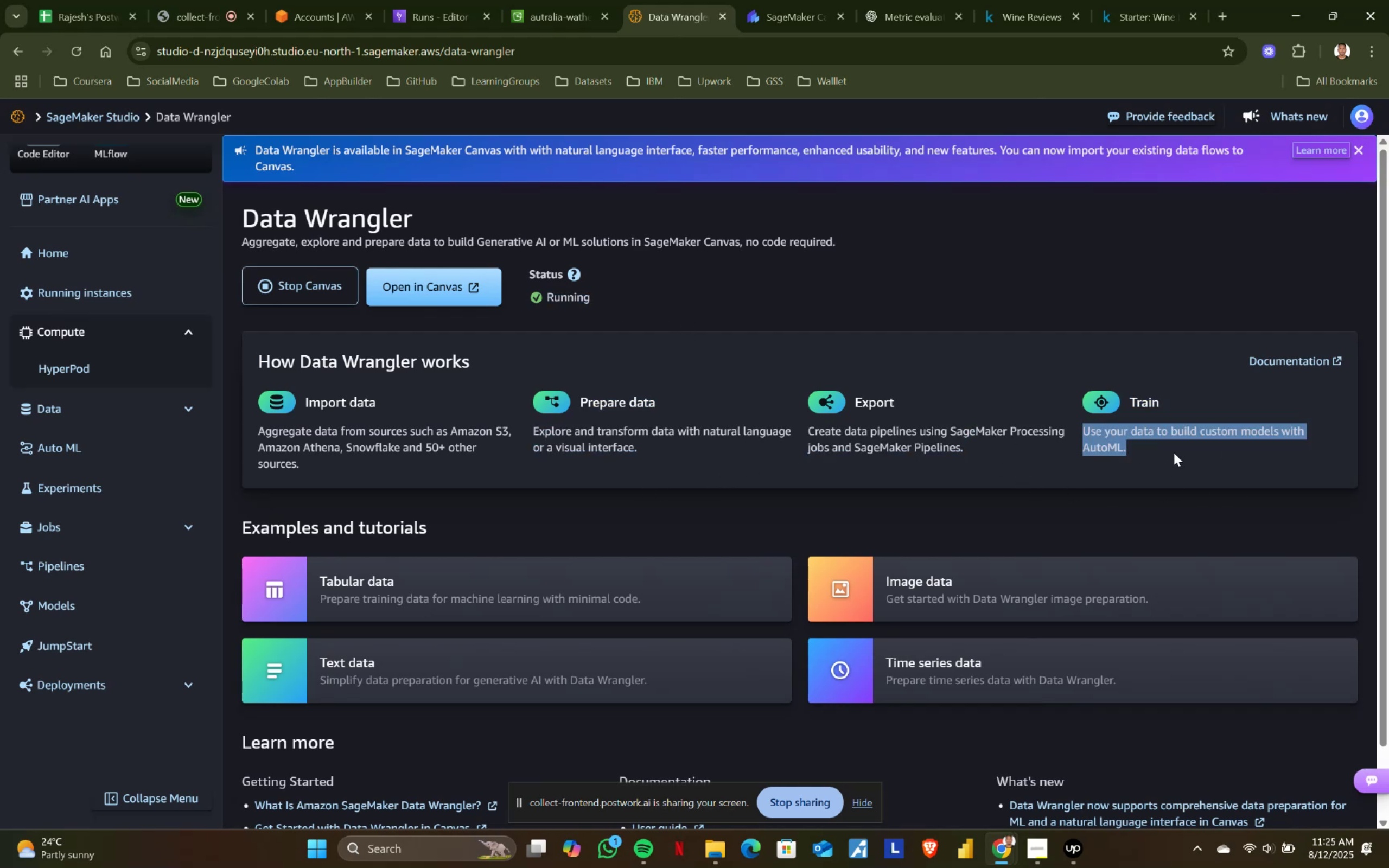 
left_click([1174, 452])
 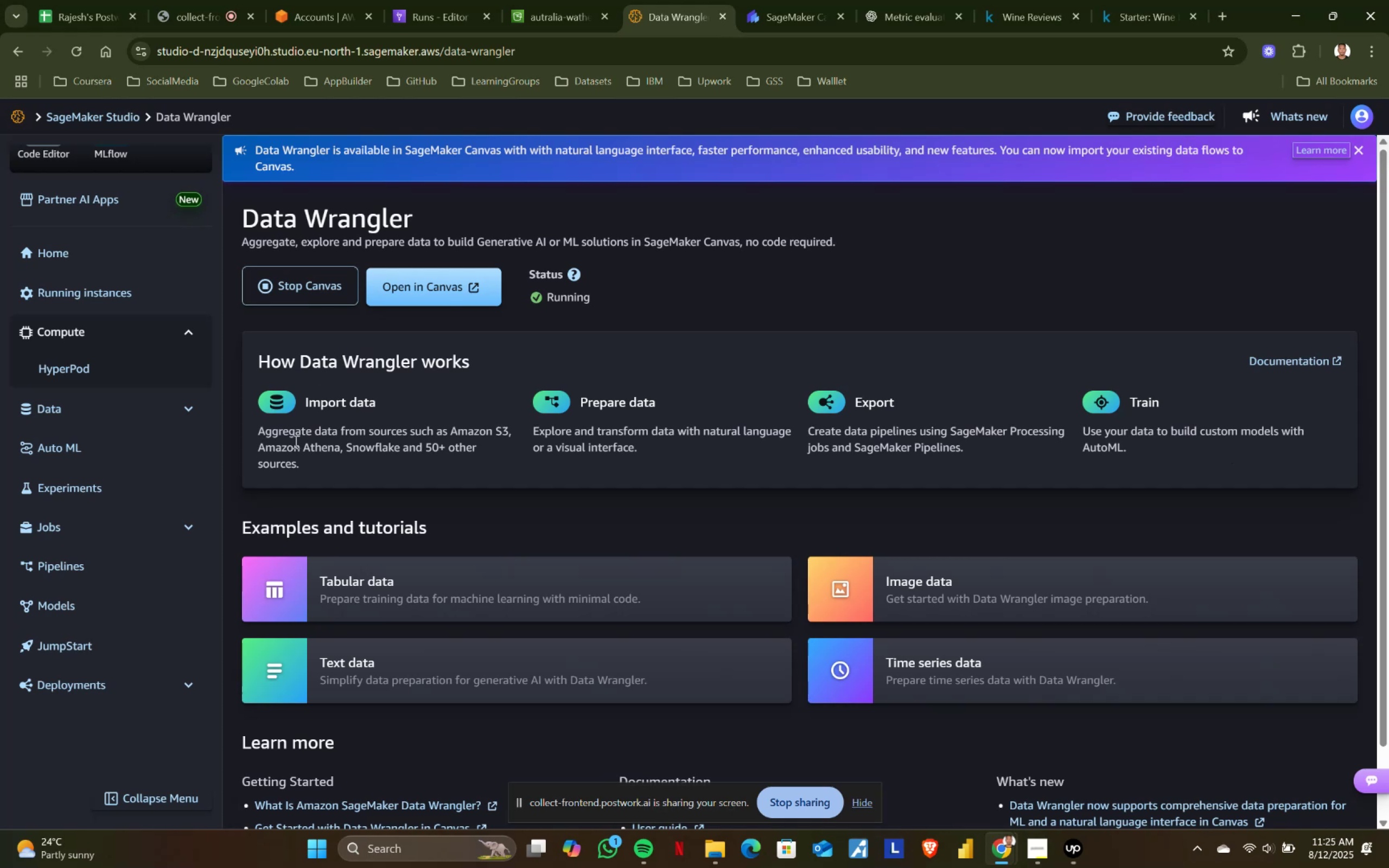 
left_click_drag(start_coordinate=[254, 426], to_coordinate=[347, 475])
 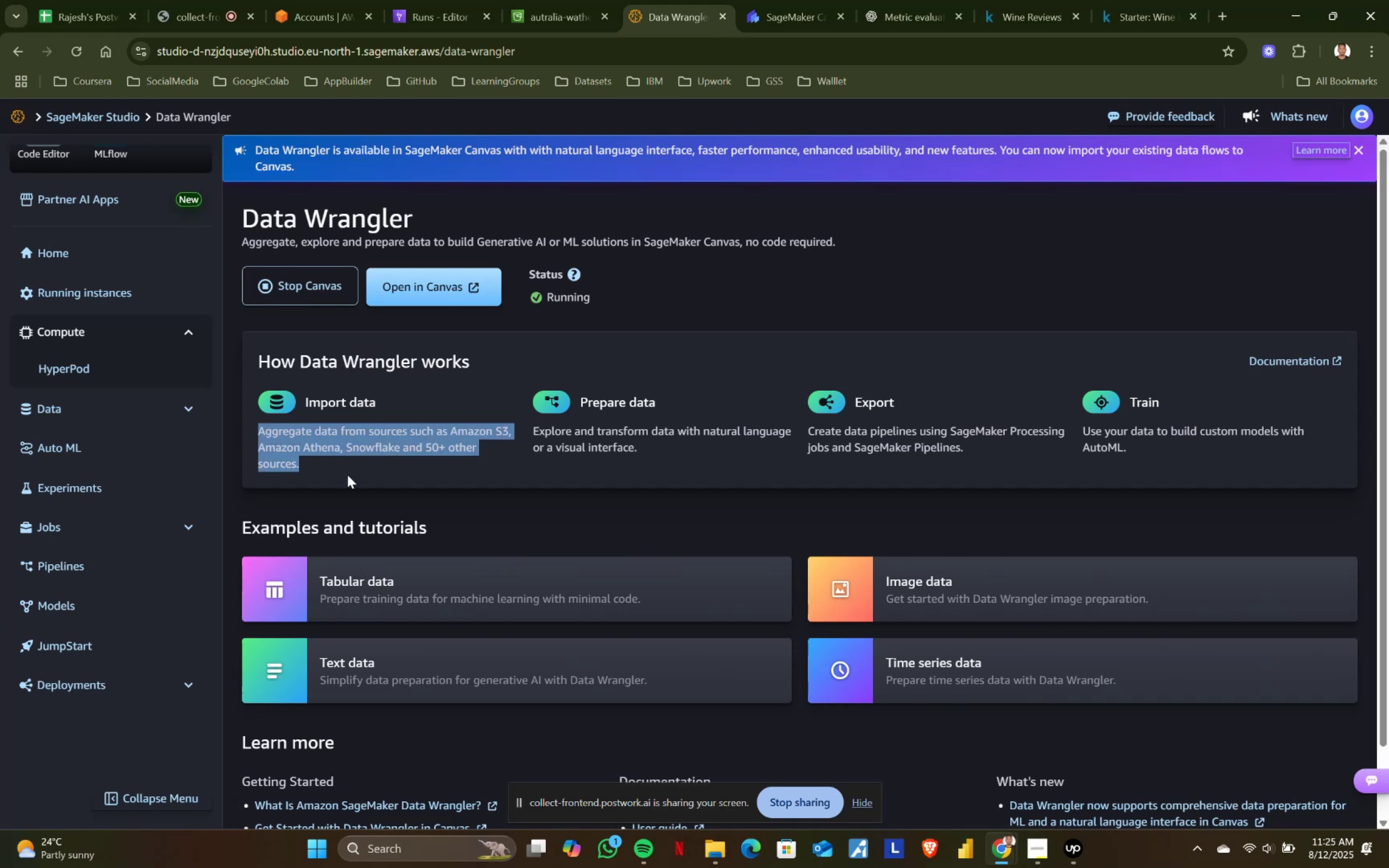 
left_click([347, 475])
 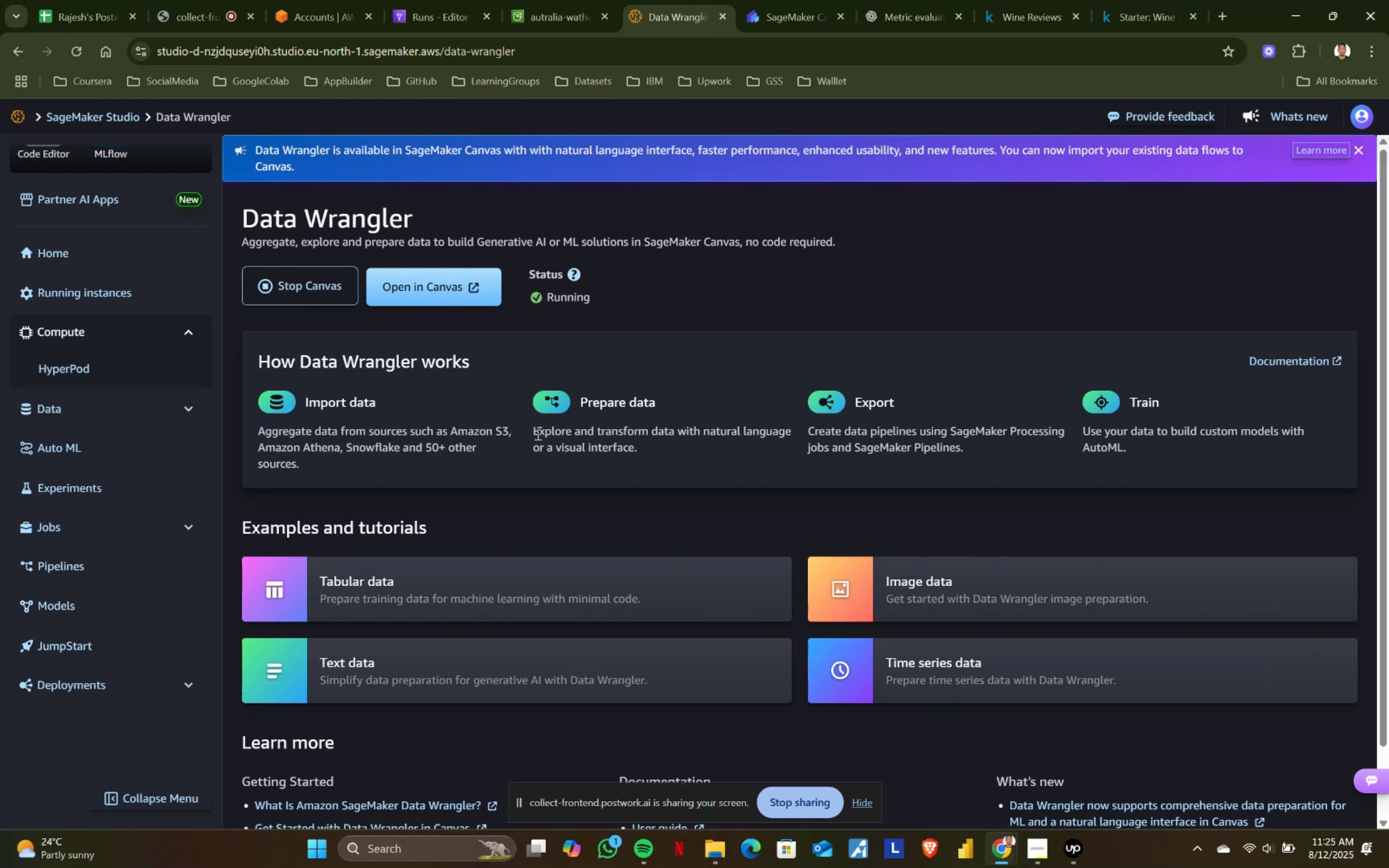 
left_click_drag(start_coordinate=[532, 427], to_coordinate=[696, 457])
 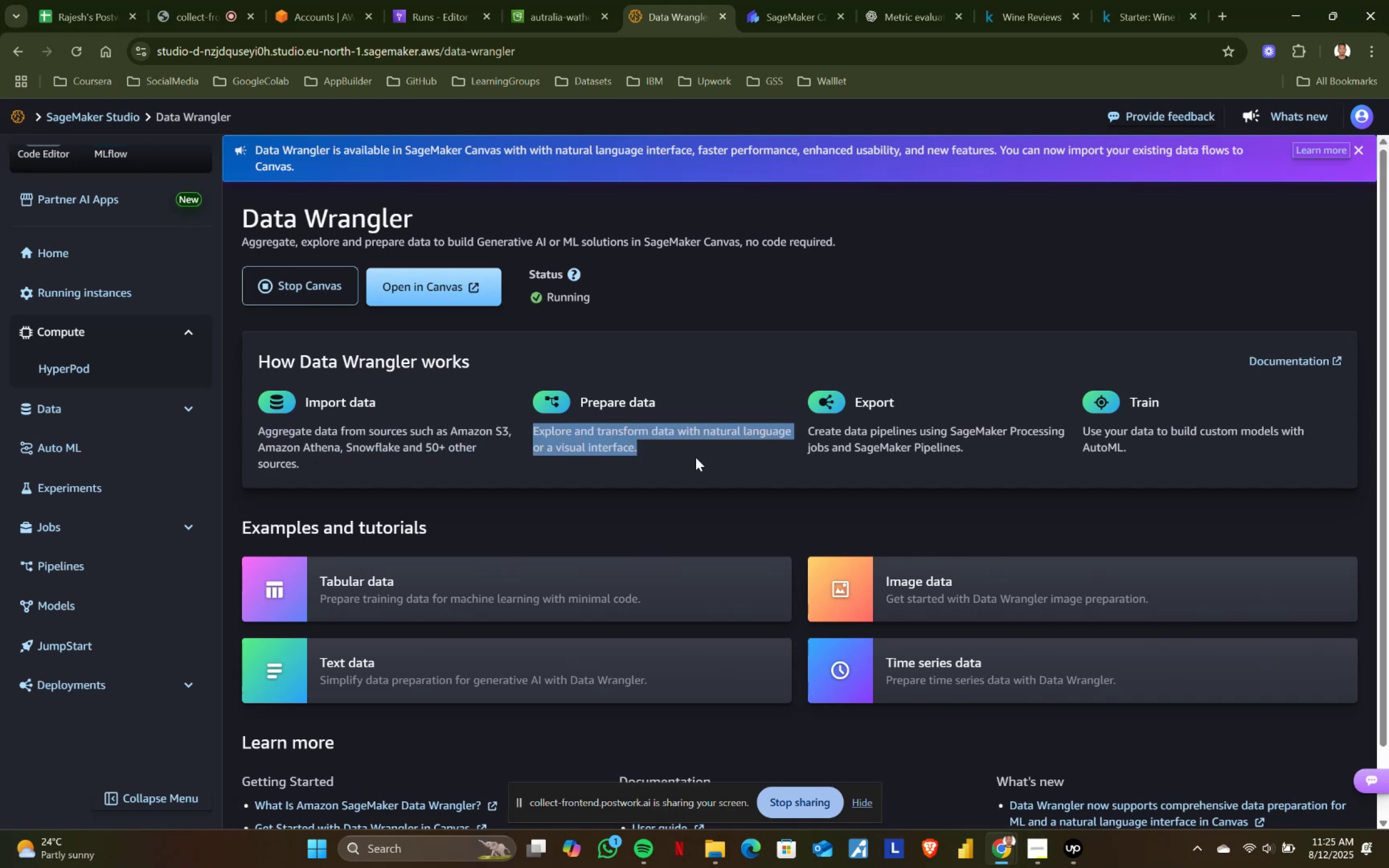 
left_click([696, 457])
 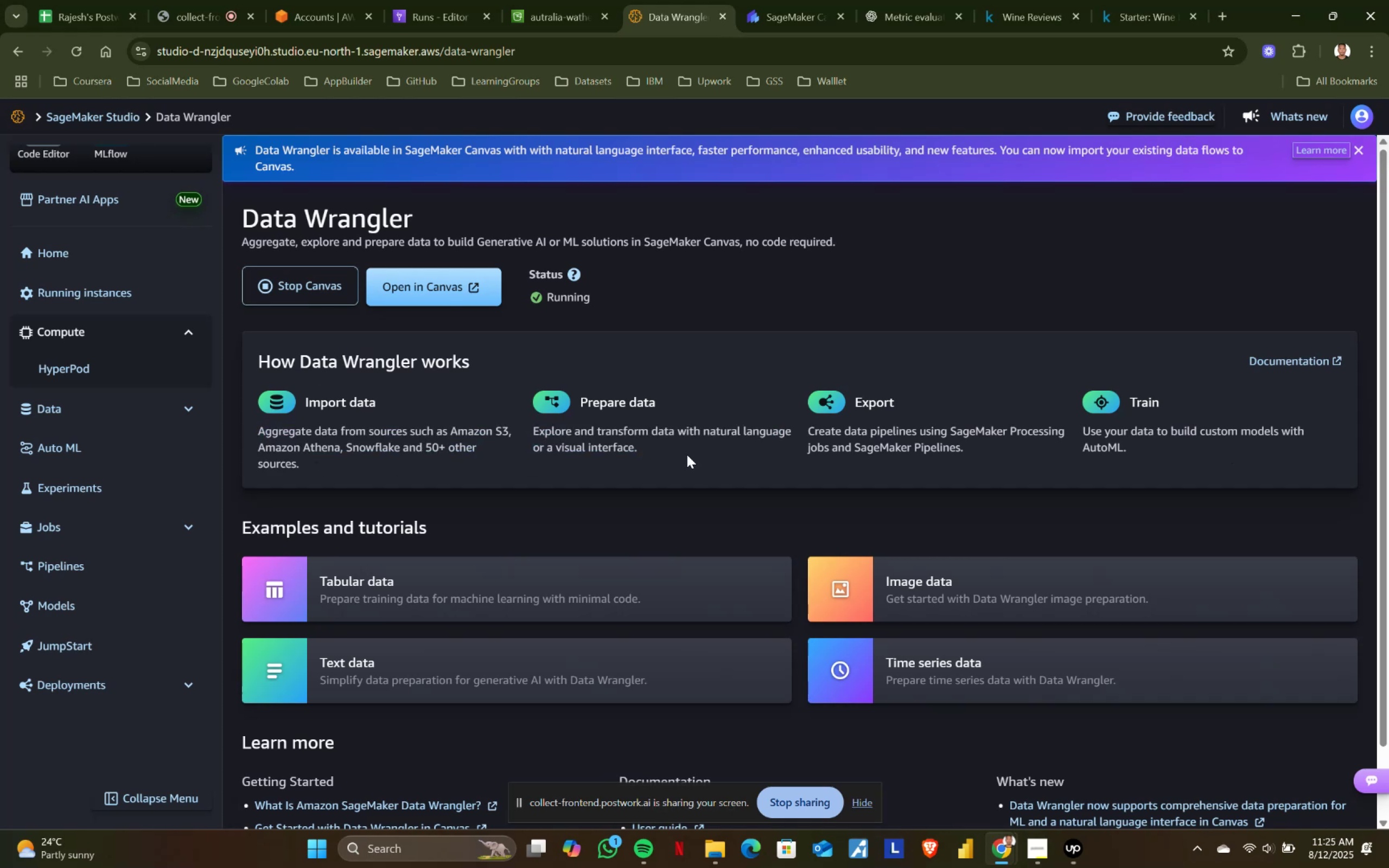 
left_click_drag(start_coordinate=[676, 453], to_coordinate=[500, 429])
 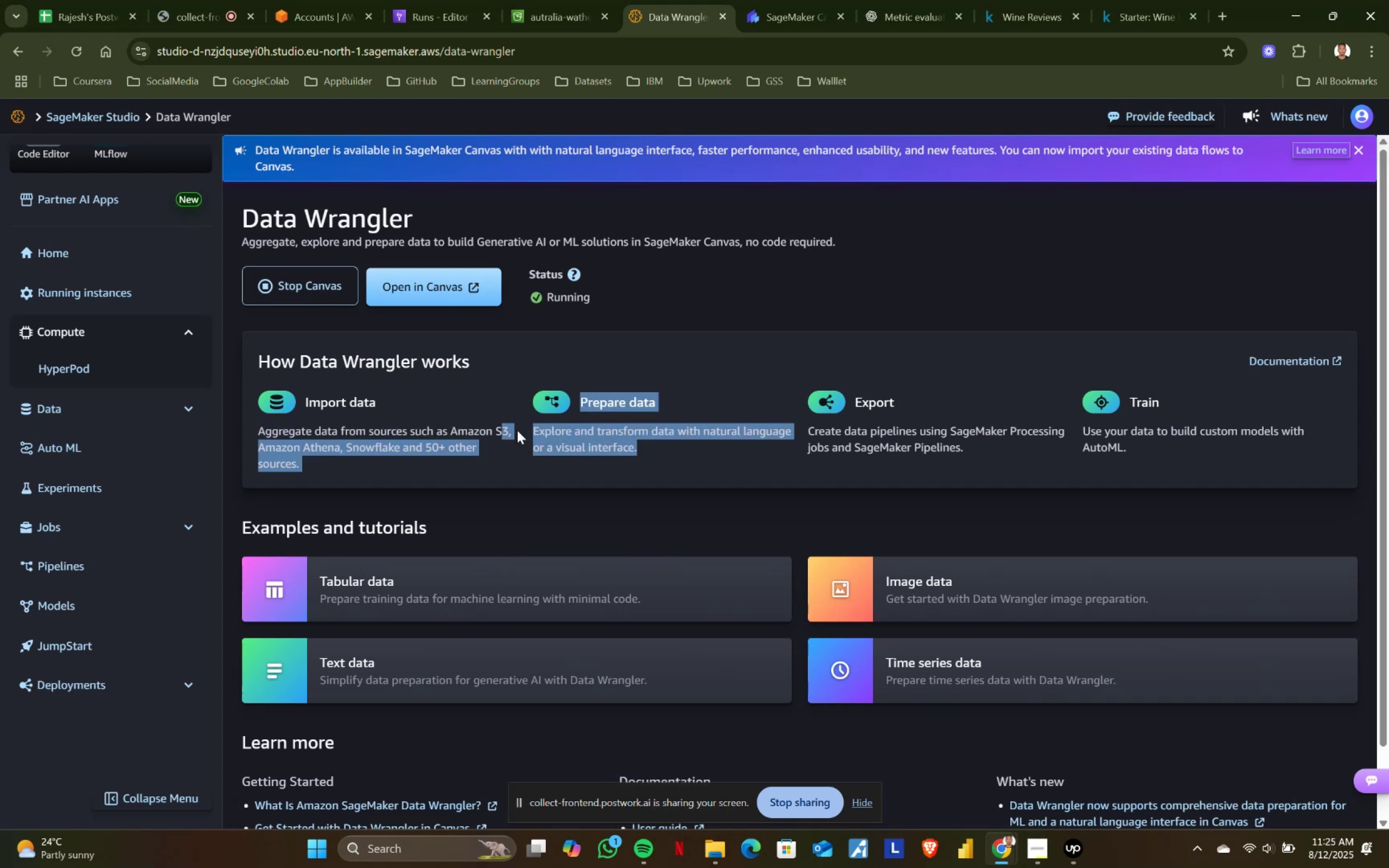 
left_click([522, 430])
 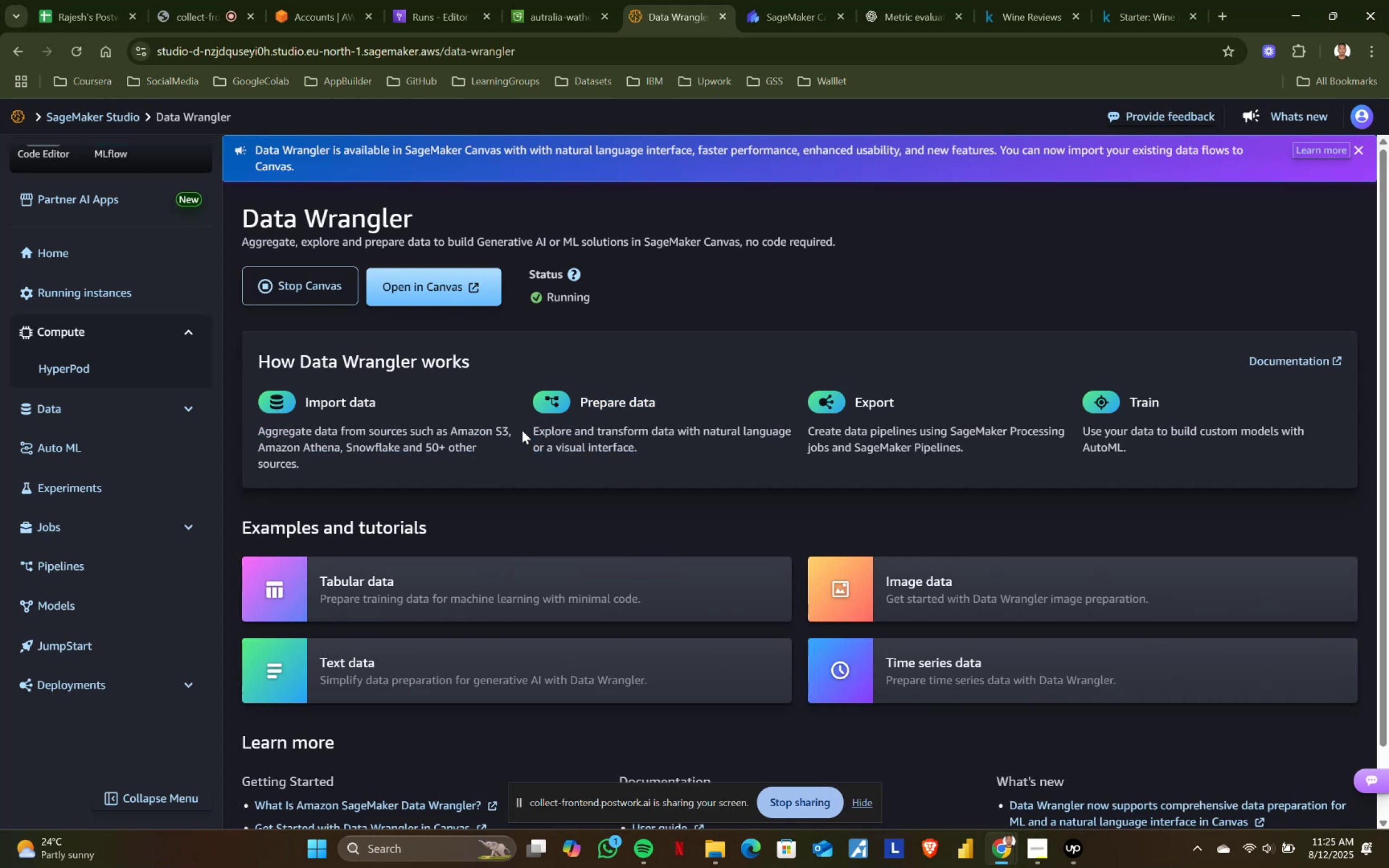 
left_click_drag(start_coordinate=[525, 426], to_coordinate=[656, 444])
 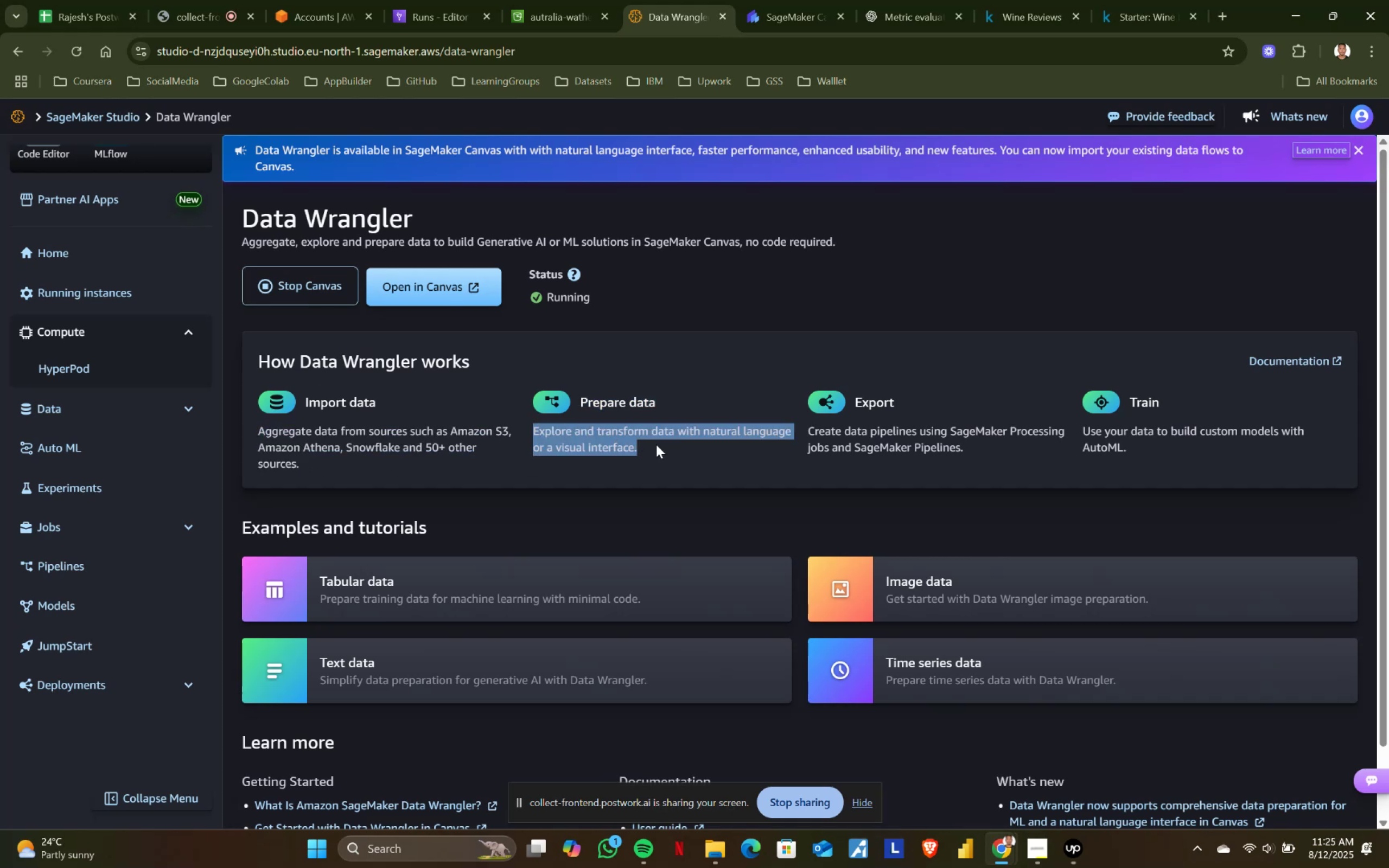 
left_click([656, 444])
 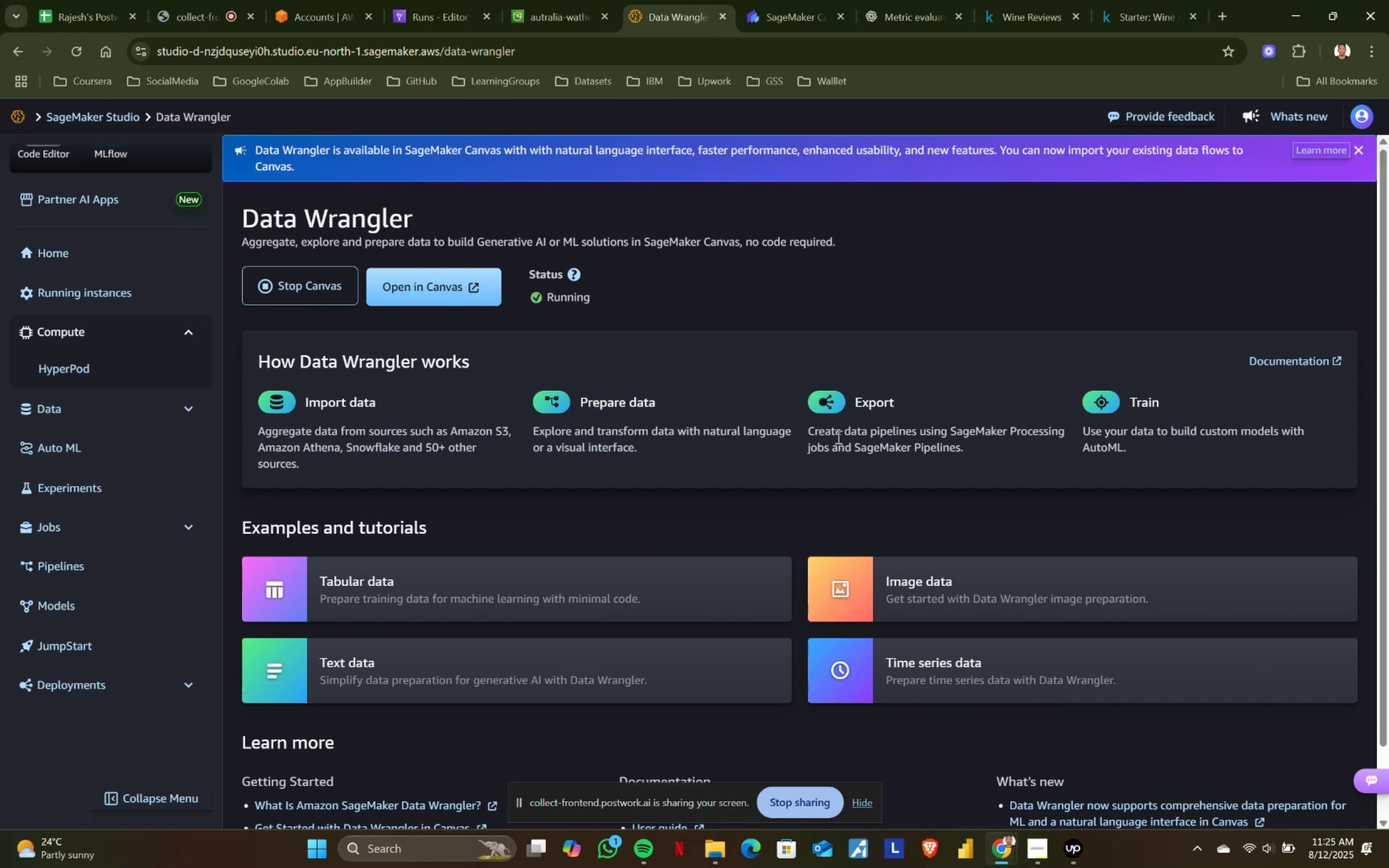 
left_click_drag(start_coordinate=[811, 425], to_coordinate=[963, 456])
 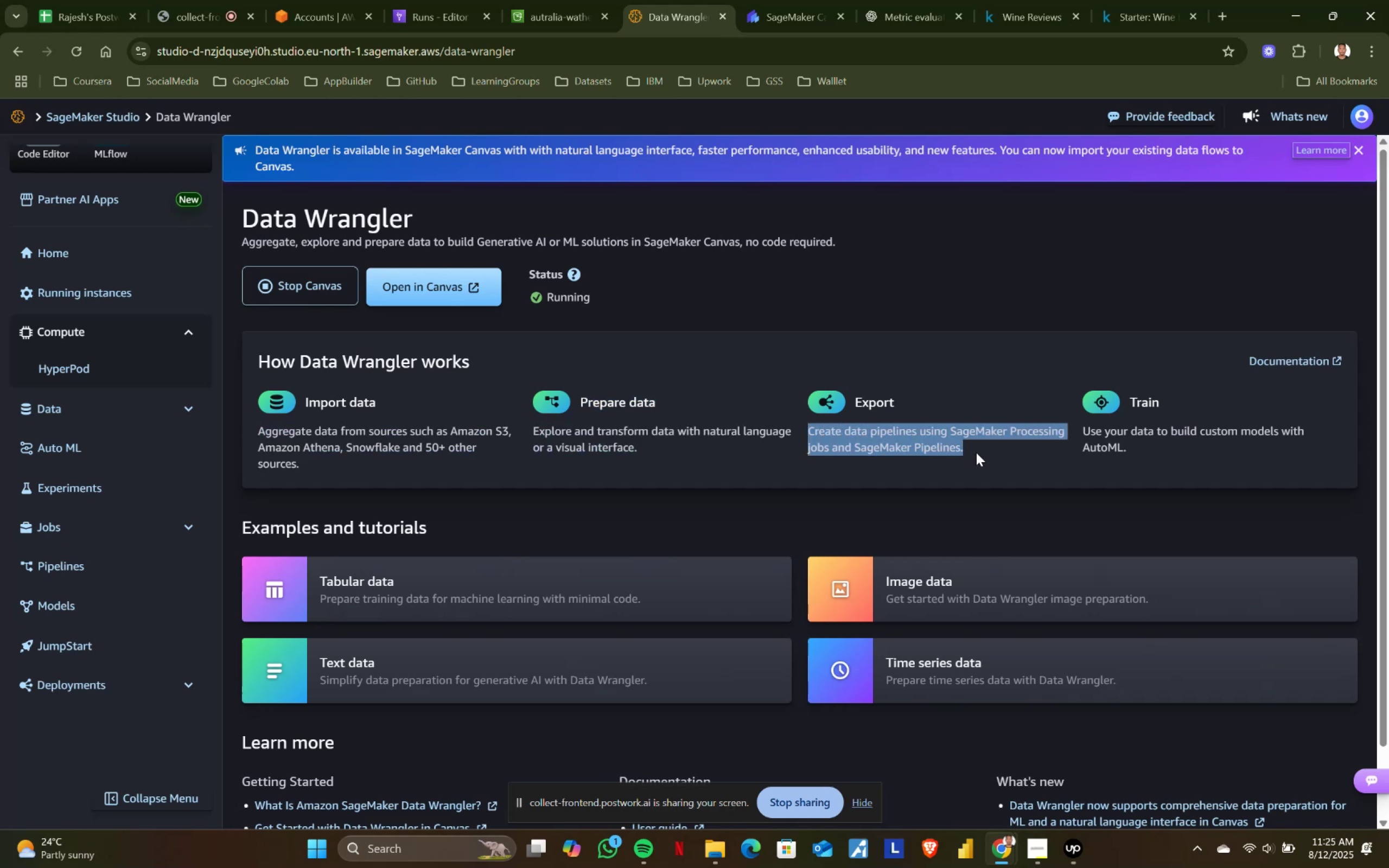 
left_click([976, 452])
 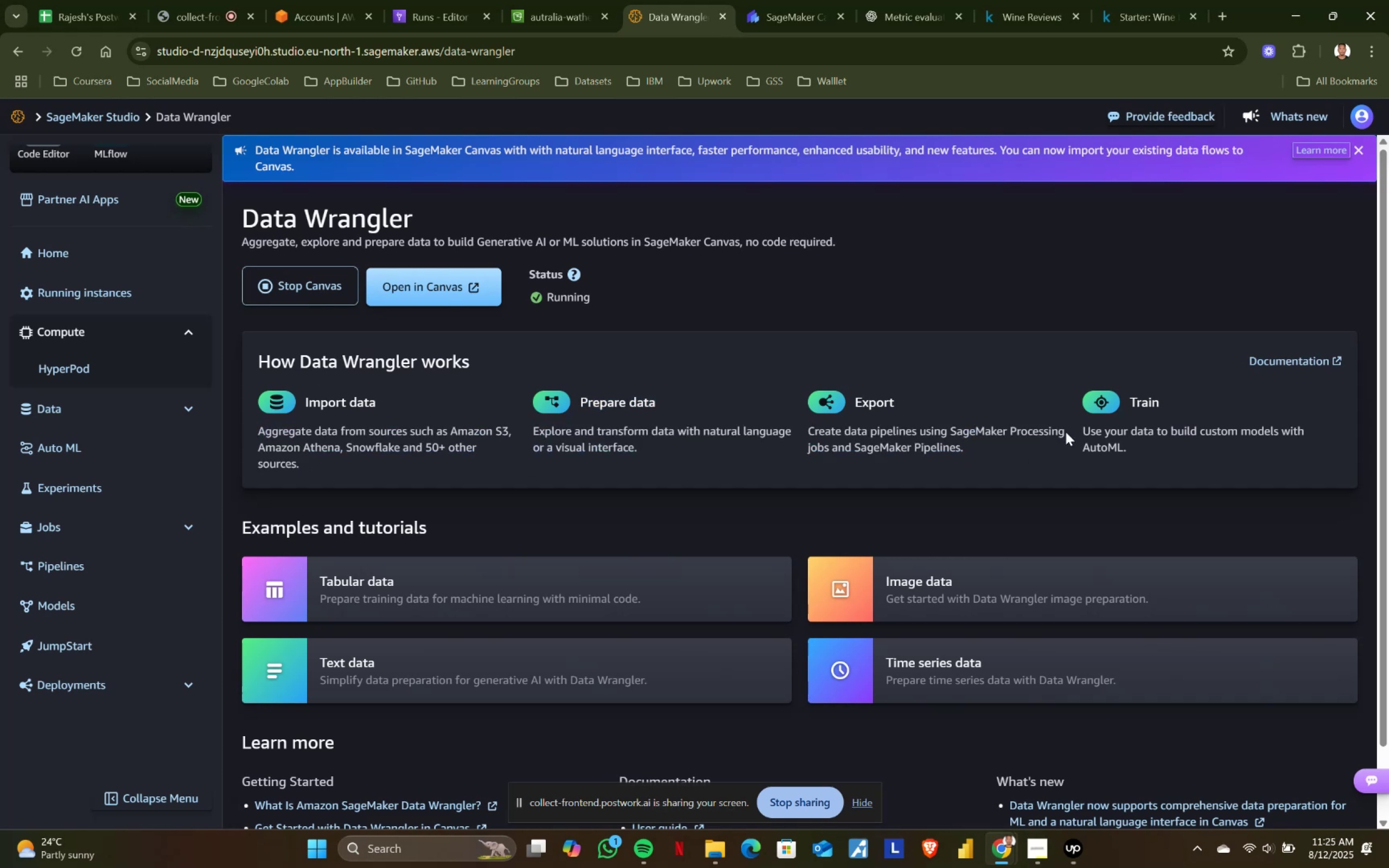 
left_click_drag(start_coordinate=[1079, 424], to_coordinate=[1143, 450])
 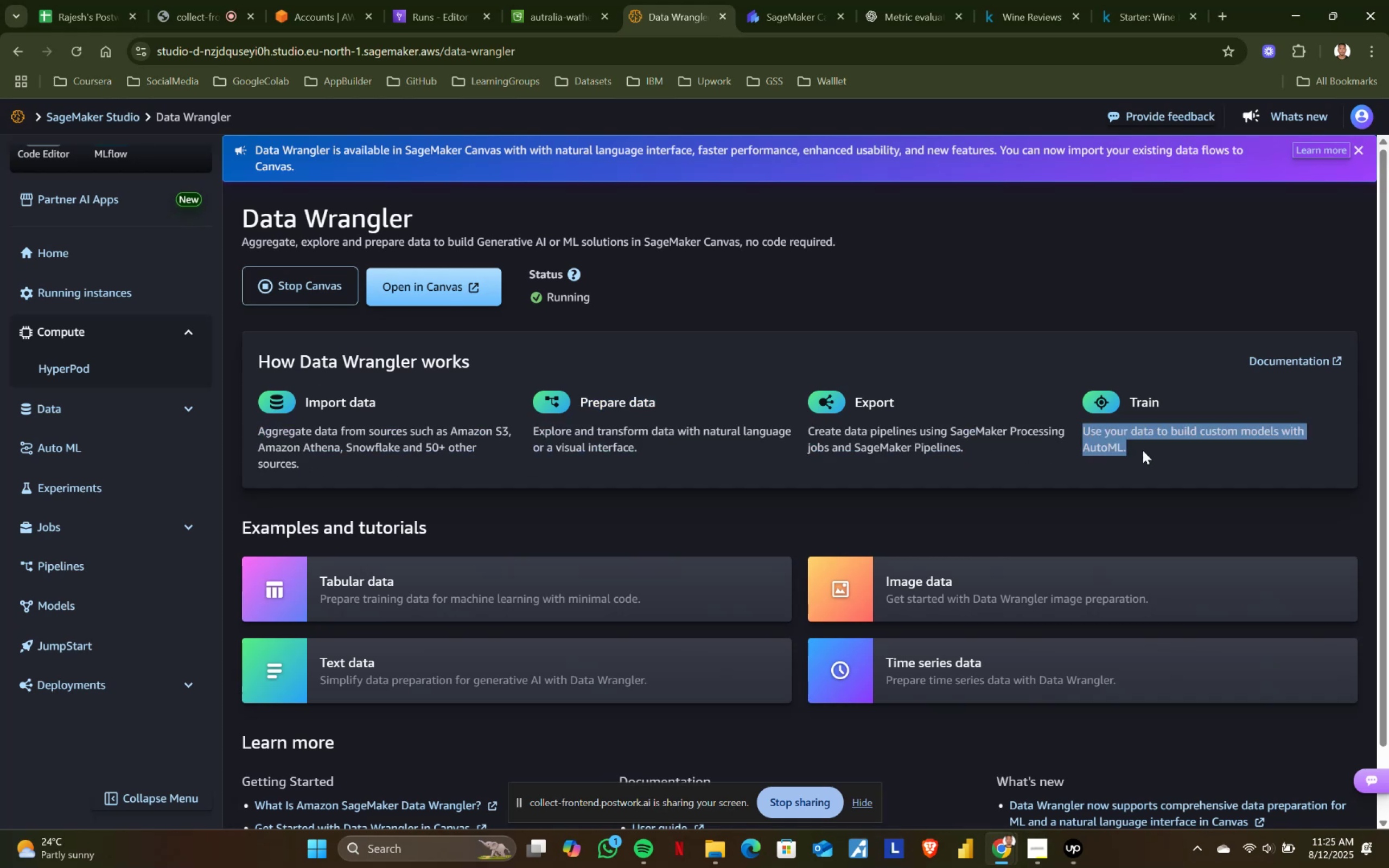 
double_click([1143, 450])
 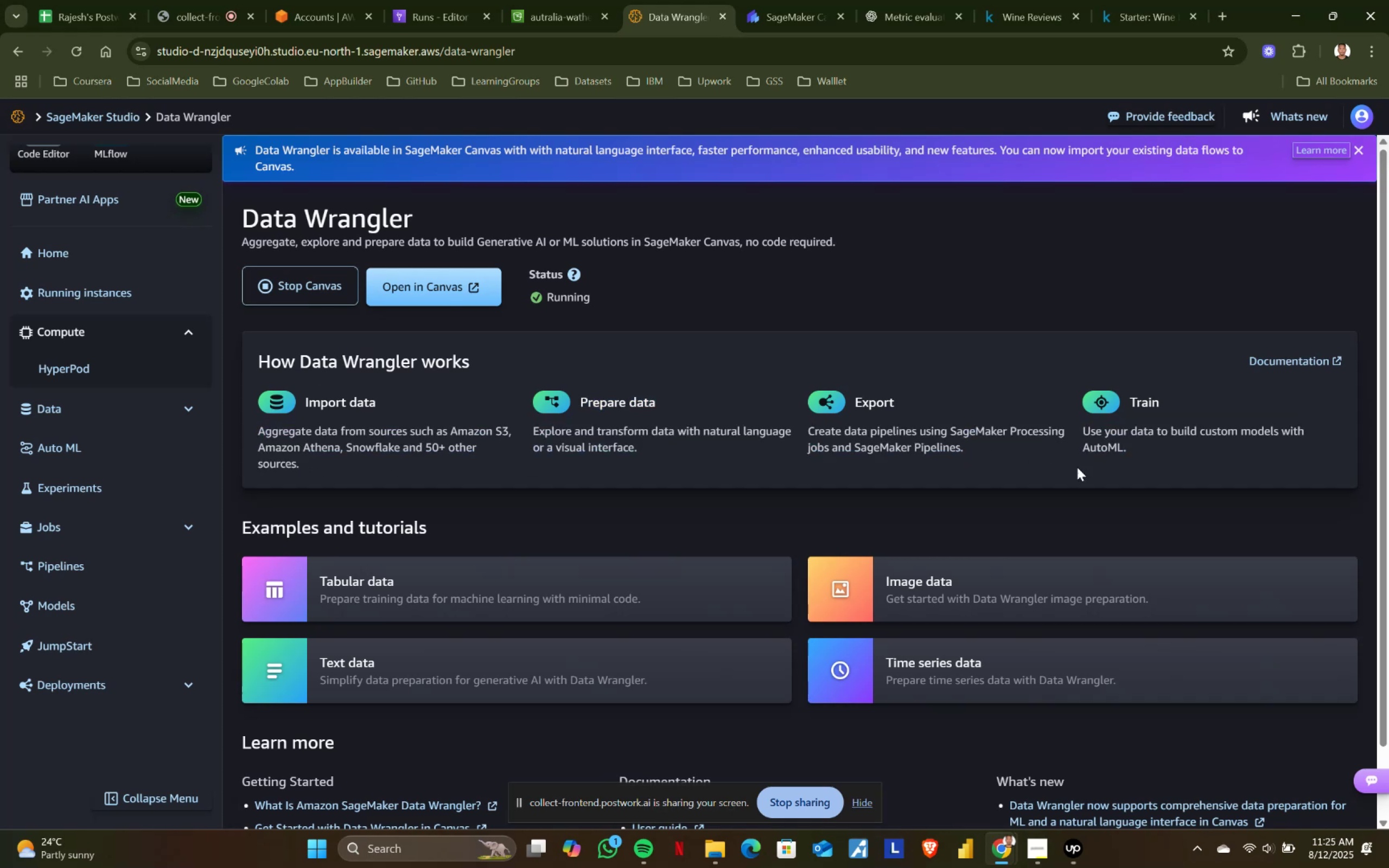 
scroll: coordinate [523, 412], scroll_direction: up, amount: 1.0
 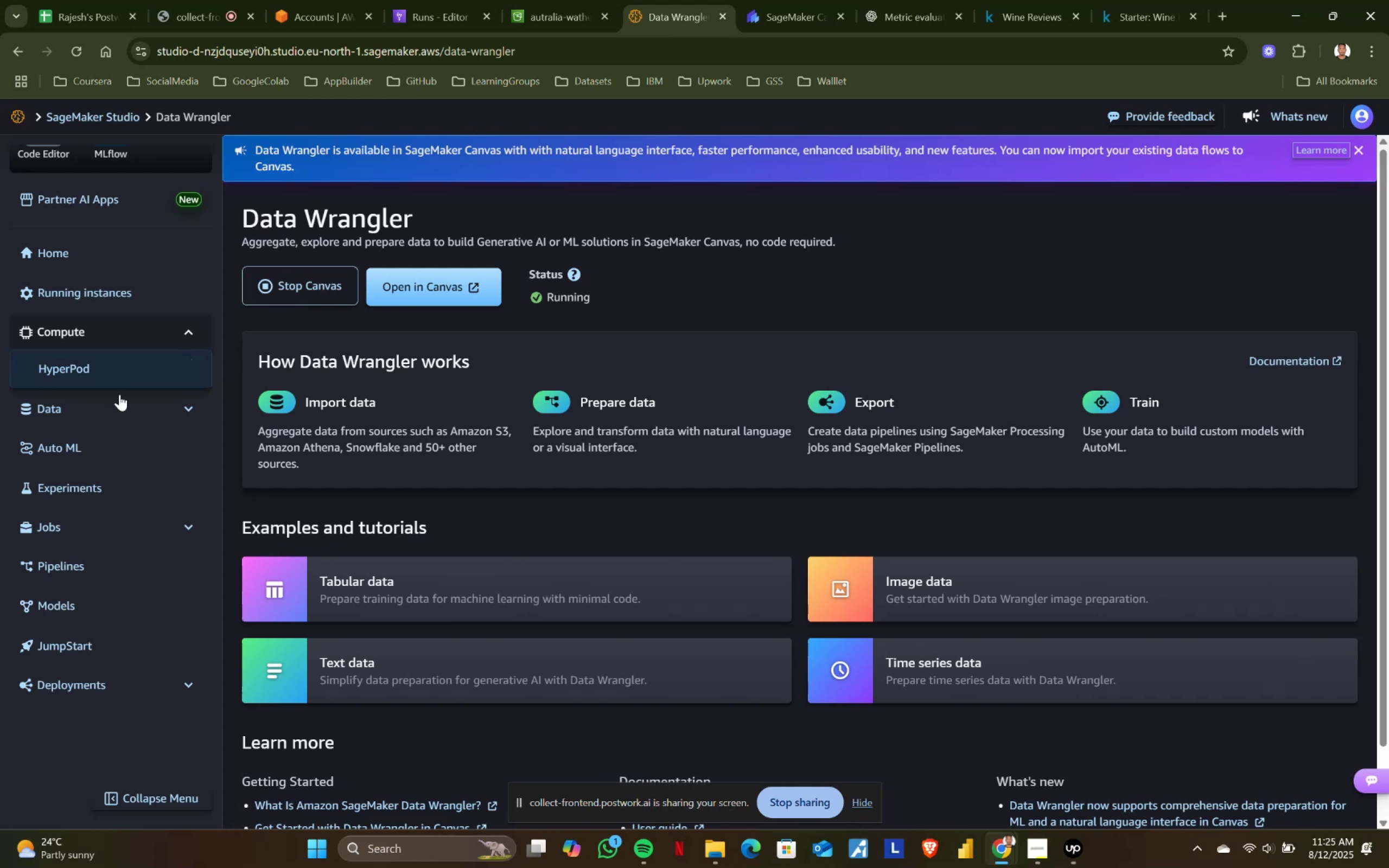 
left_click([75, 441])
 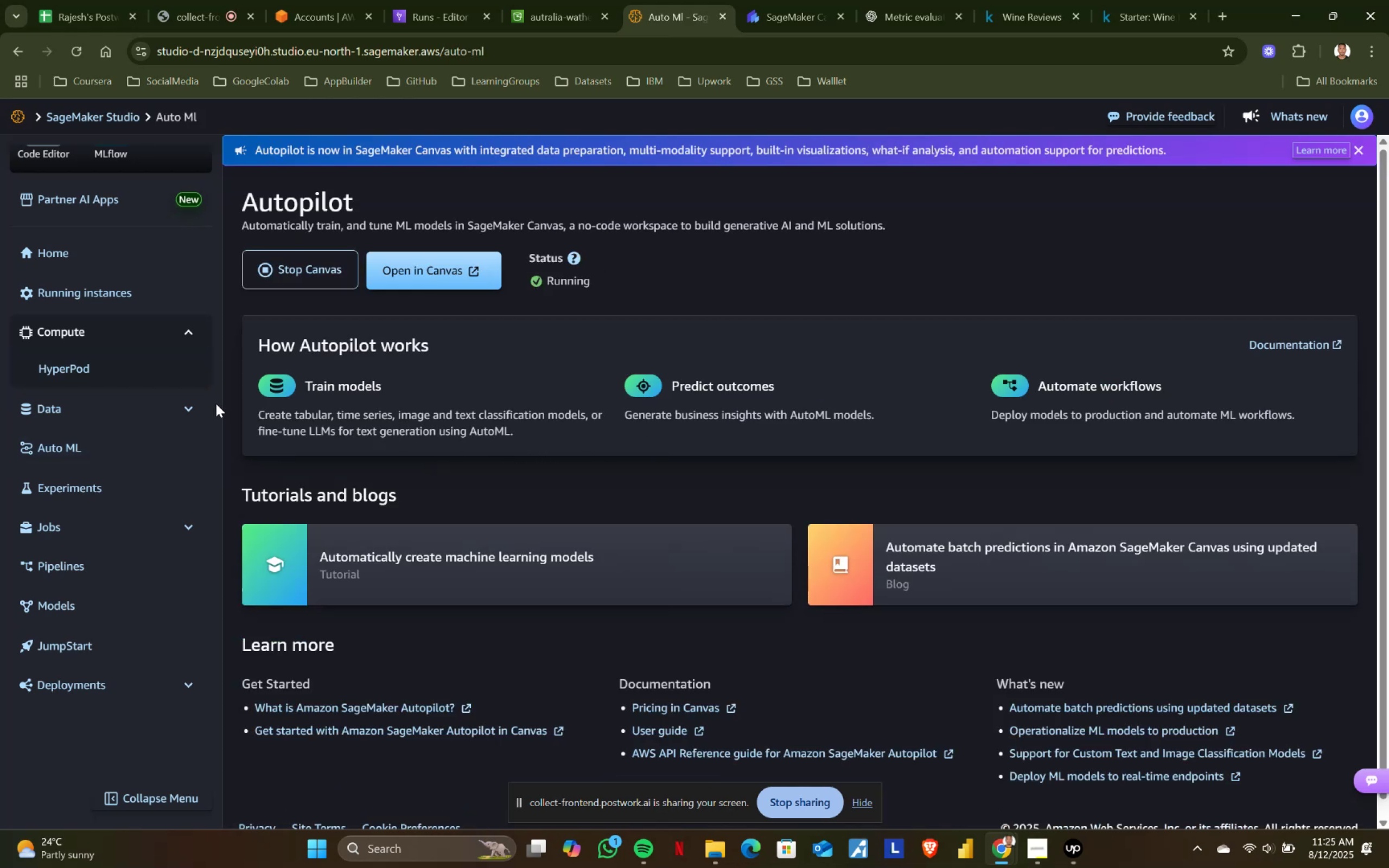 
left_click([80, 528])
 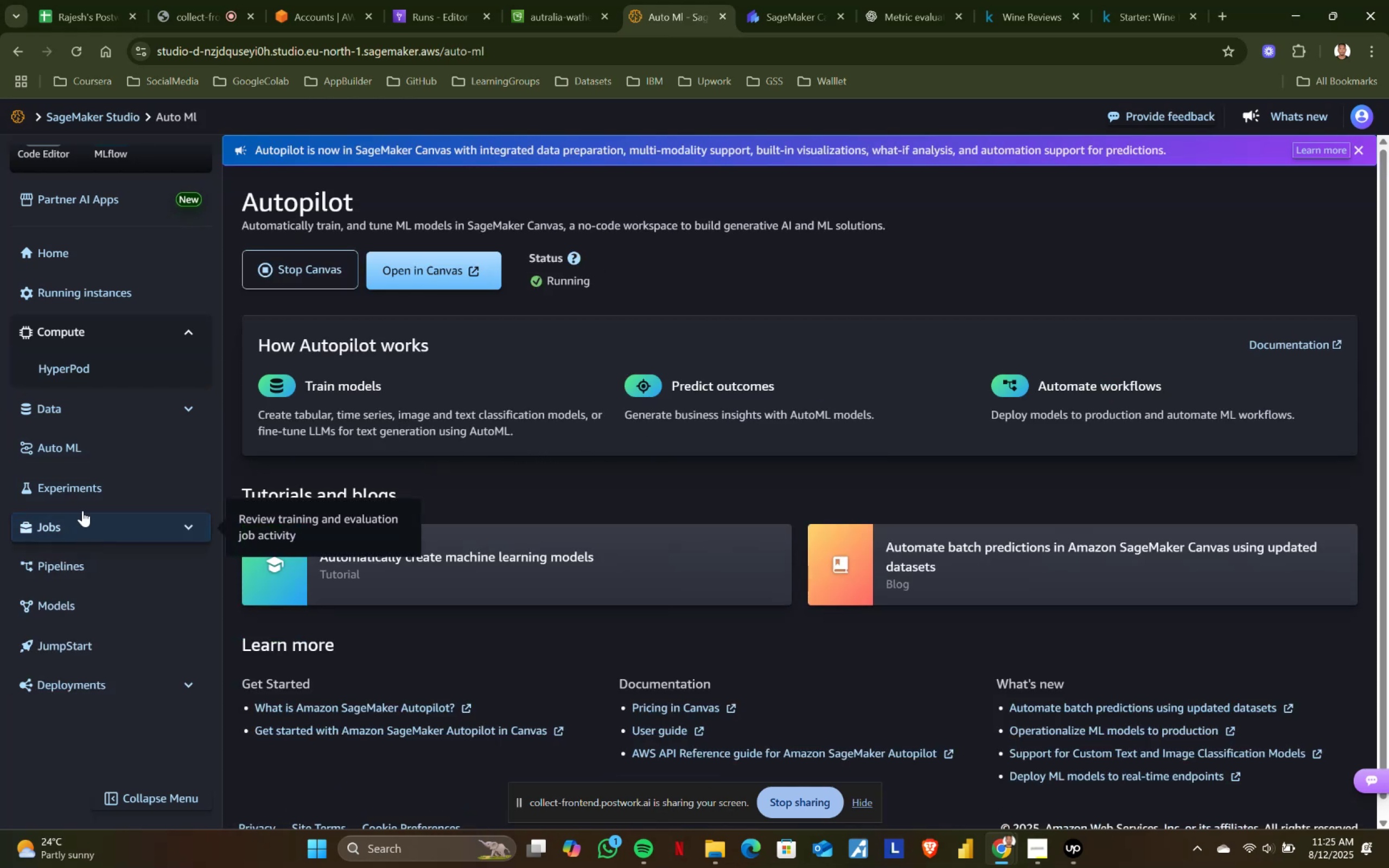 
double_click([85, 499])
 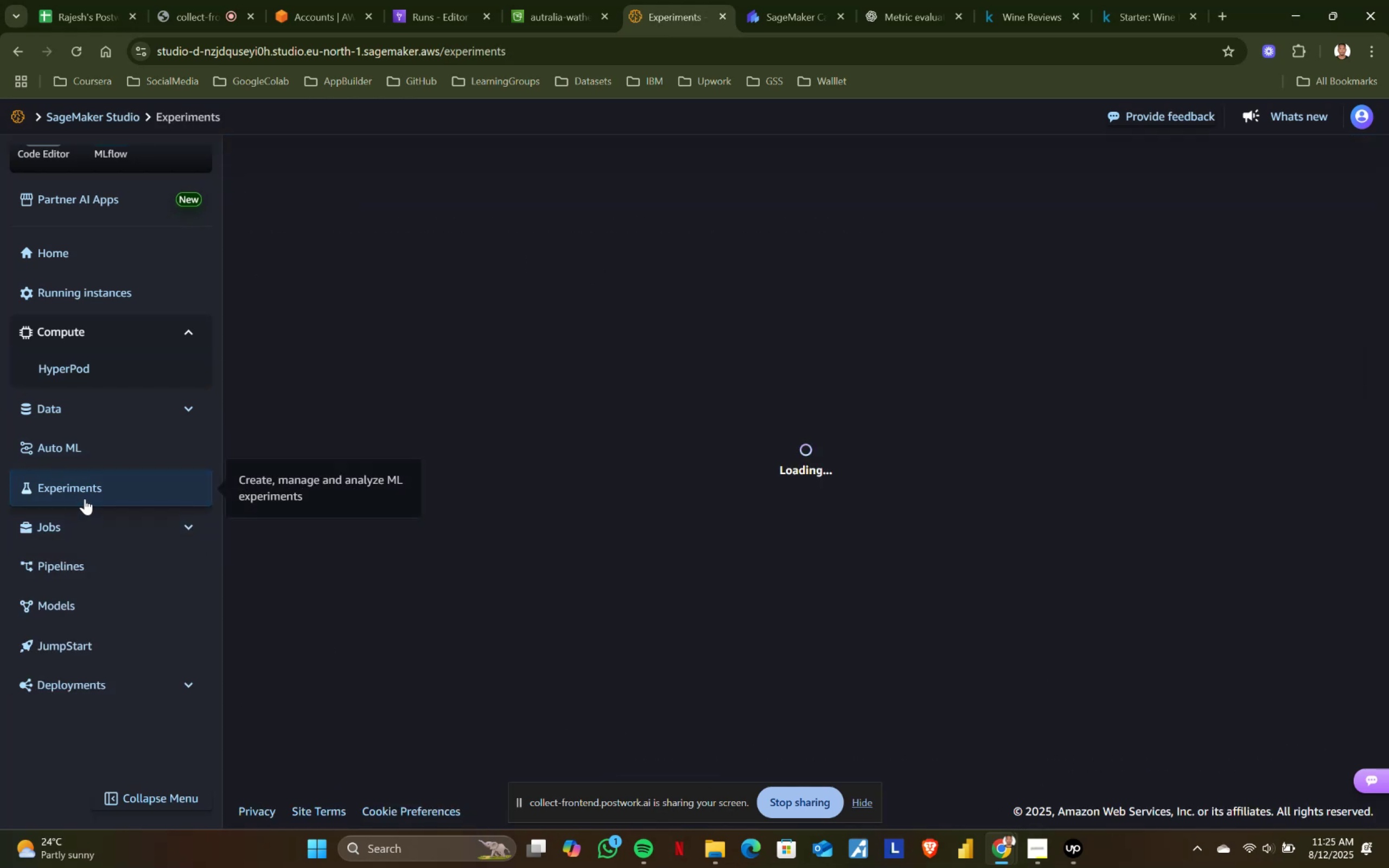 
left_click([85, 528])
 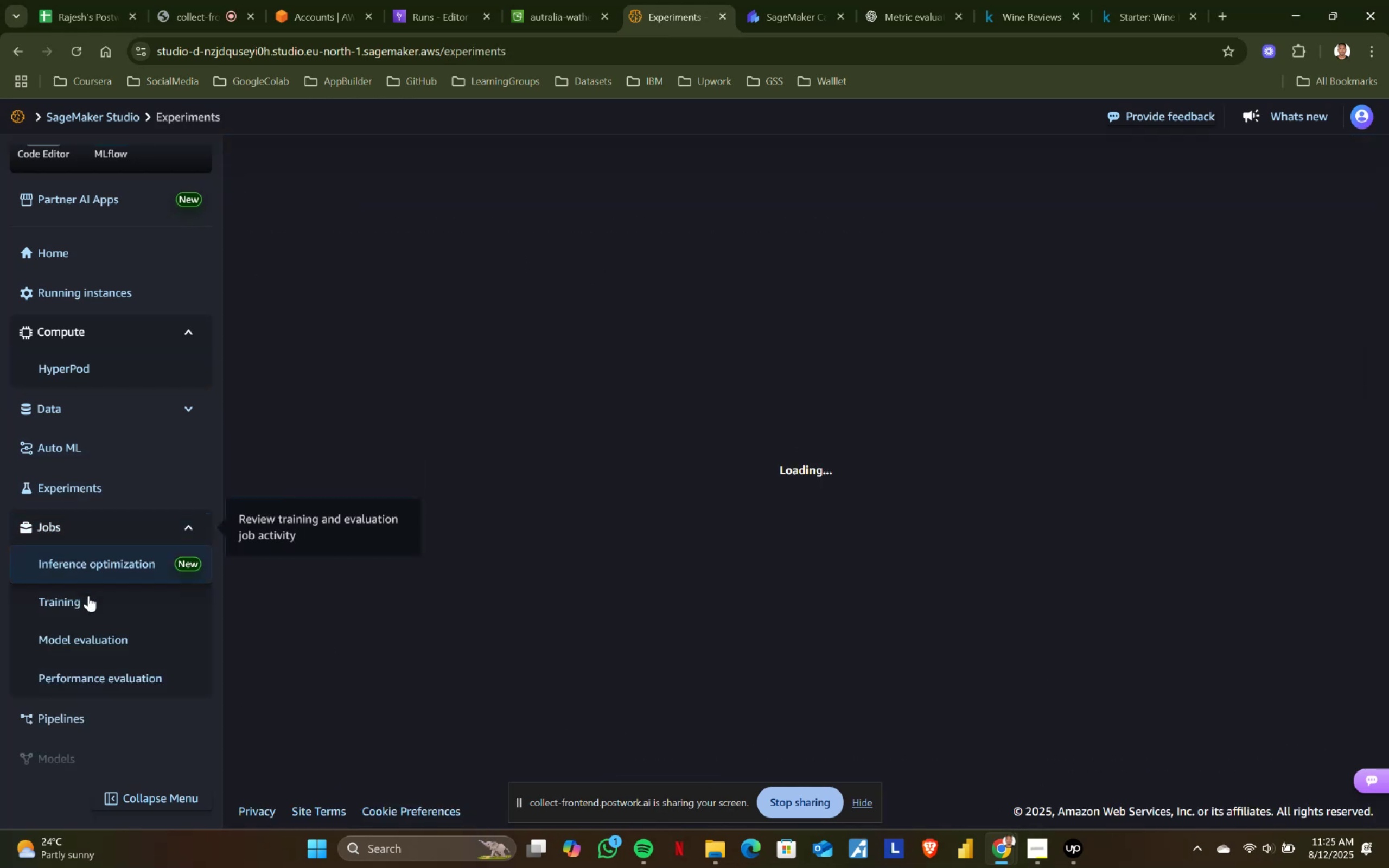 
left_click([88, 608])
 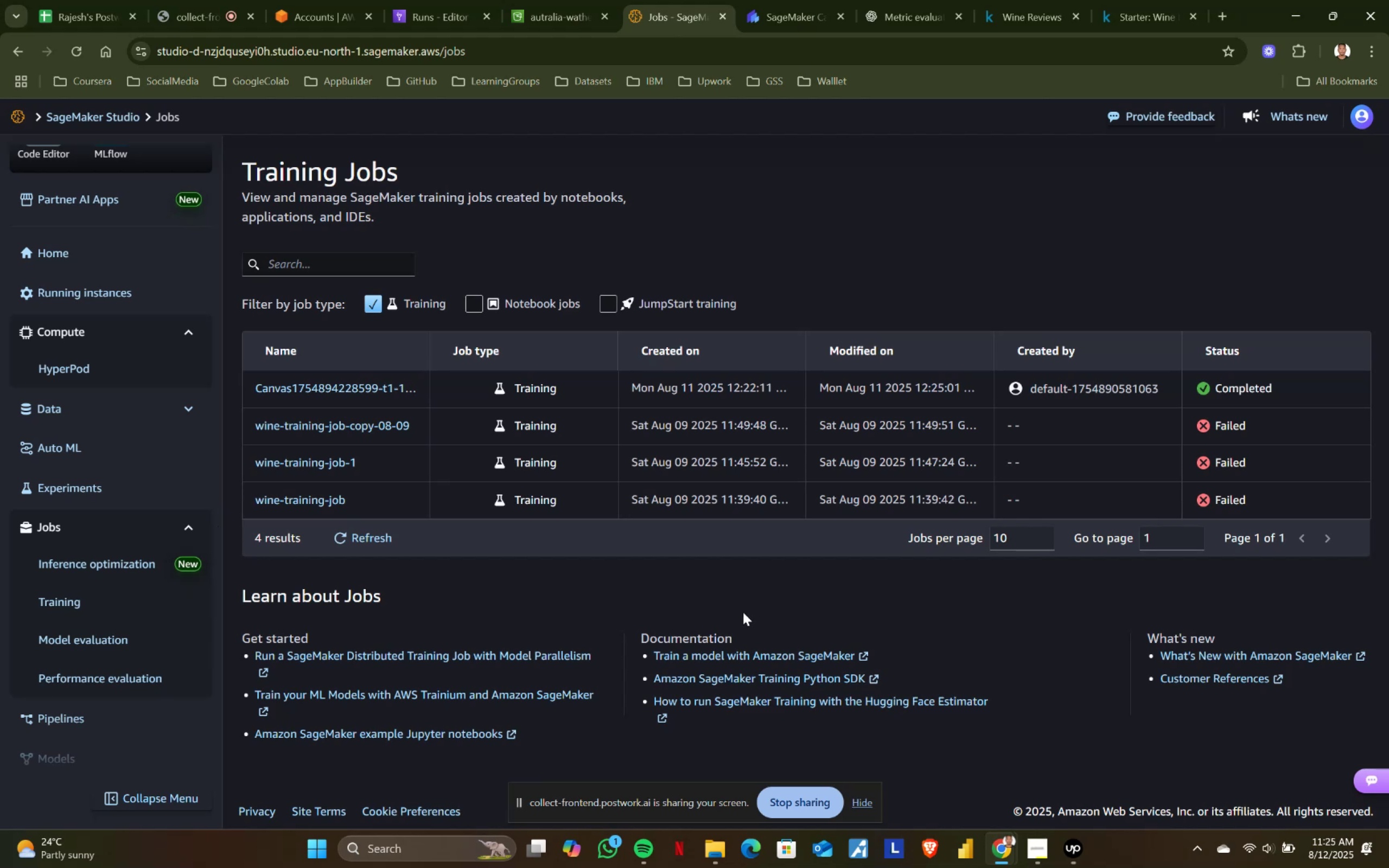 
wait(6.92)
 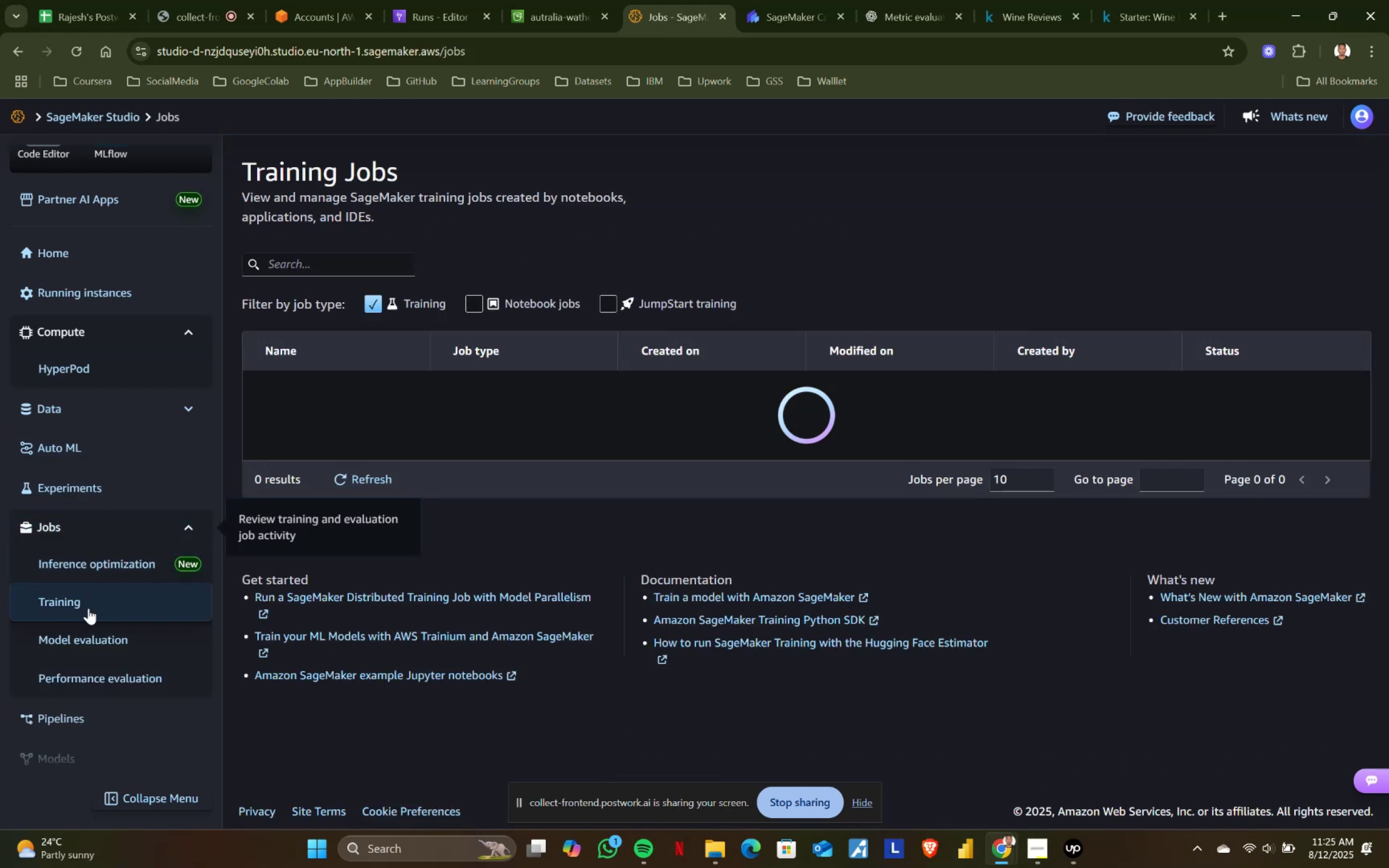 
left_click([79, 636])
 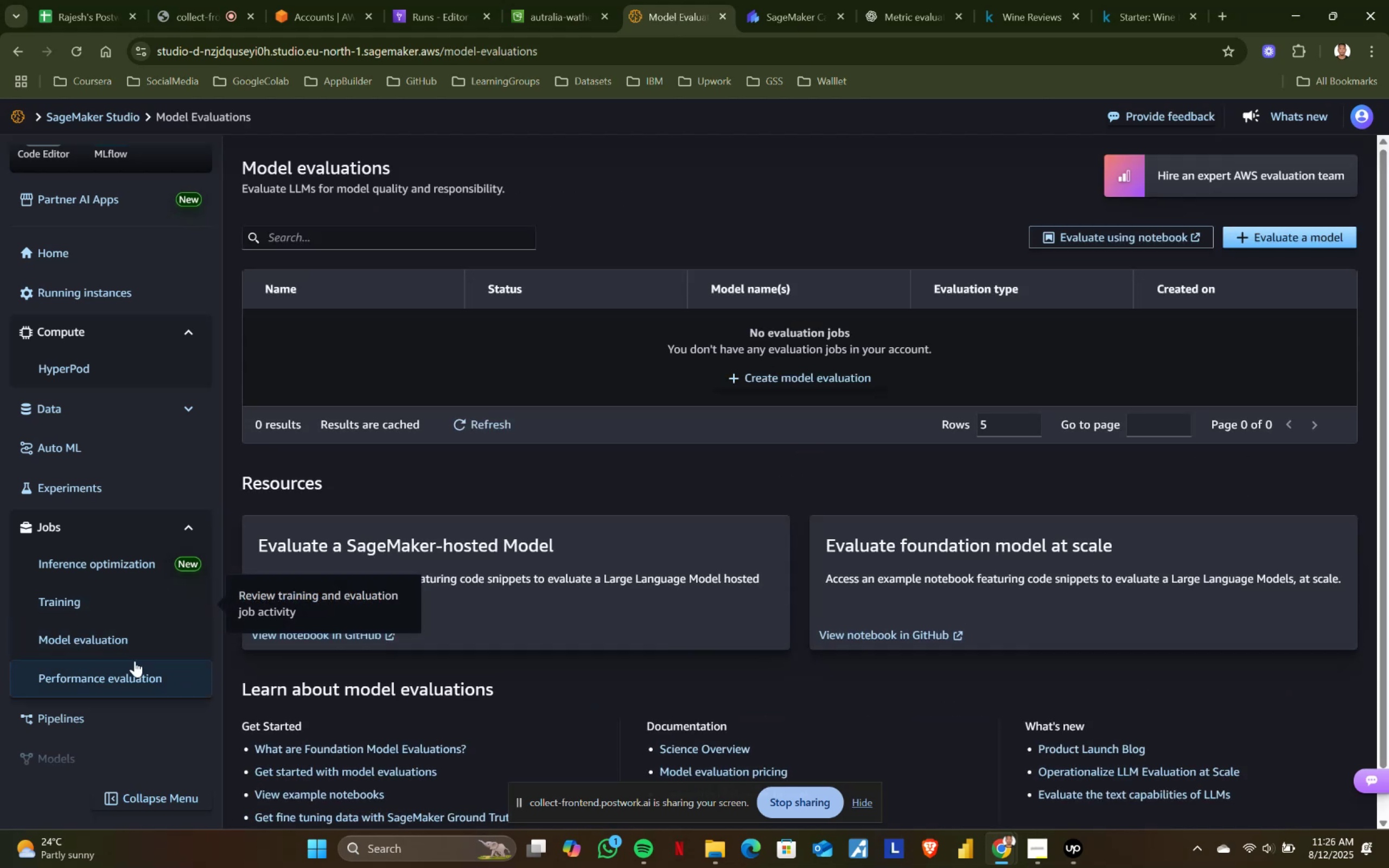 
left_click([764, 378])
 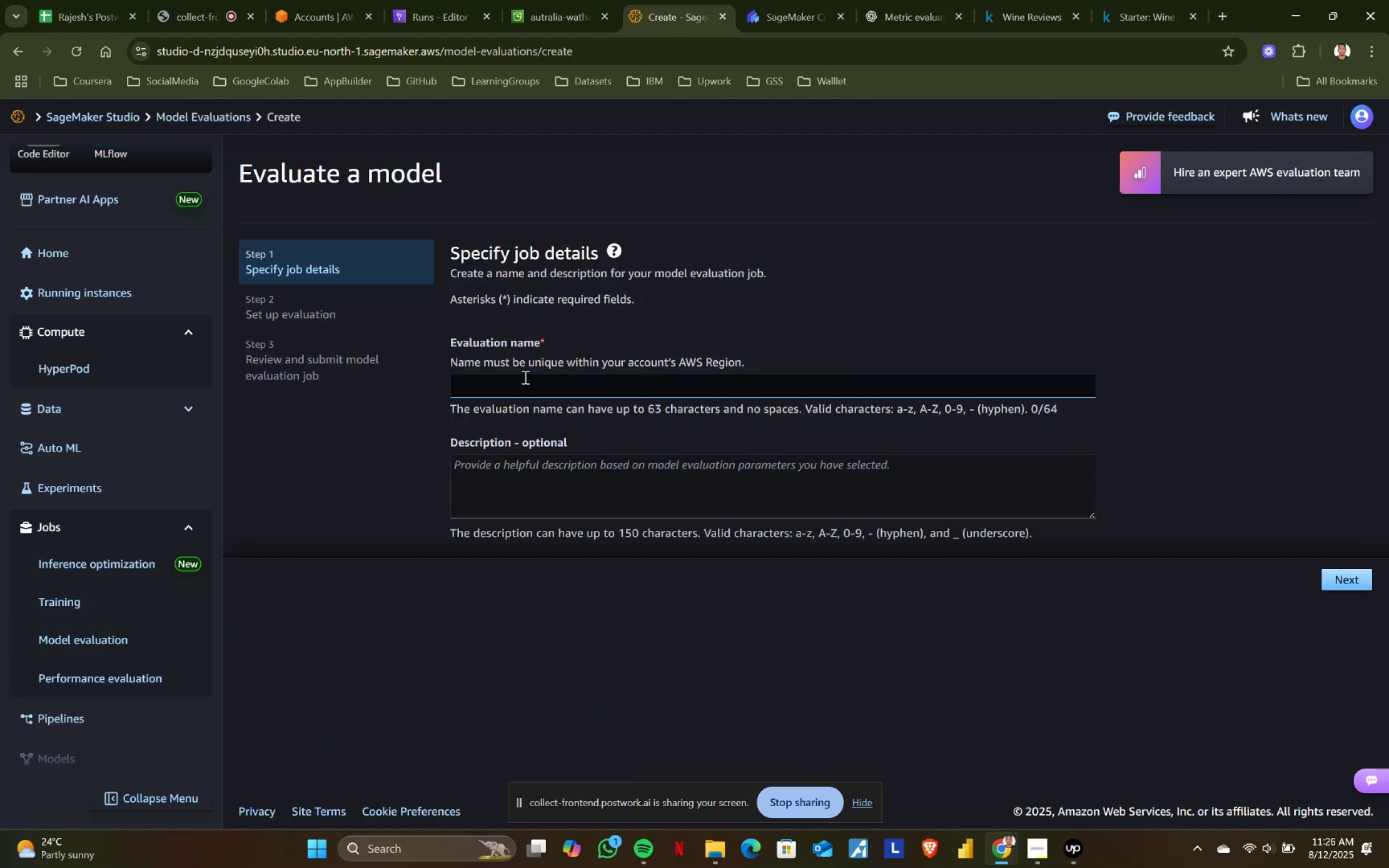 
left_click_drag(start_coordinate=[453, 359], to_coordinate=[772, 359])
 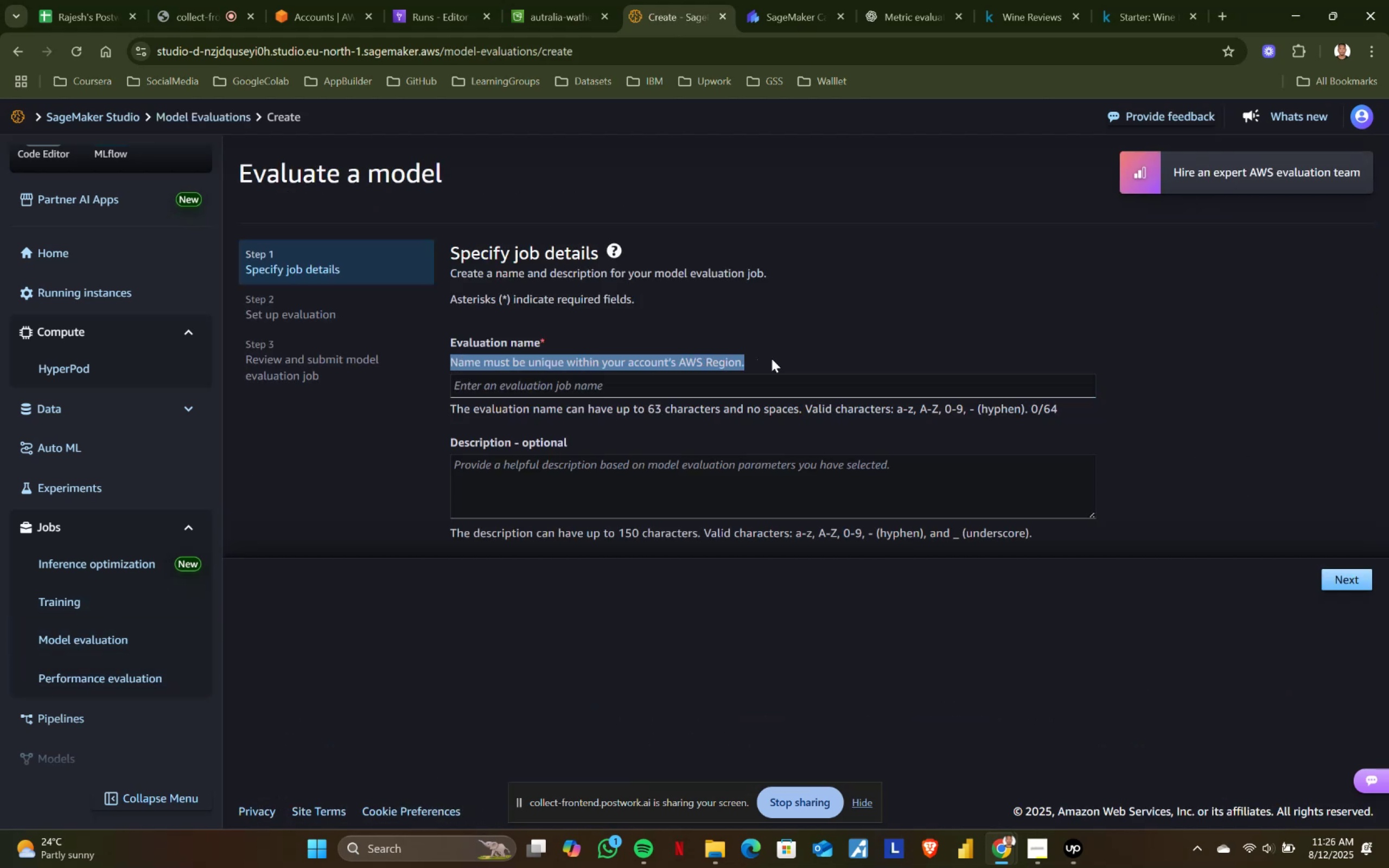 
left_click([772, 359])
 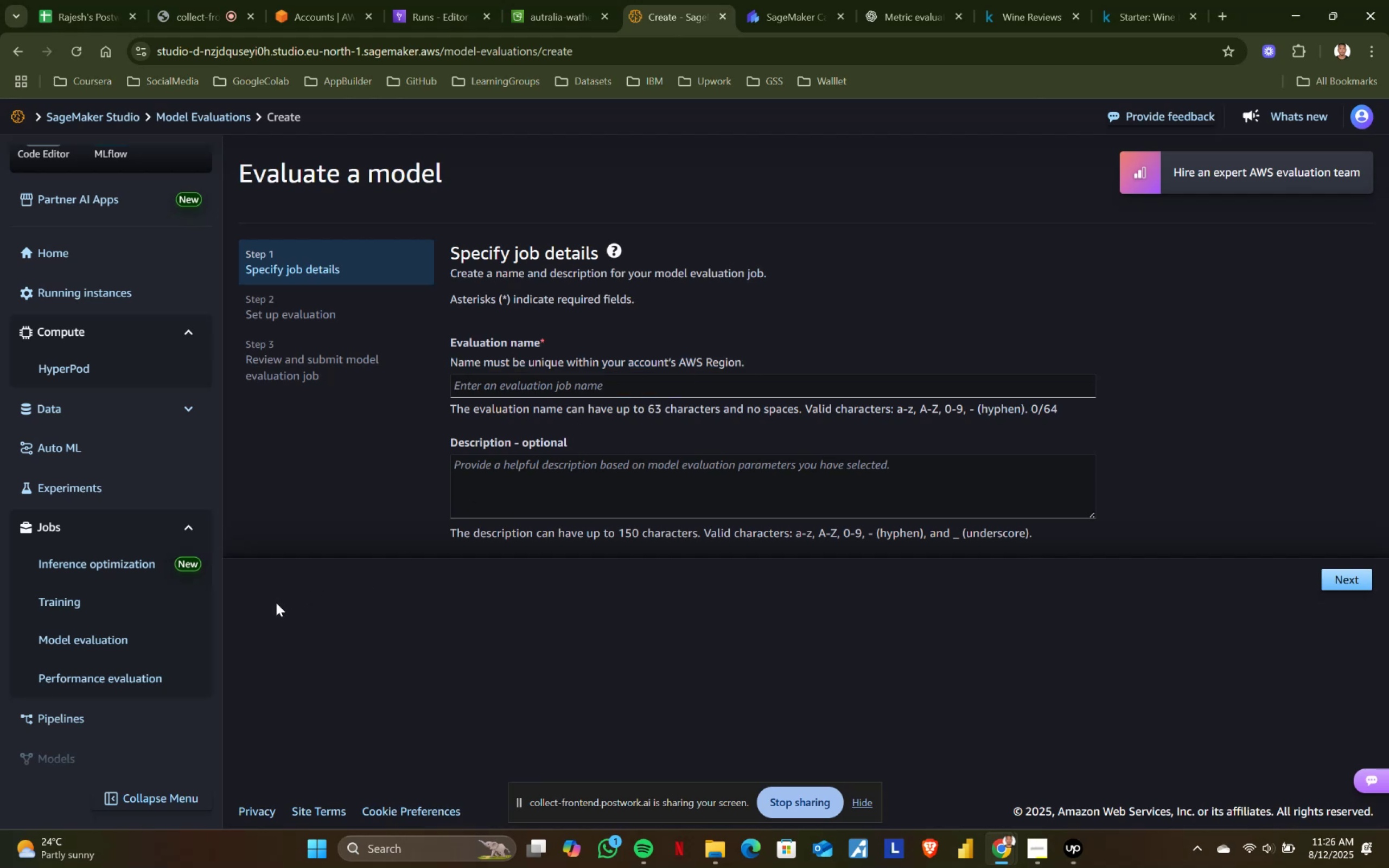 
wait(6.35)
 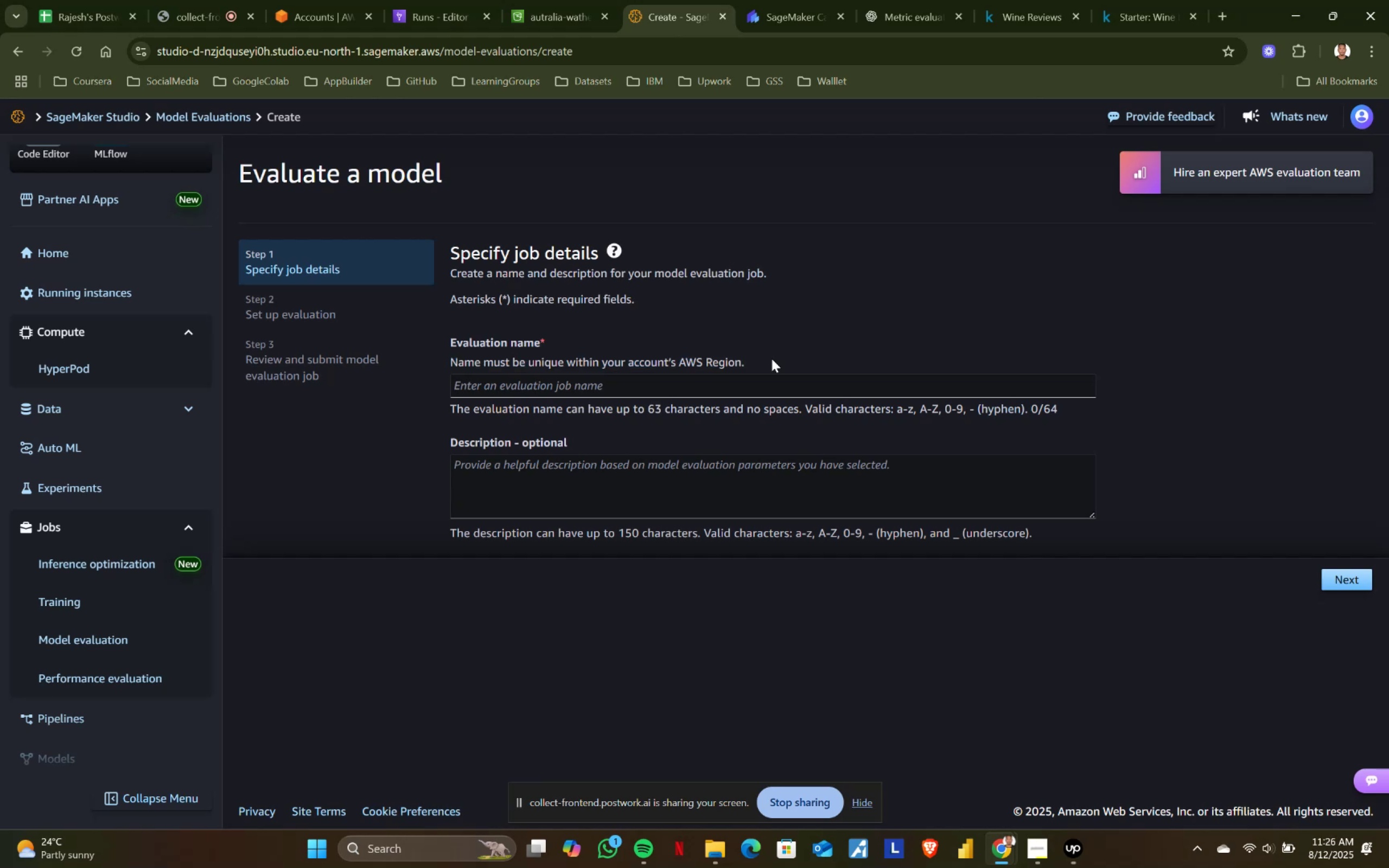 
left_click([87, 674])
 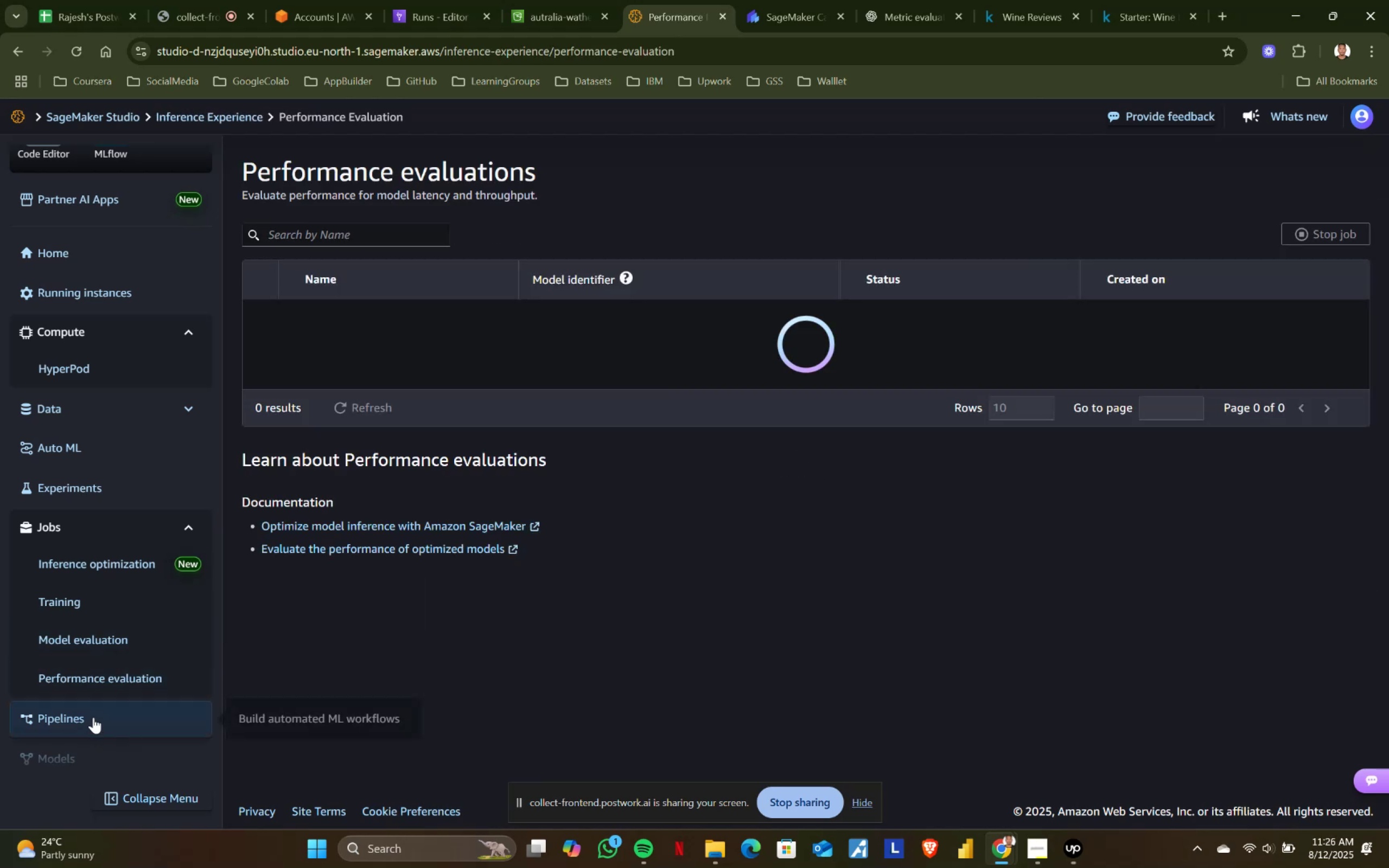 
left_click([93, 717])
 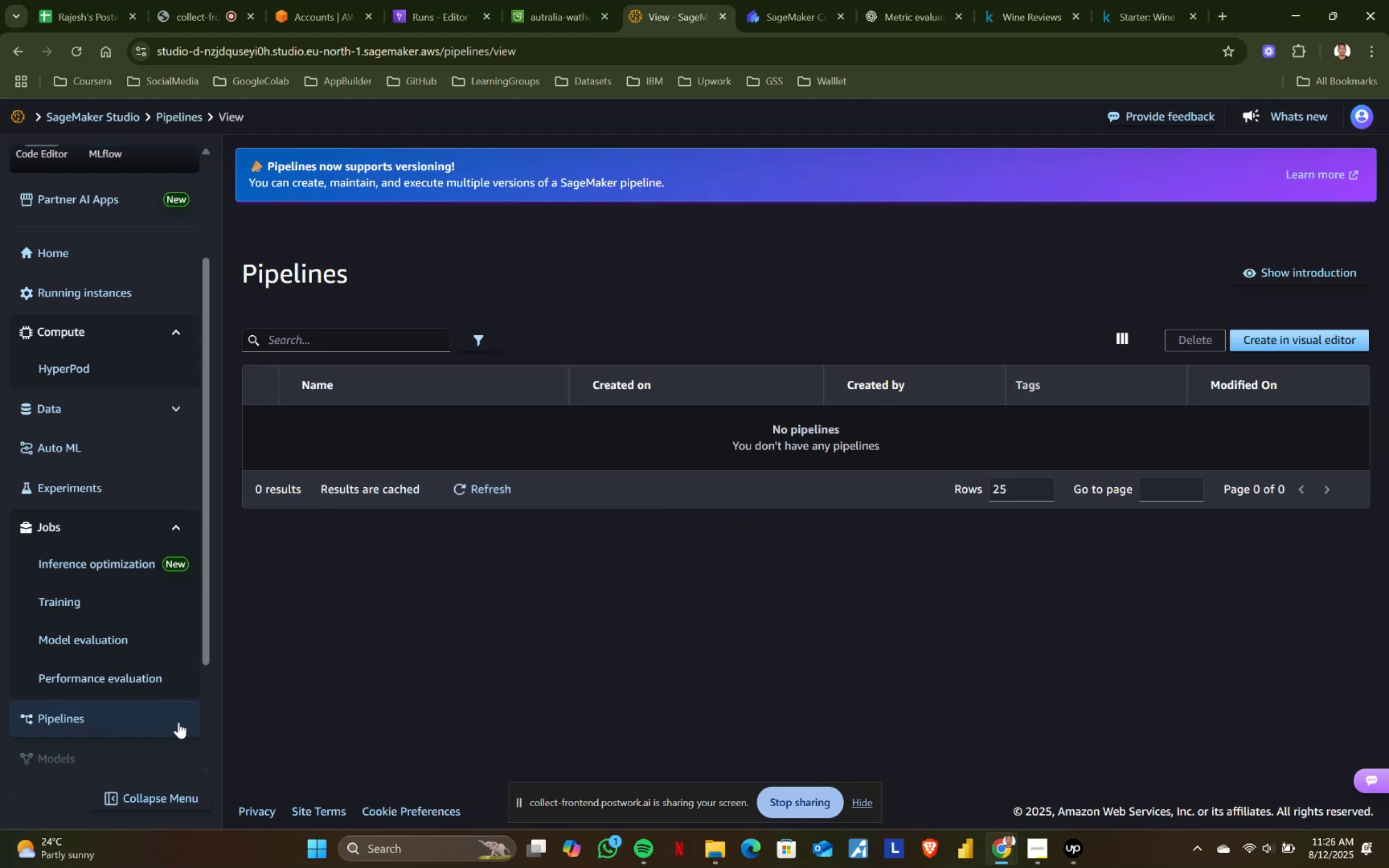 
left_click([80, 754])
 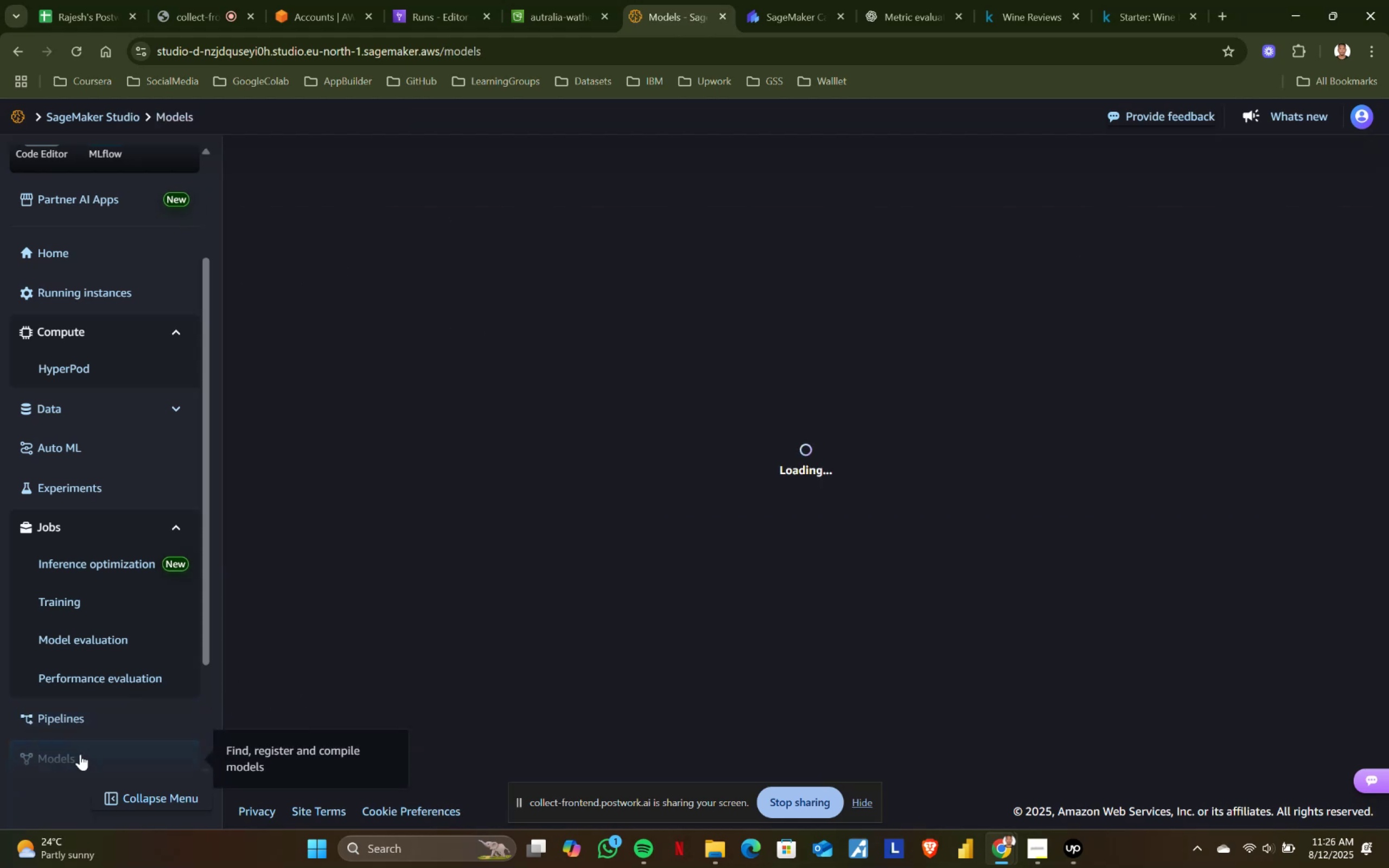 
scroll: coordinate [135, 709], scroll_direction: down, amount: 3.0
 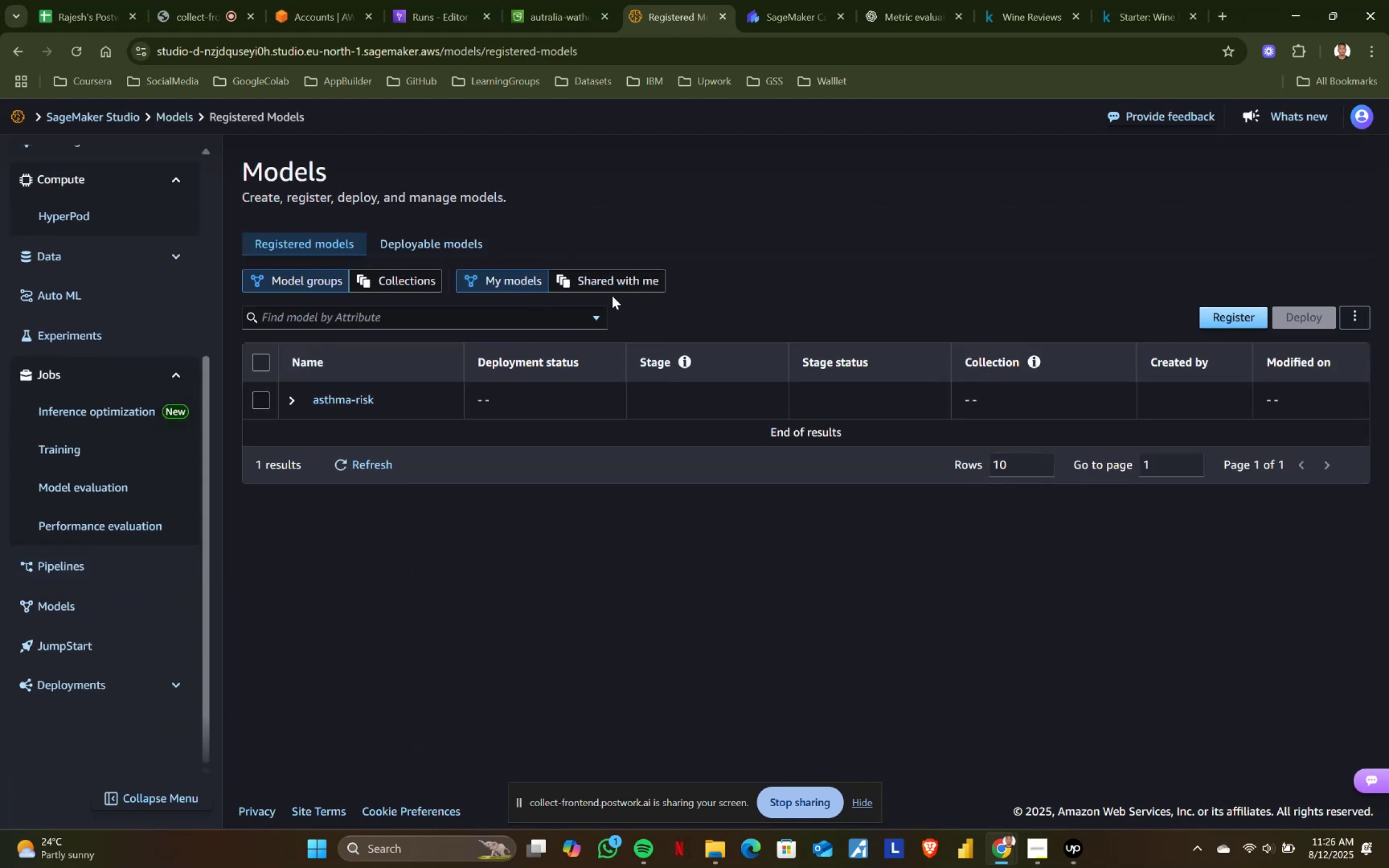 
wait(6.77)
 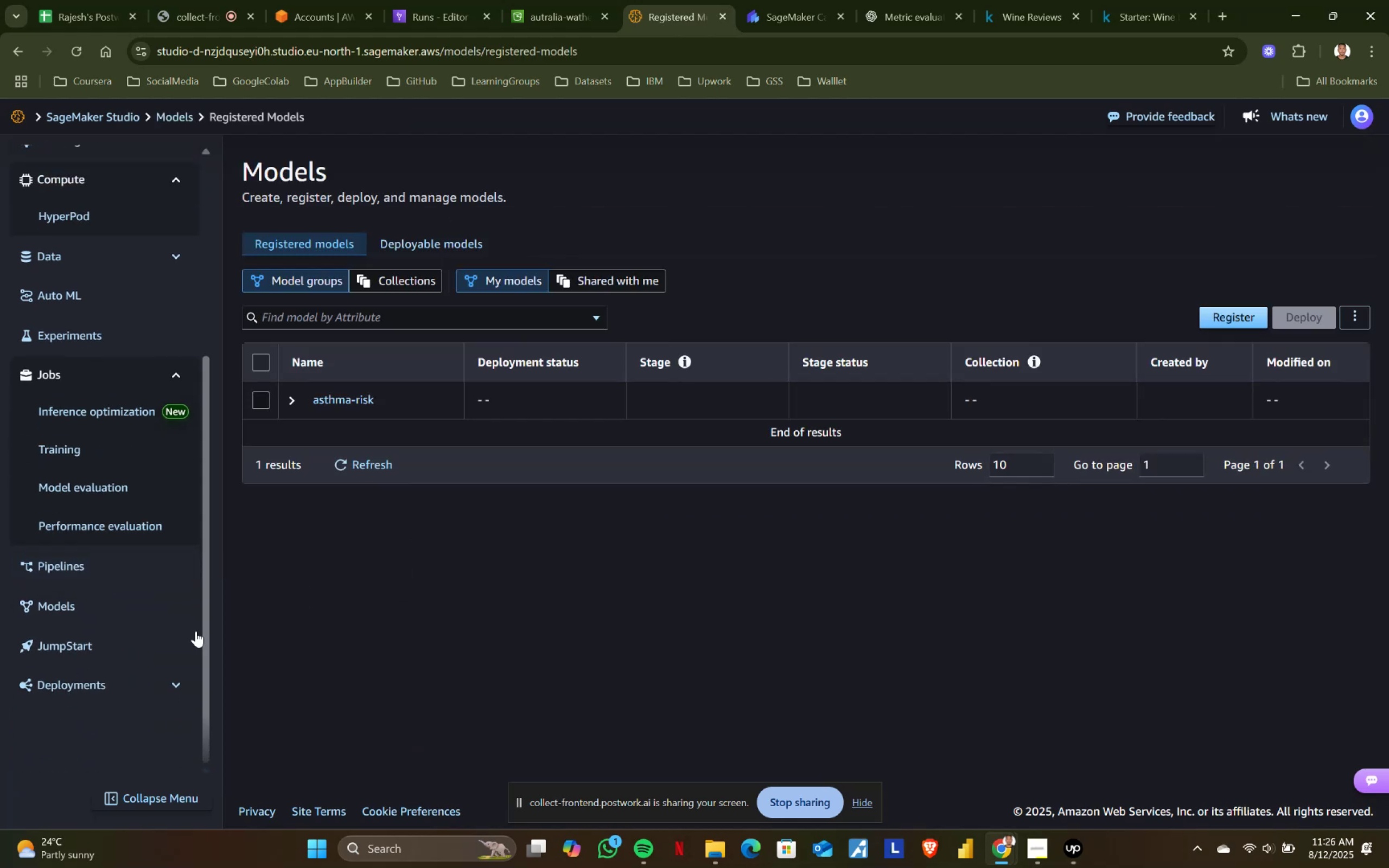 
left_click([340, 398])
 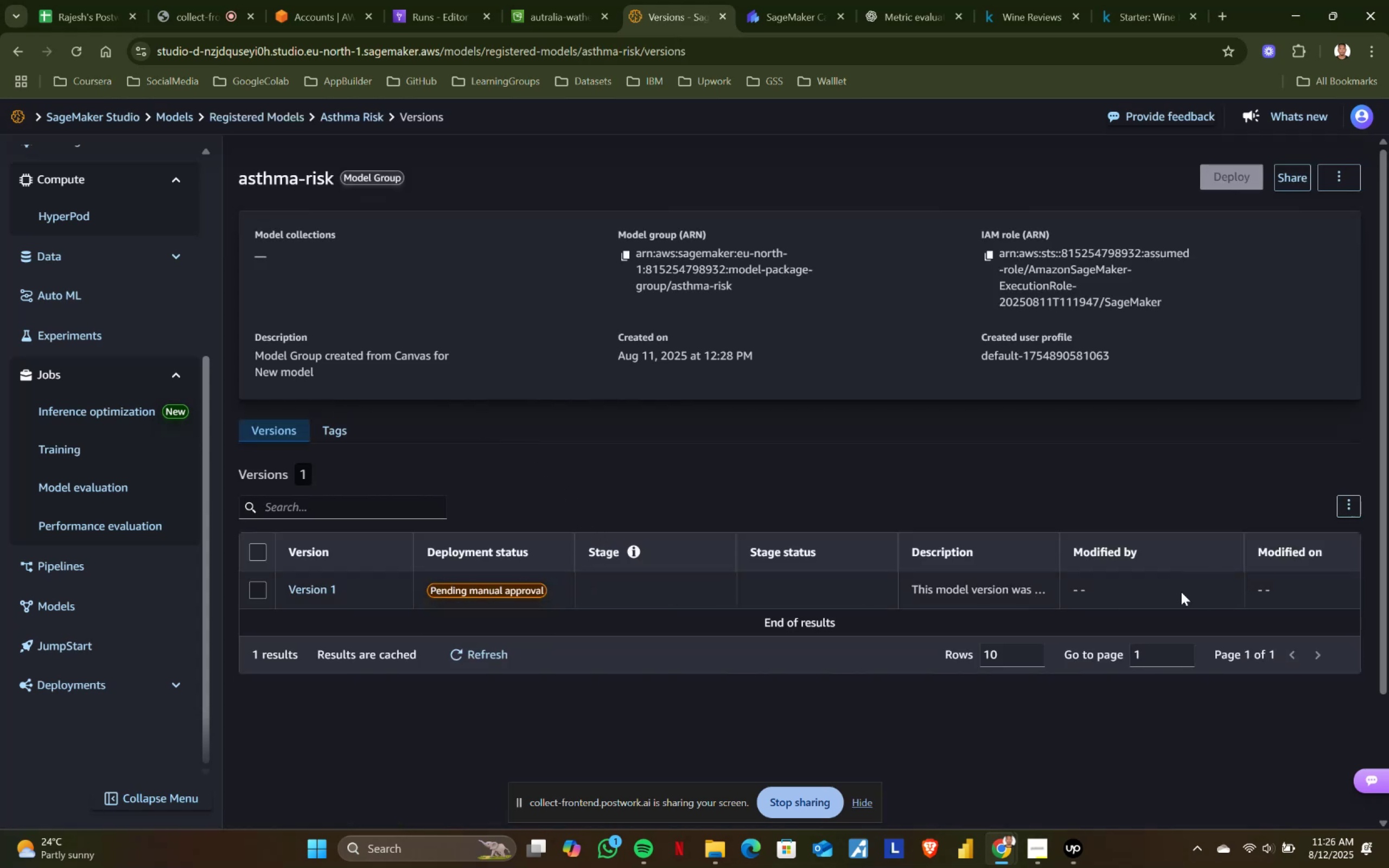 
wait(5.38)
 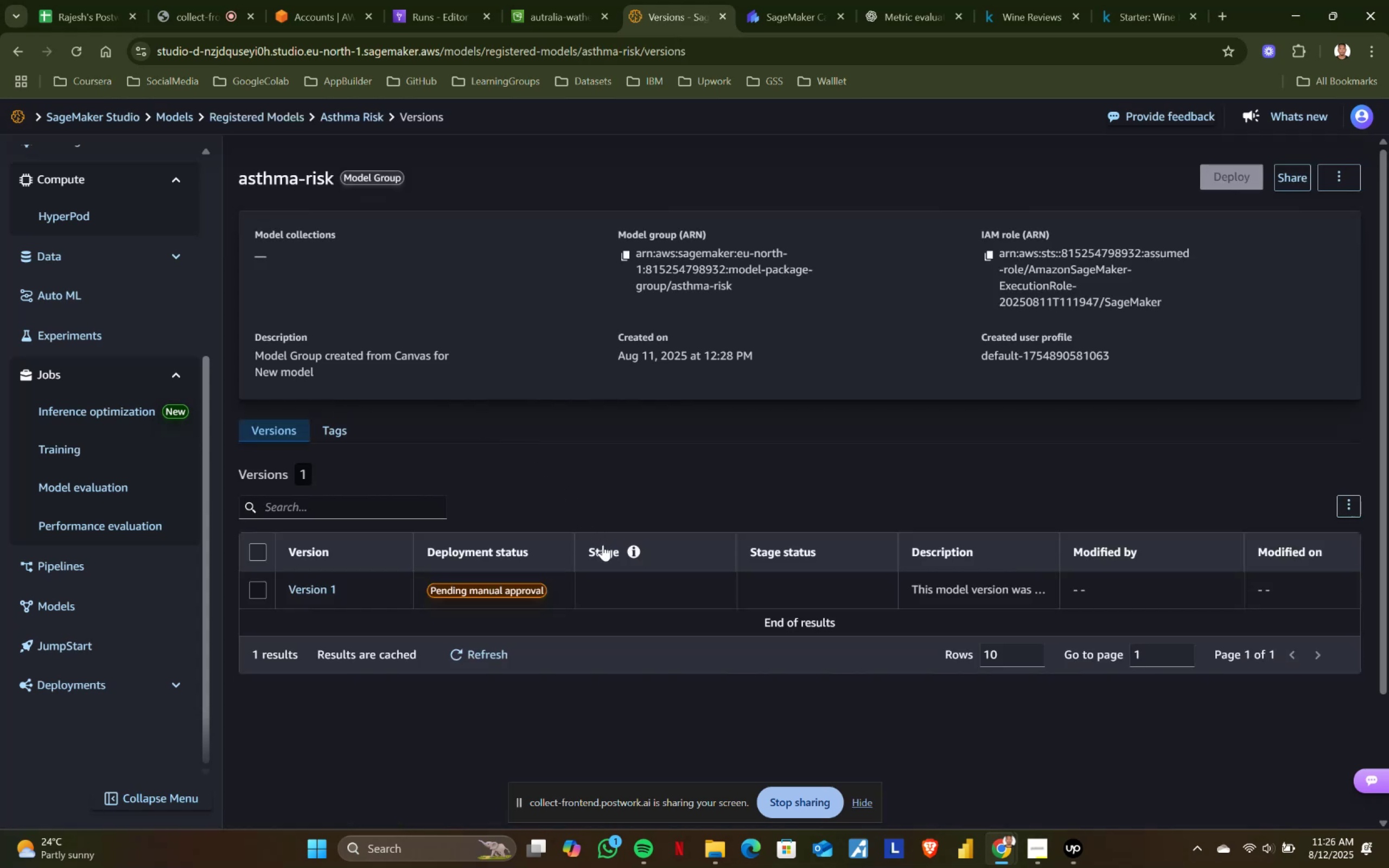 
left_click([1342, 169])
 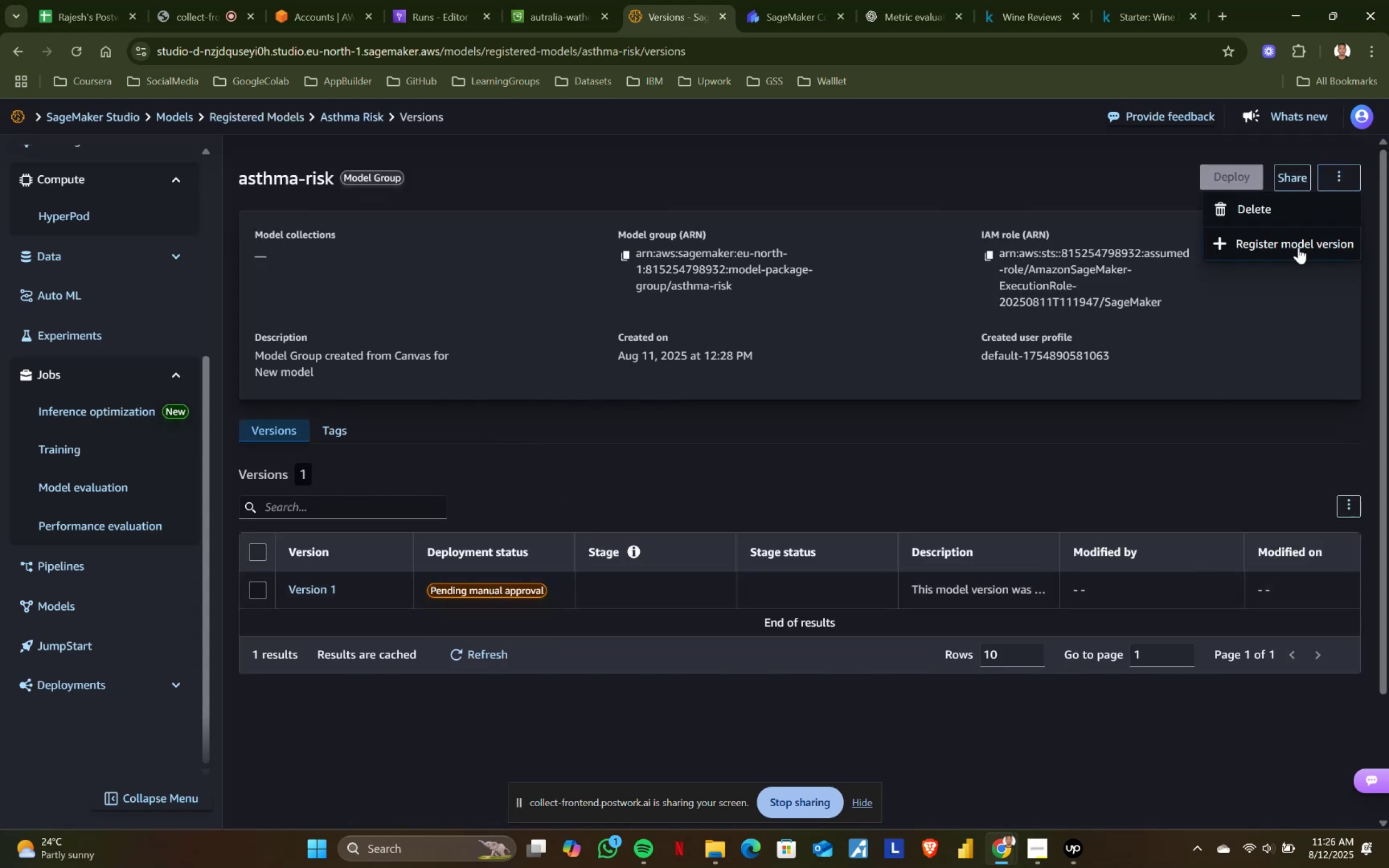 
left_click([1116, 474])
 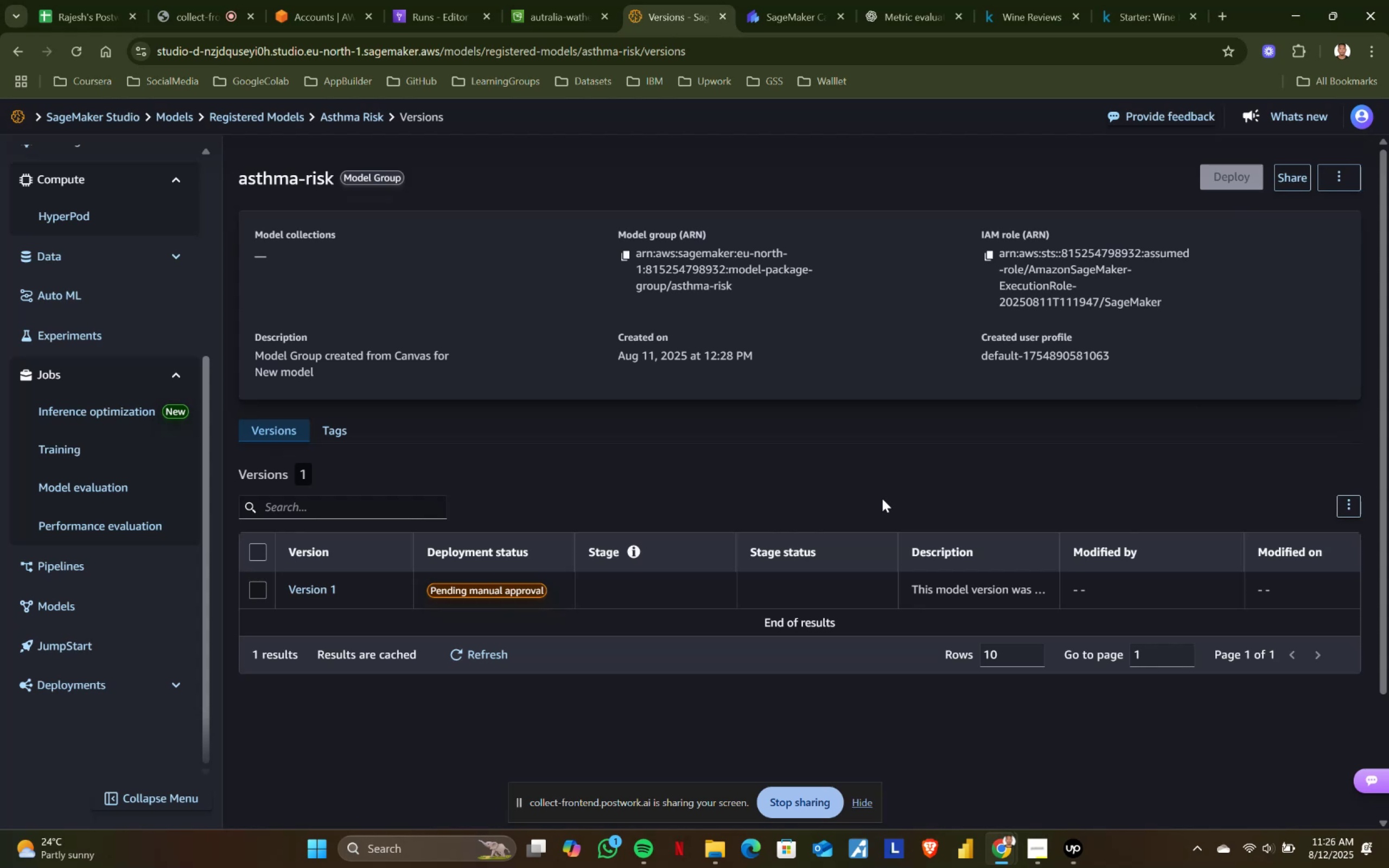 
scroll: coordinate [890, 491], scroll_direction: down, amount: 5.0
 